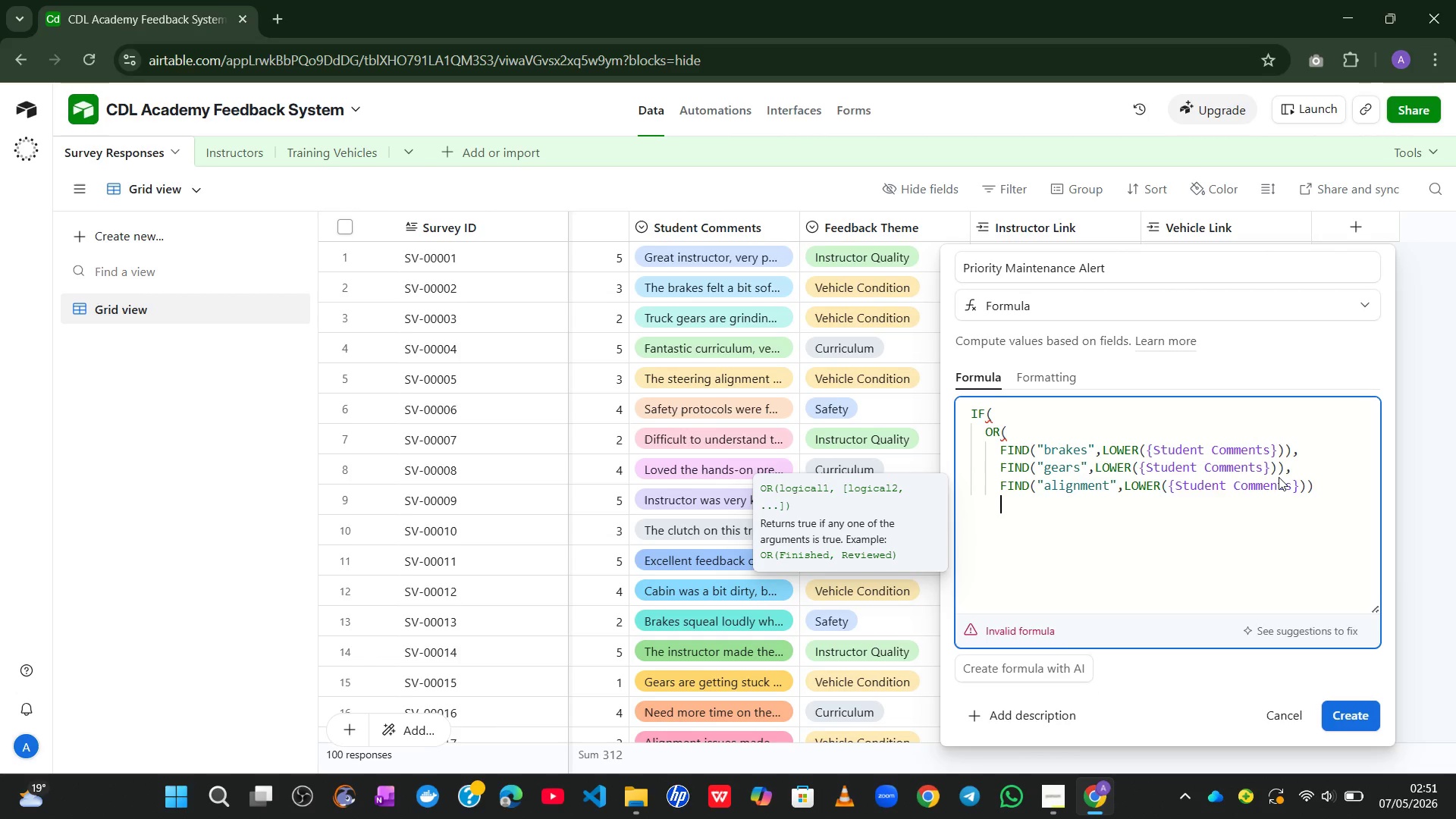 
key(Shift+0)
 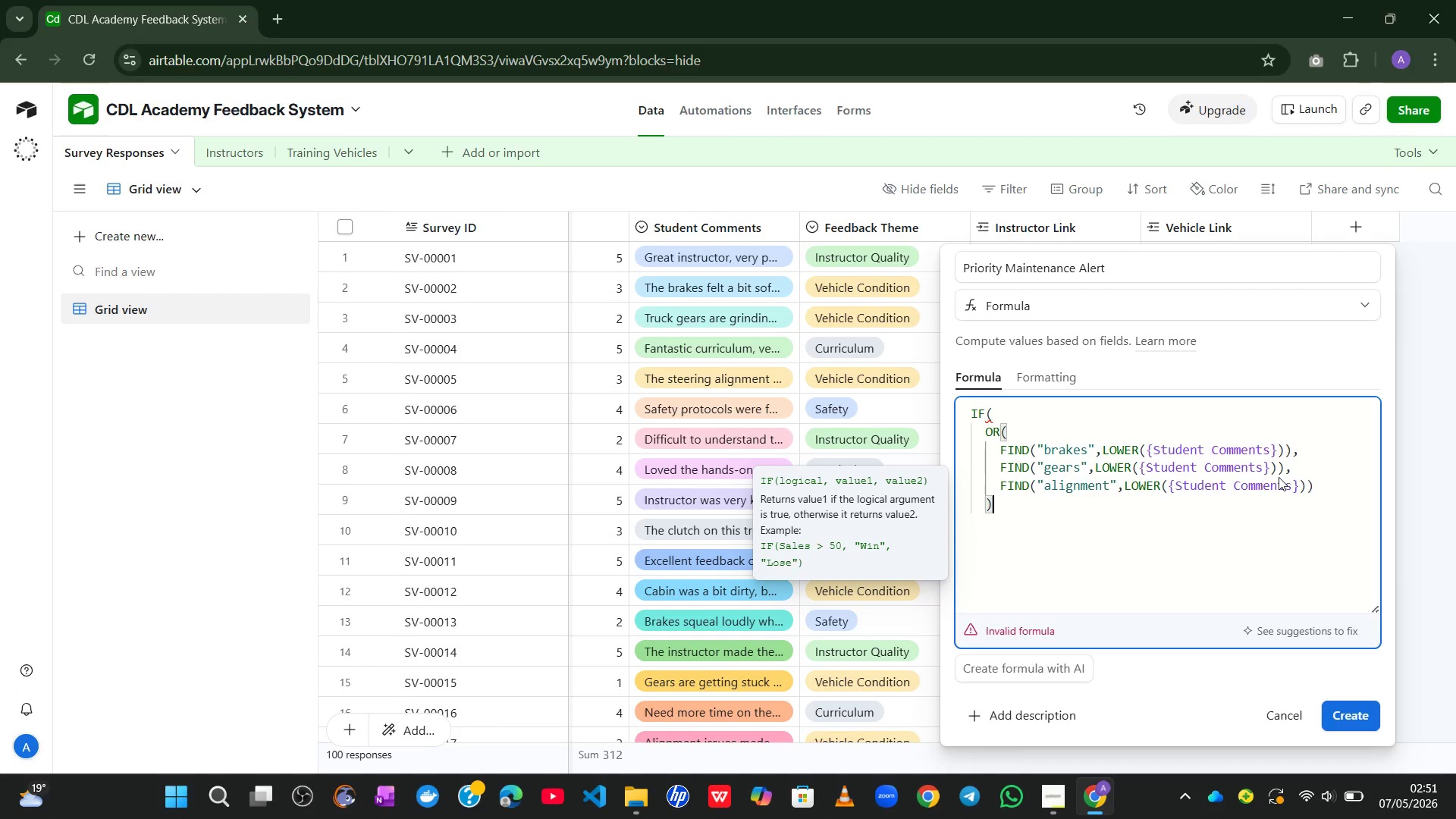 
key(Semicolon)
 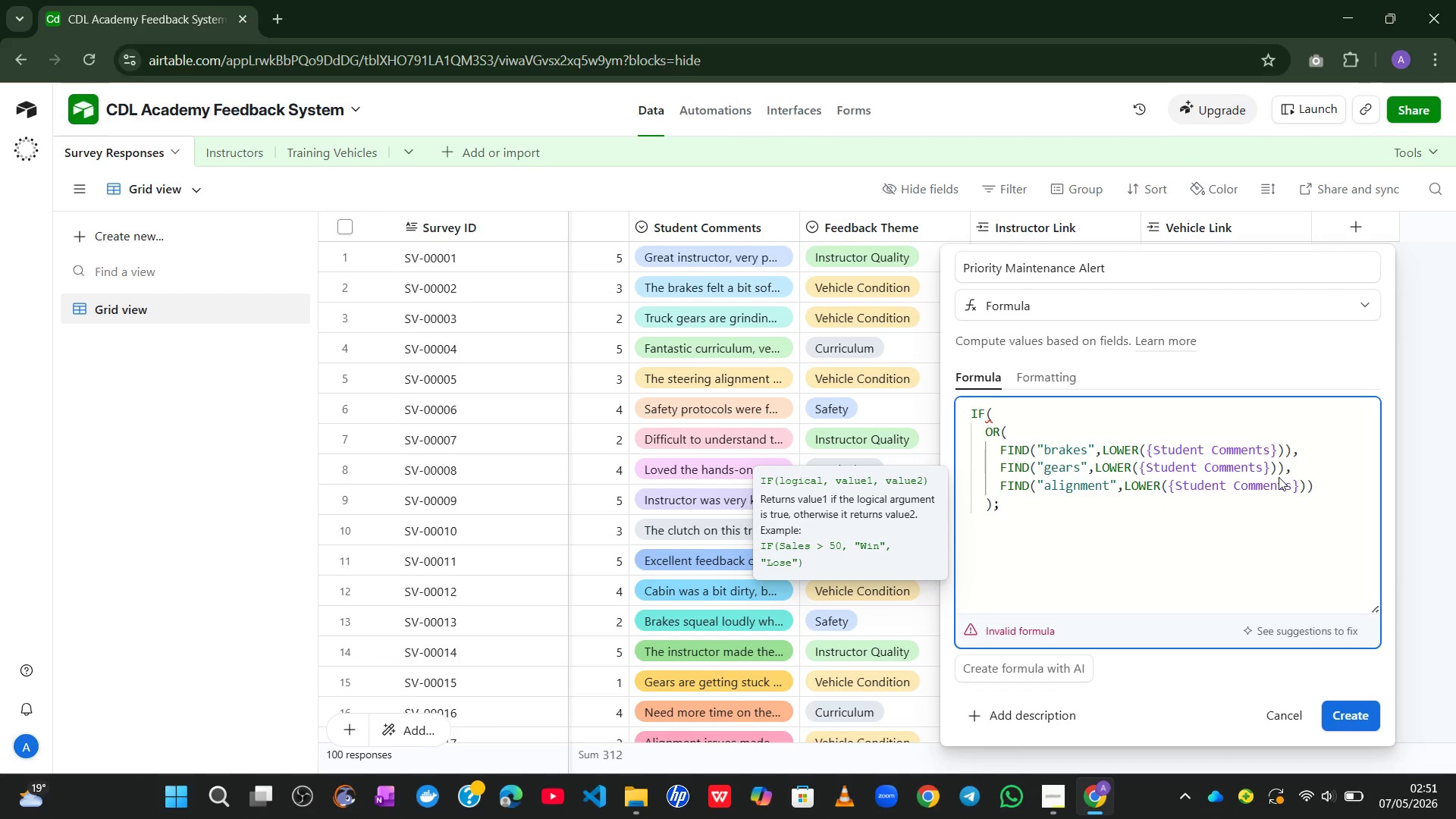 
key(Backspace)
 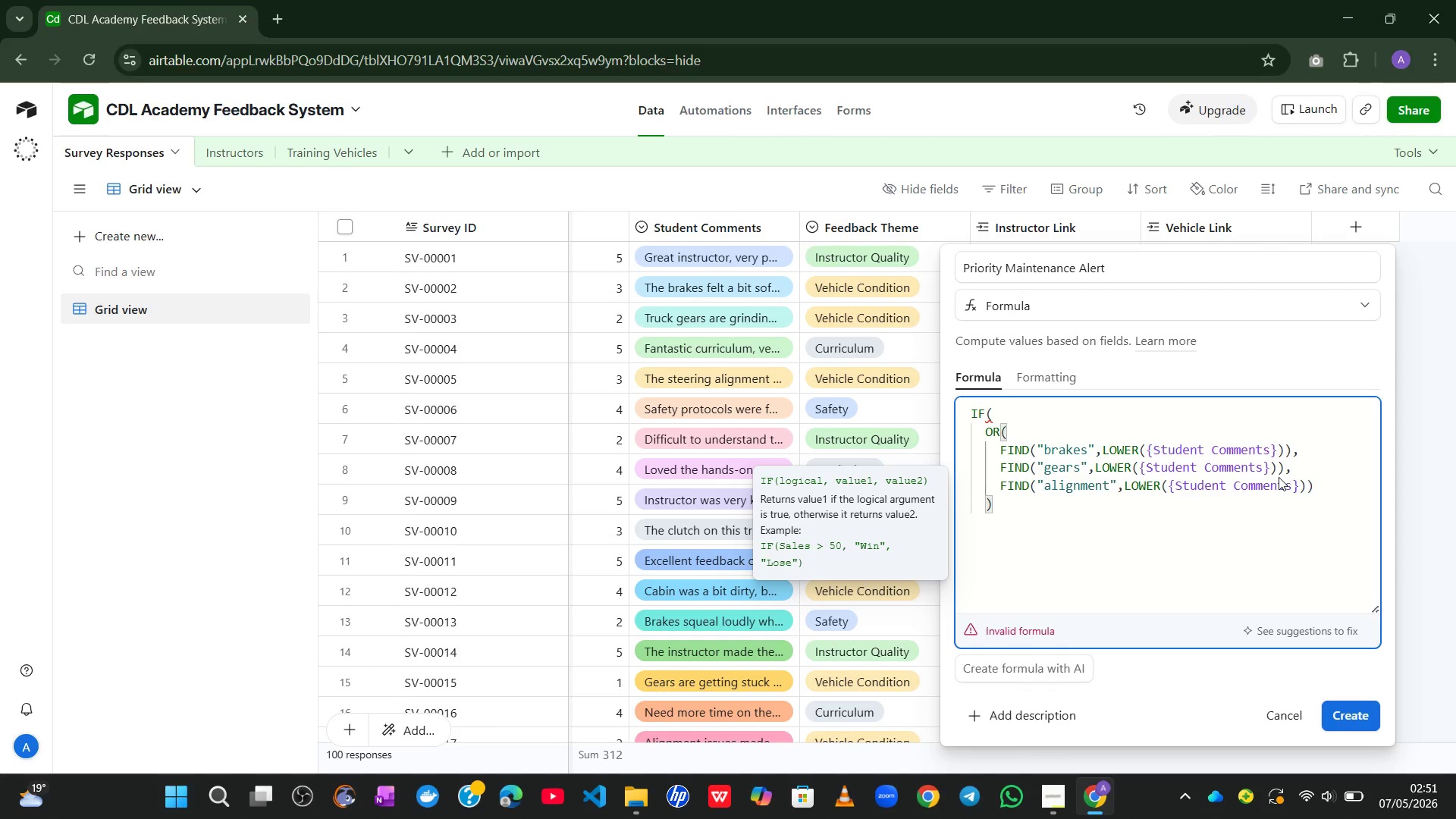 
key(Comma)
 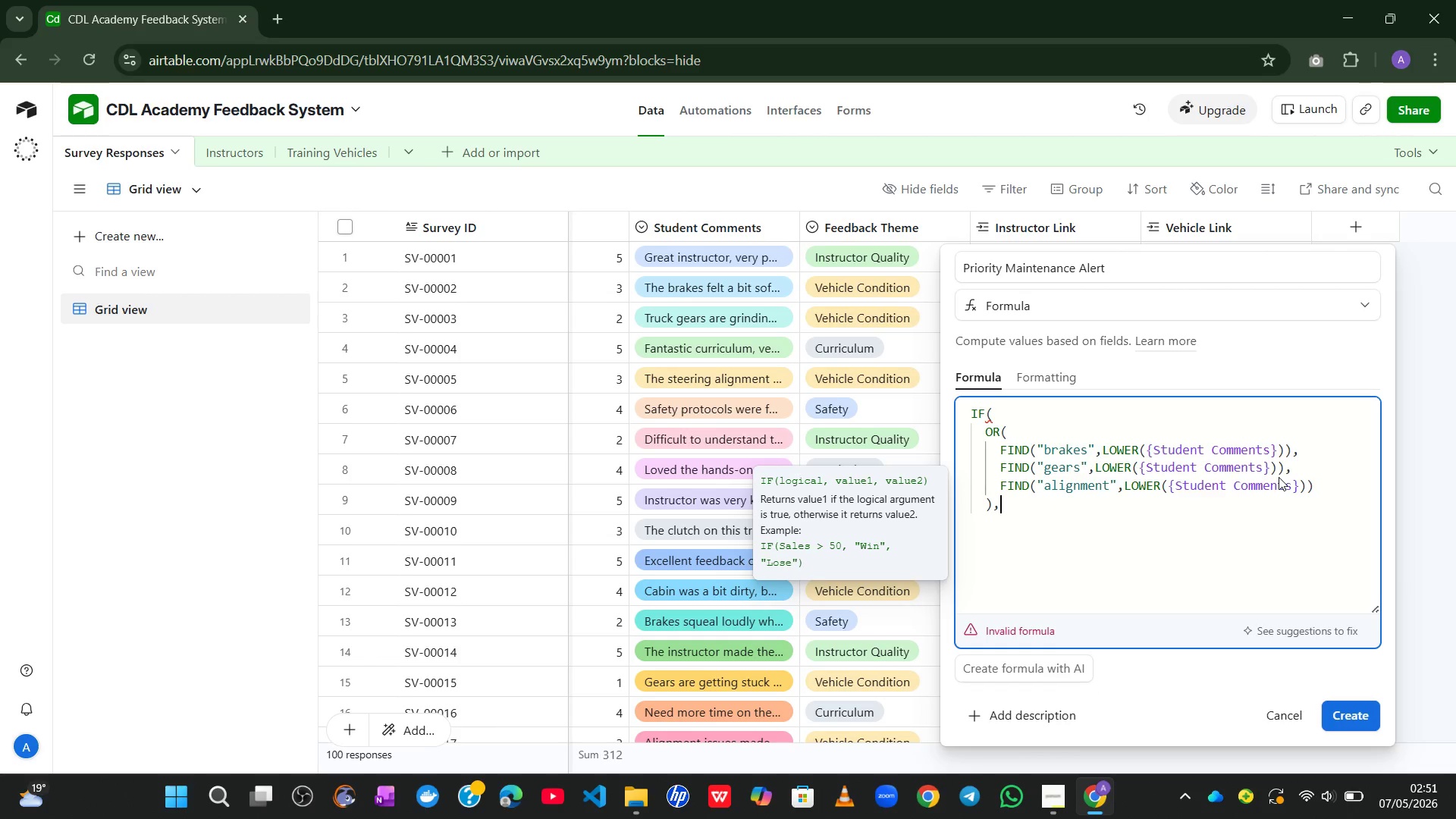 
key(Enter)
 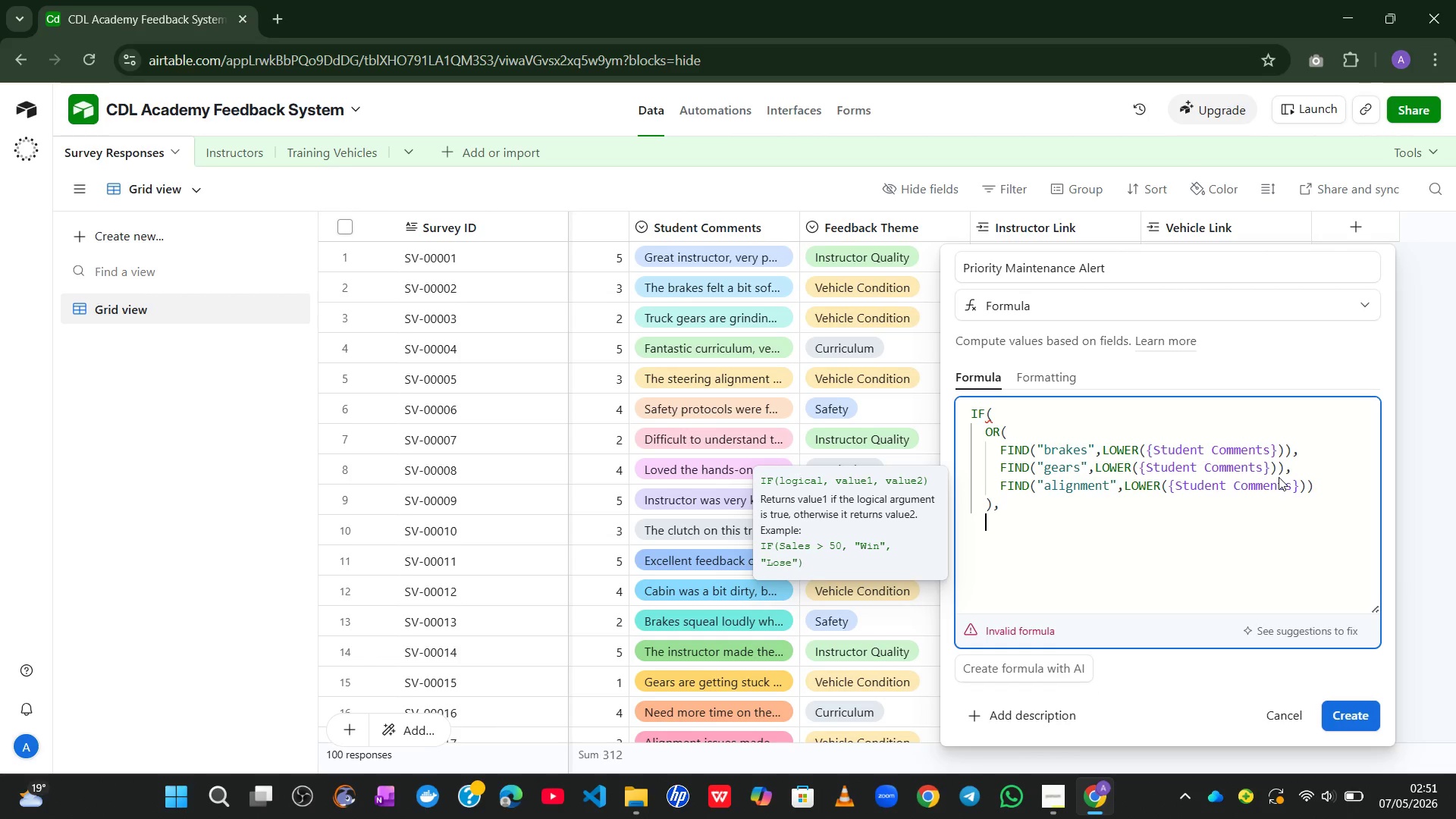 
key(Shift+2)
 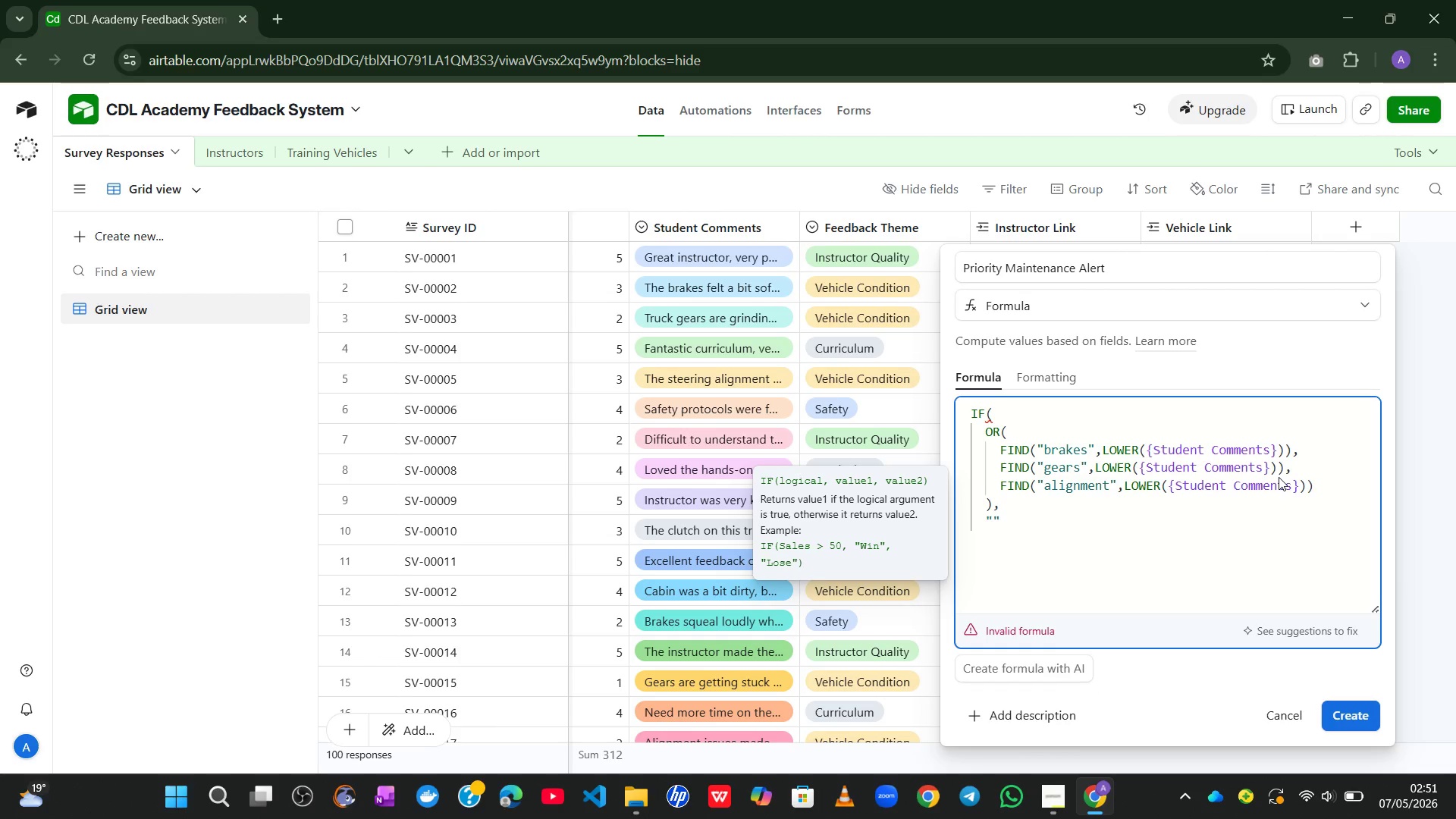 
key(Meta+MetaLeft)
 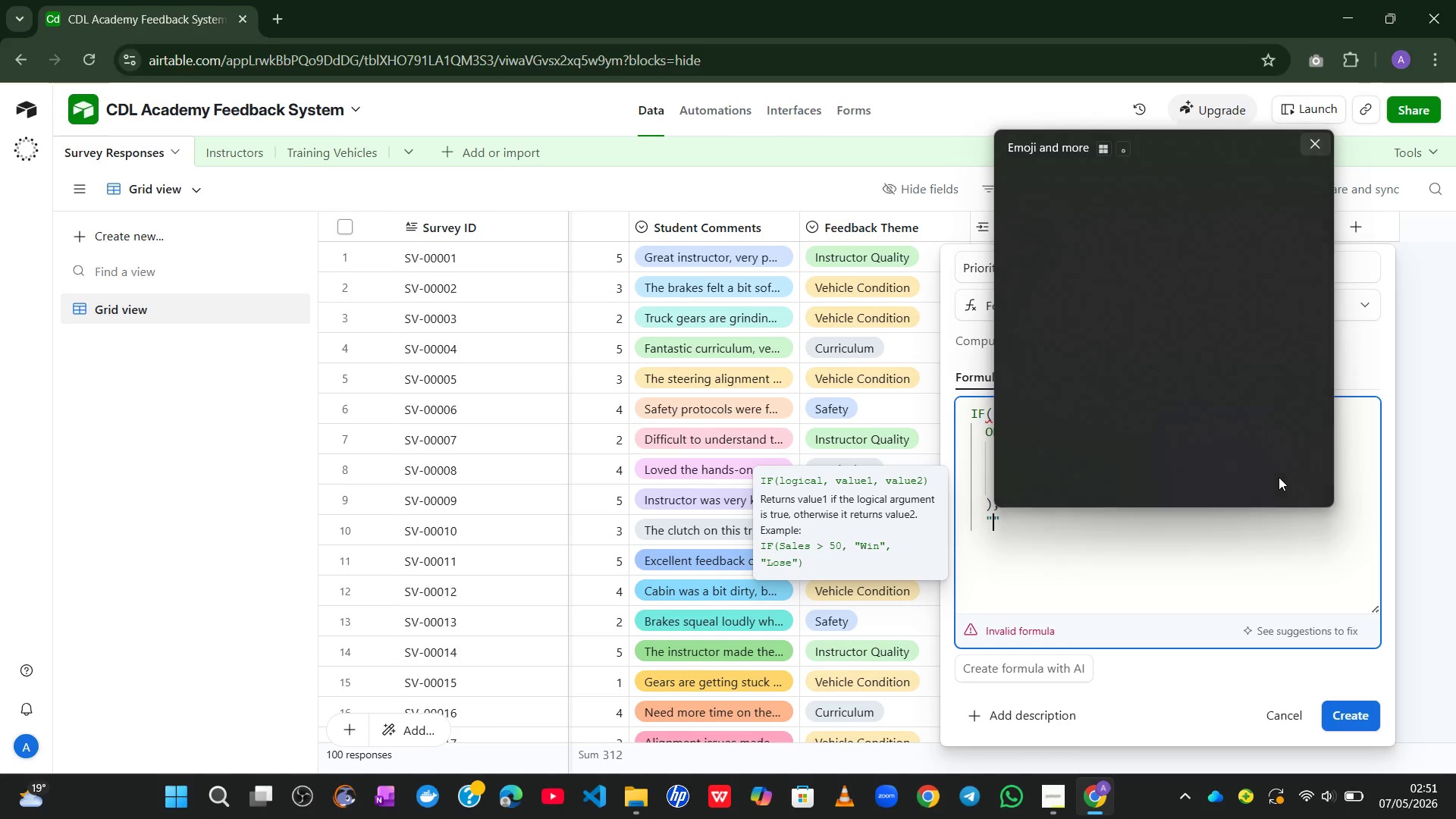 
key(Control+Meta+ControlLeft)
 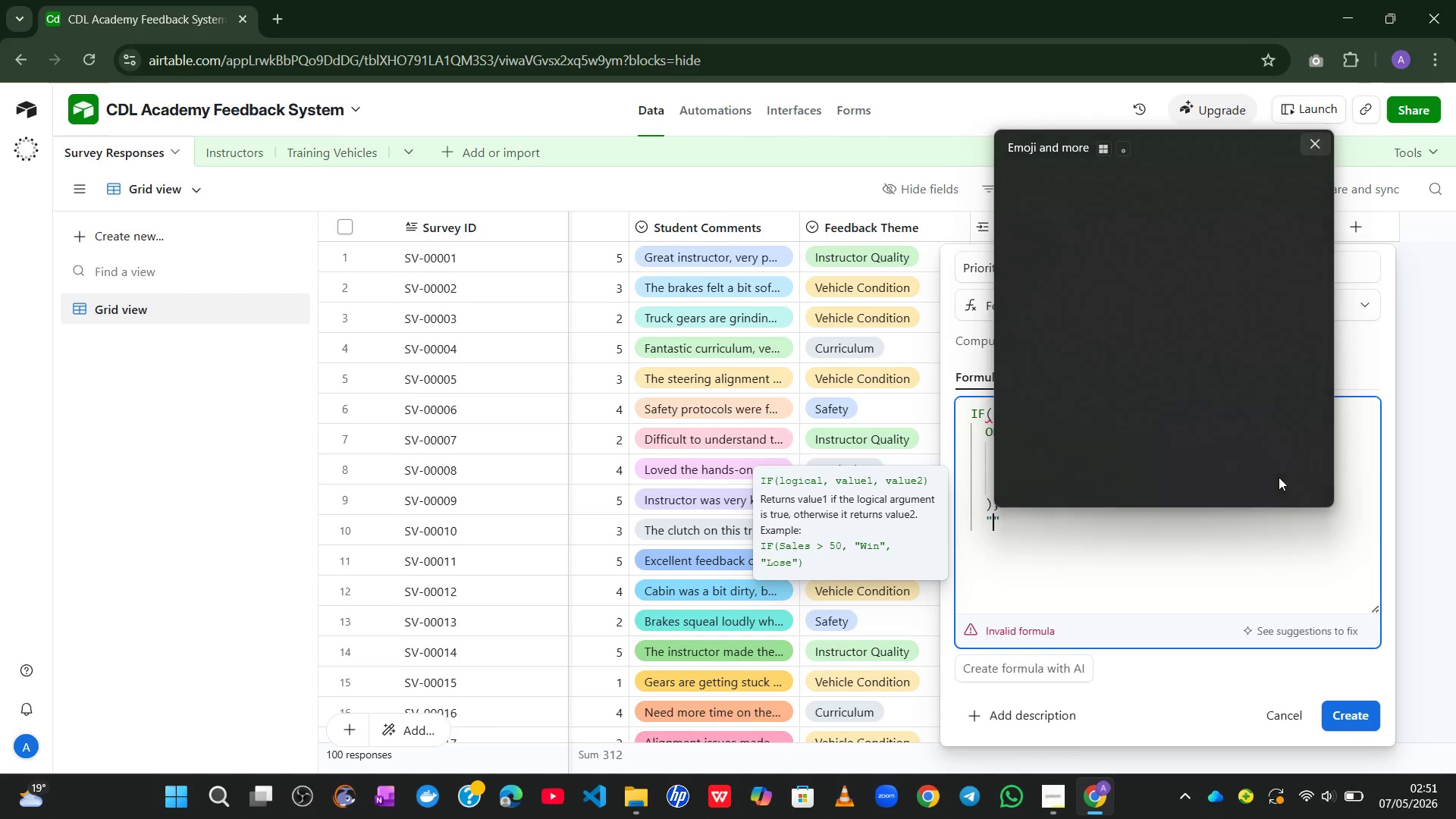 
key(Alt+Control+Meta+AltLeft)
 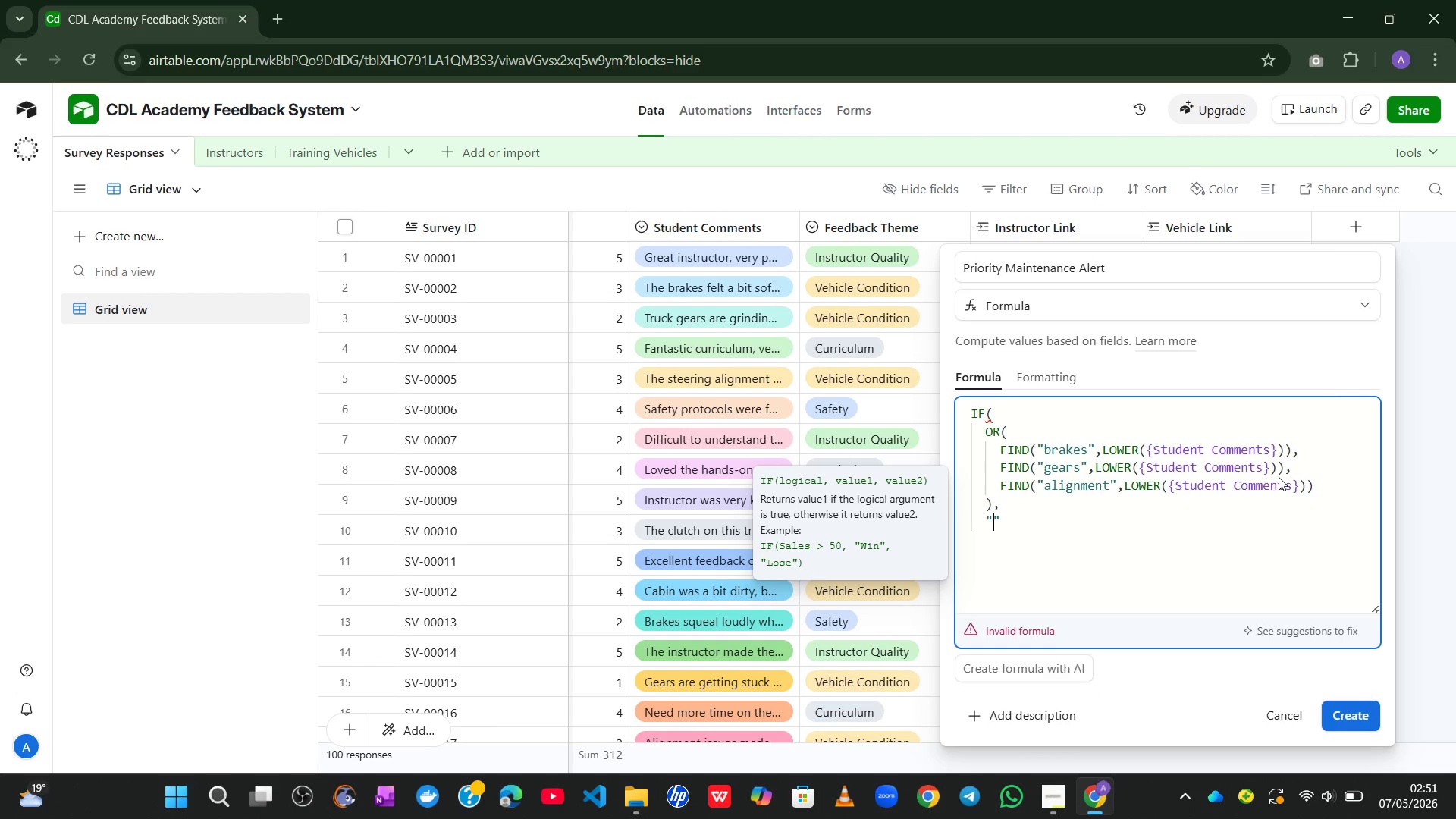 
key(Alt+Control+Meta+Shift+ShiftLeft)
 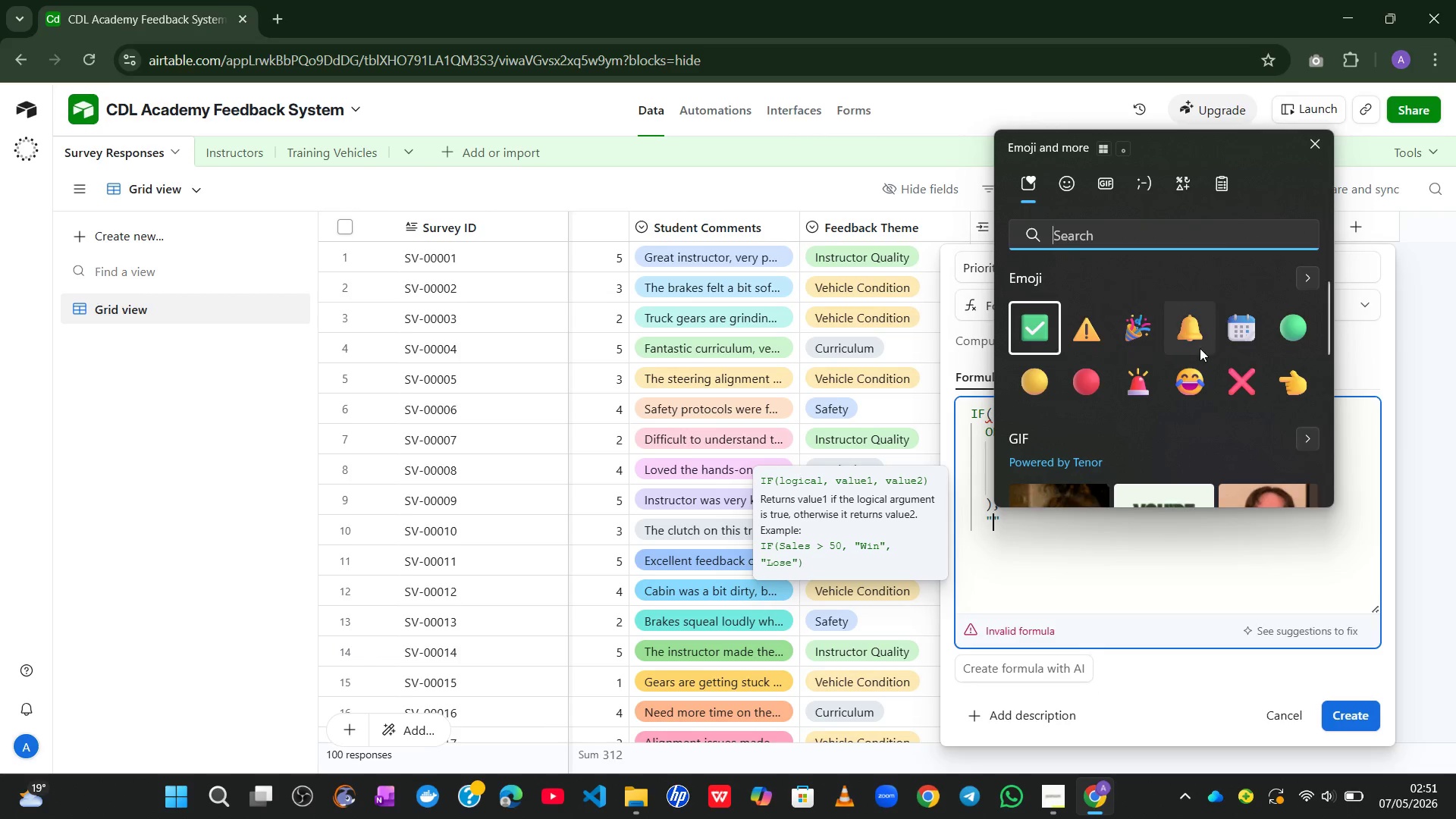 
key(Alt+Control+Meta+Shift+Space)
 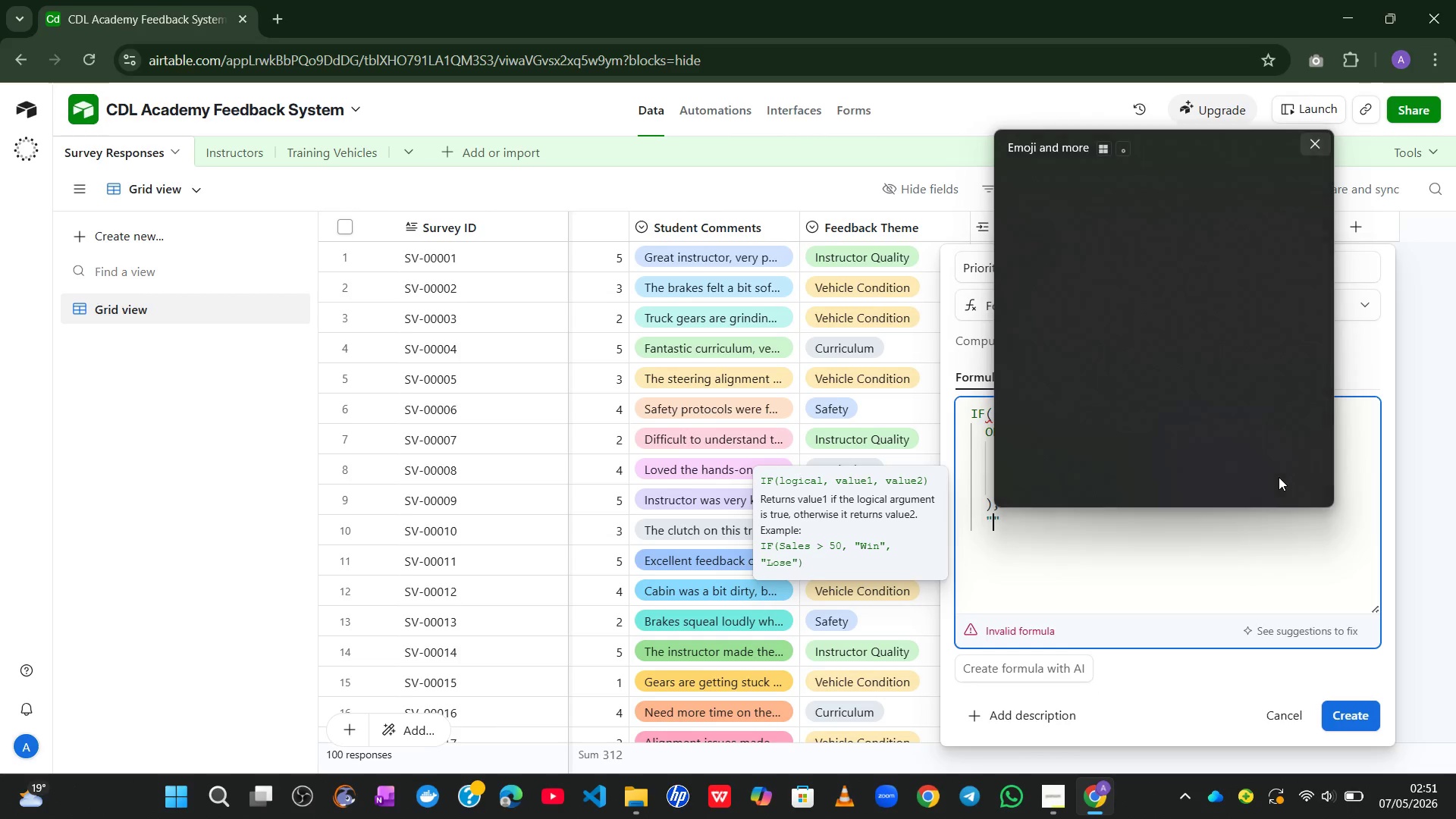 
left_click([1146, 387])
 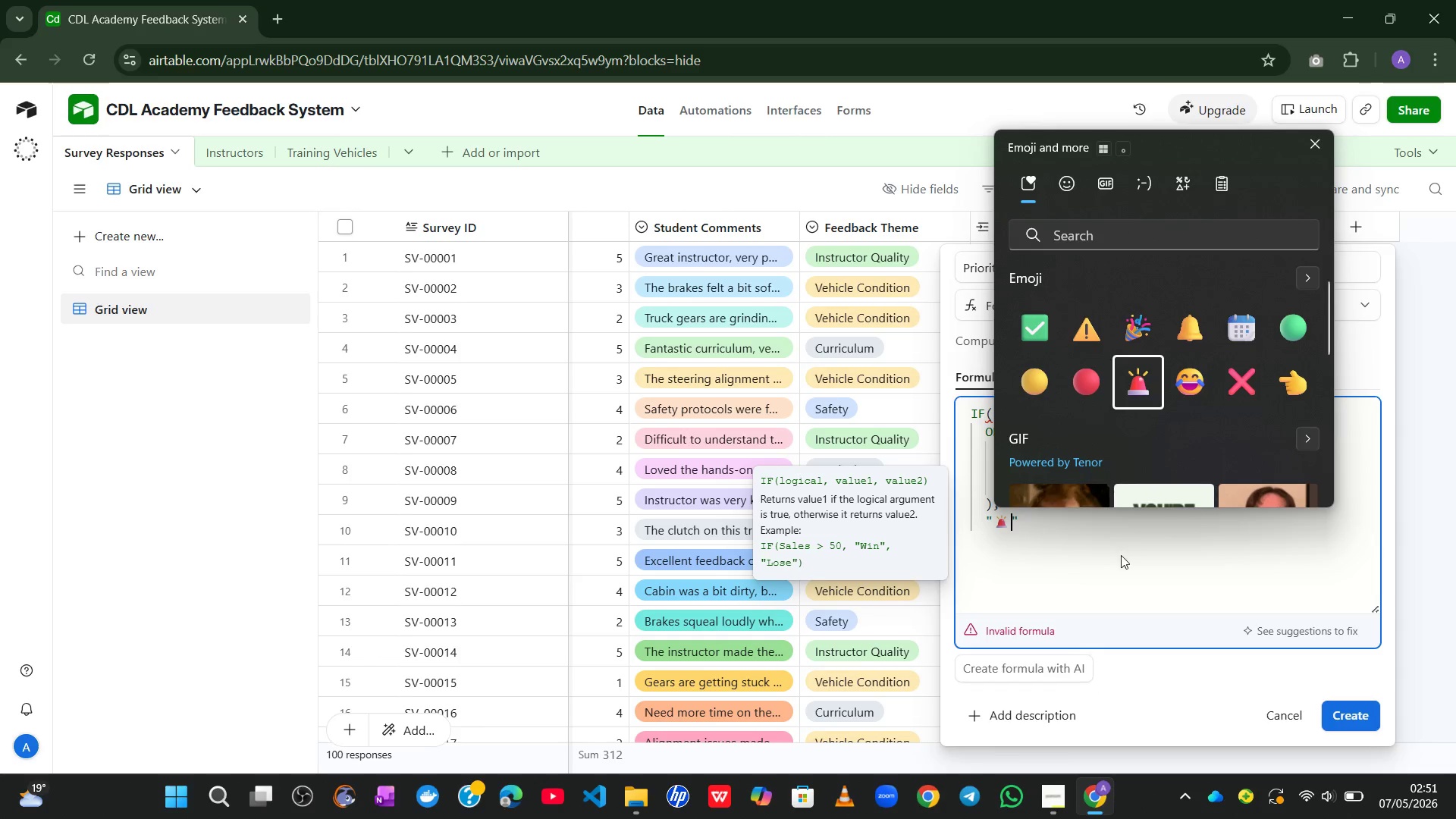 
hold_key(key=ShiftLeft, duration=0.31)
 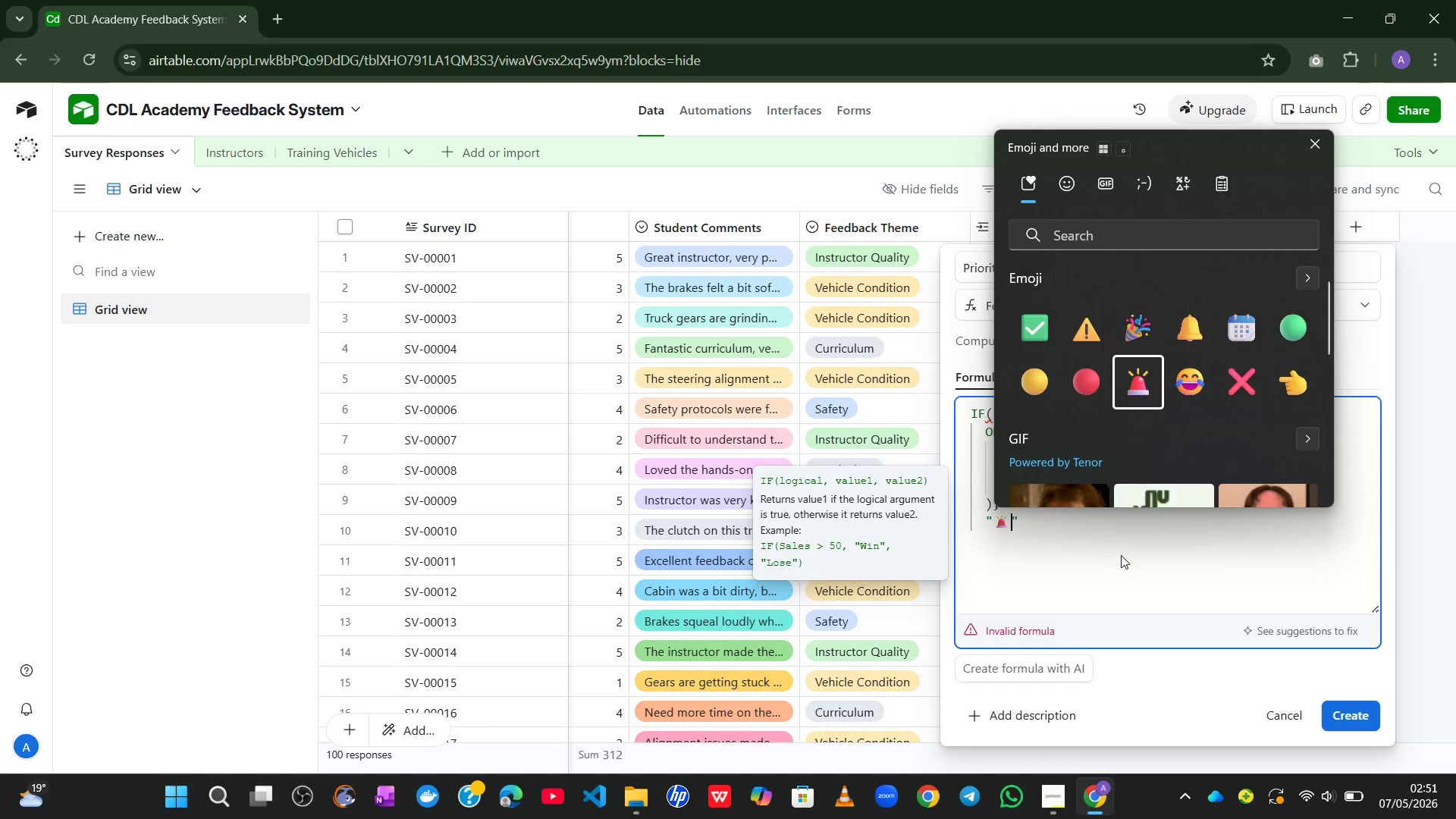 
type( ALERT)
 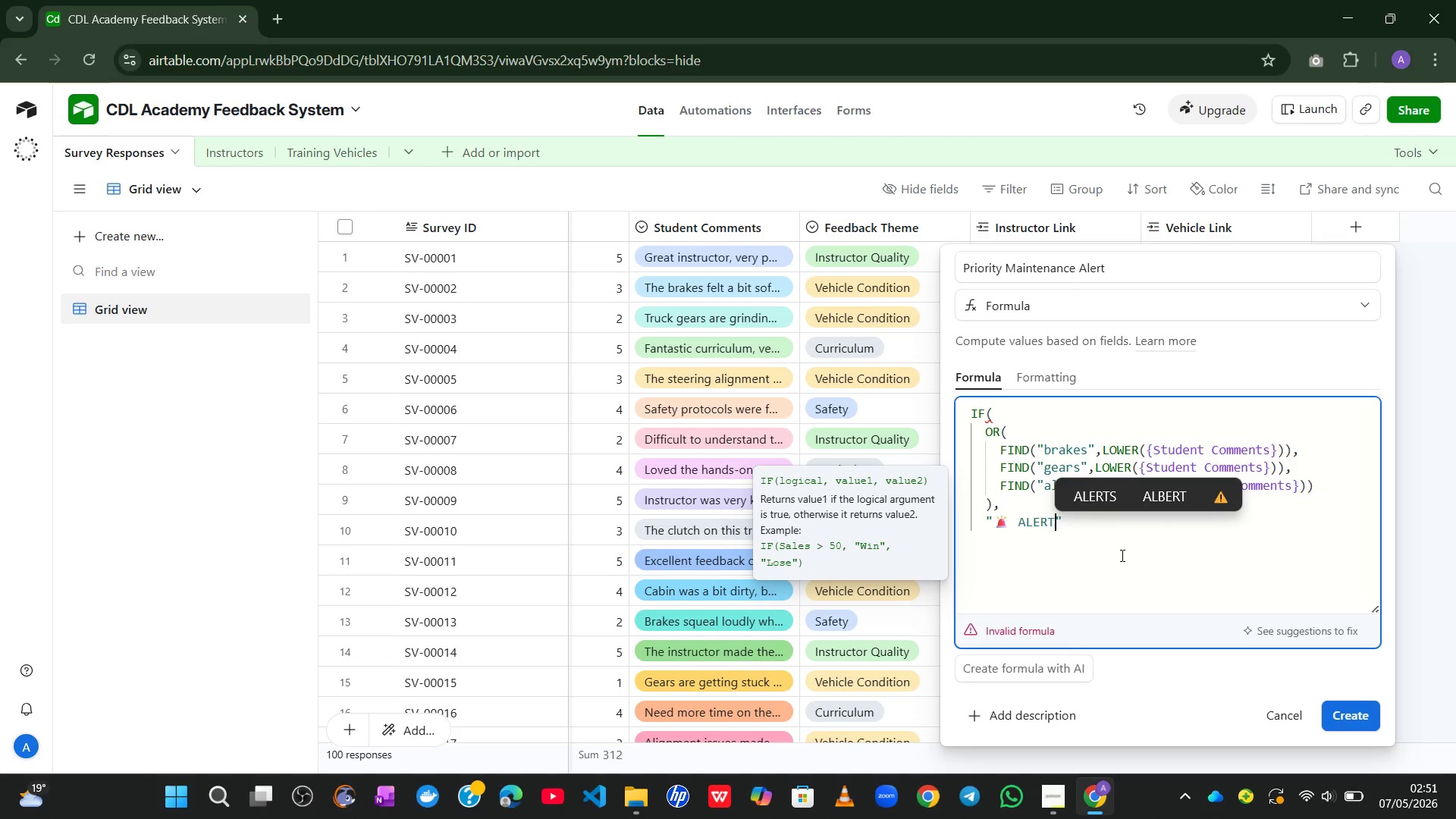 
key(ArrowRight)
 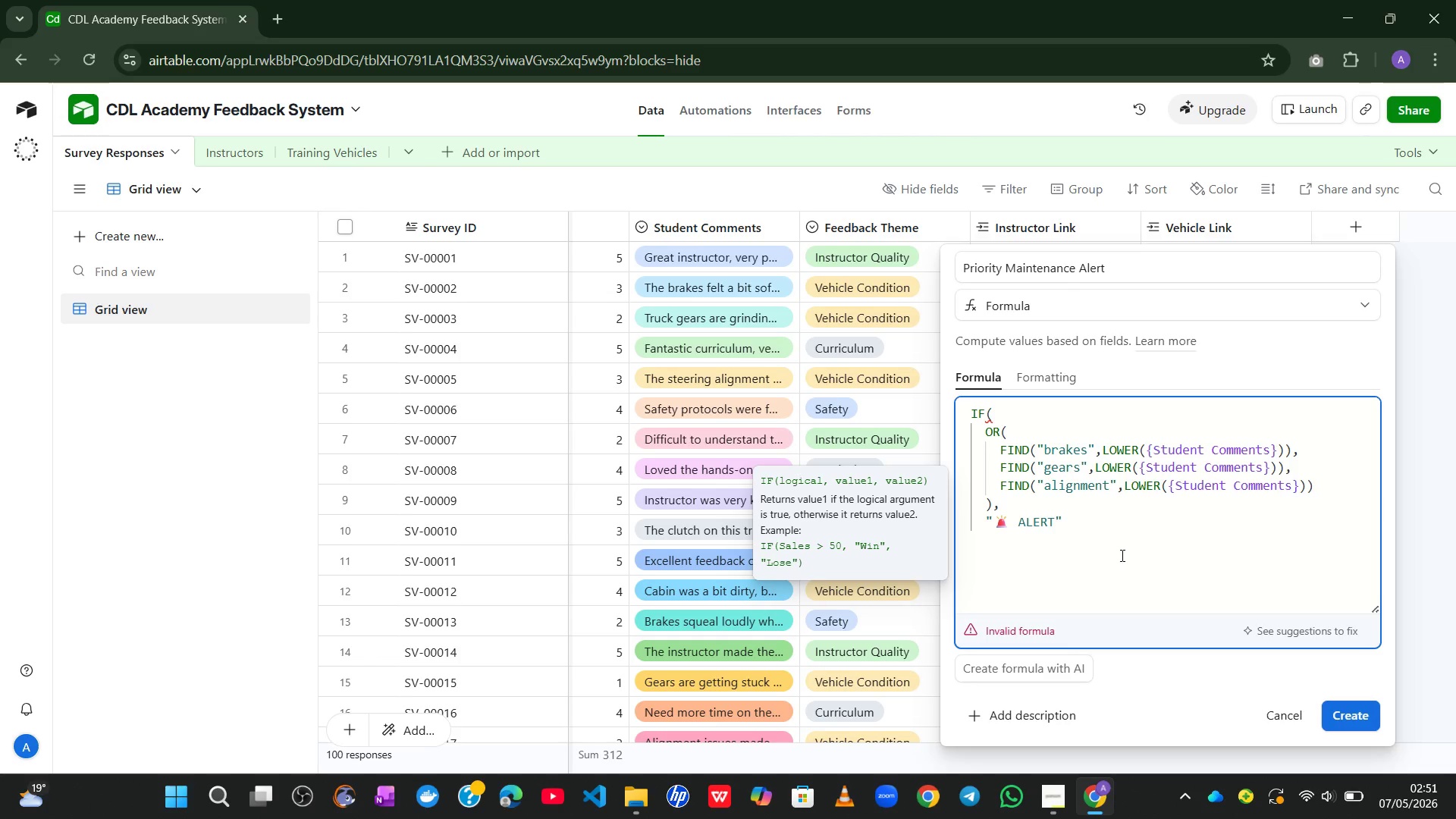 
key(Period)
 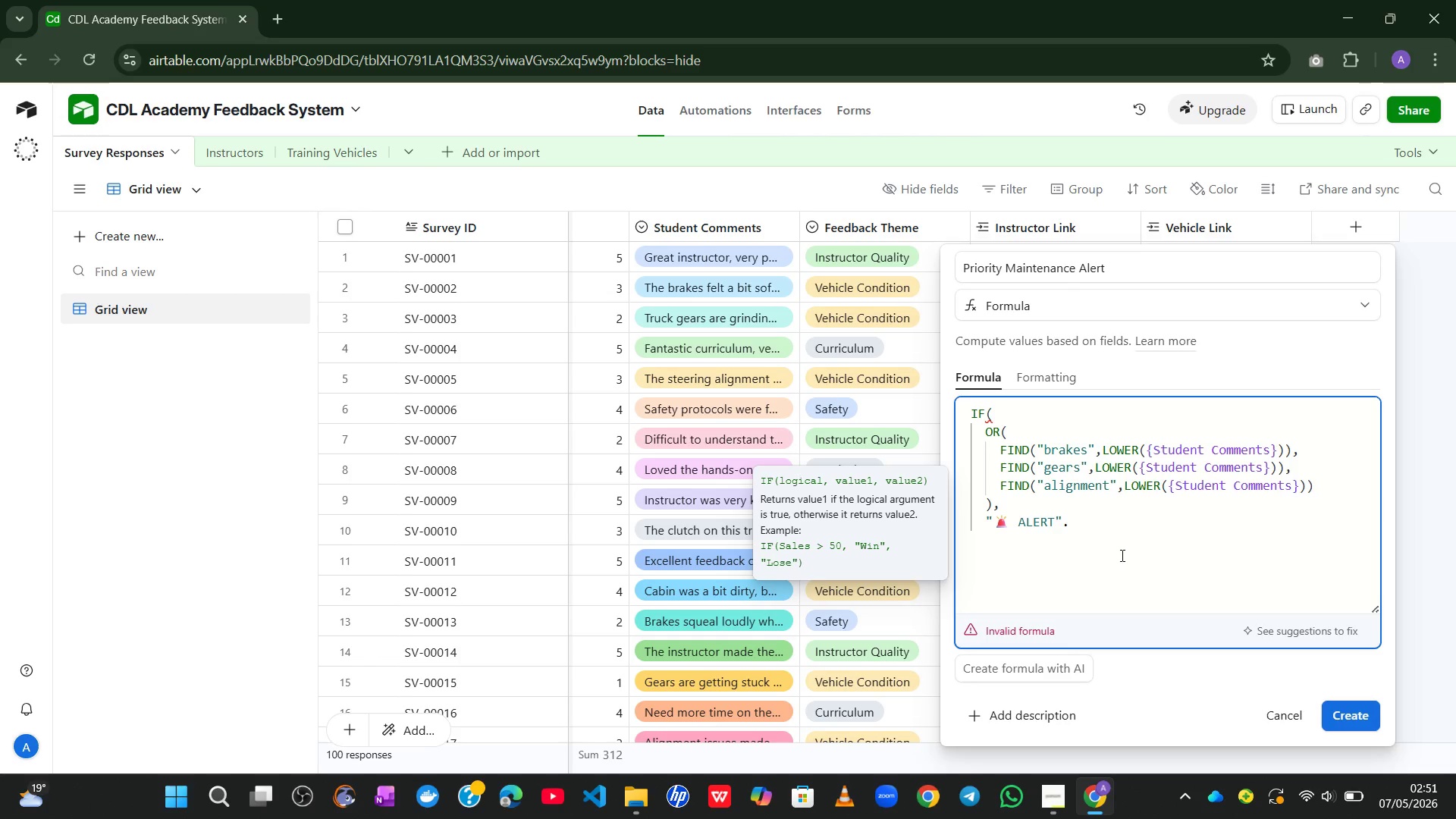 
key(Backspace)
 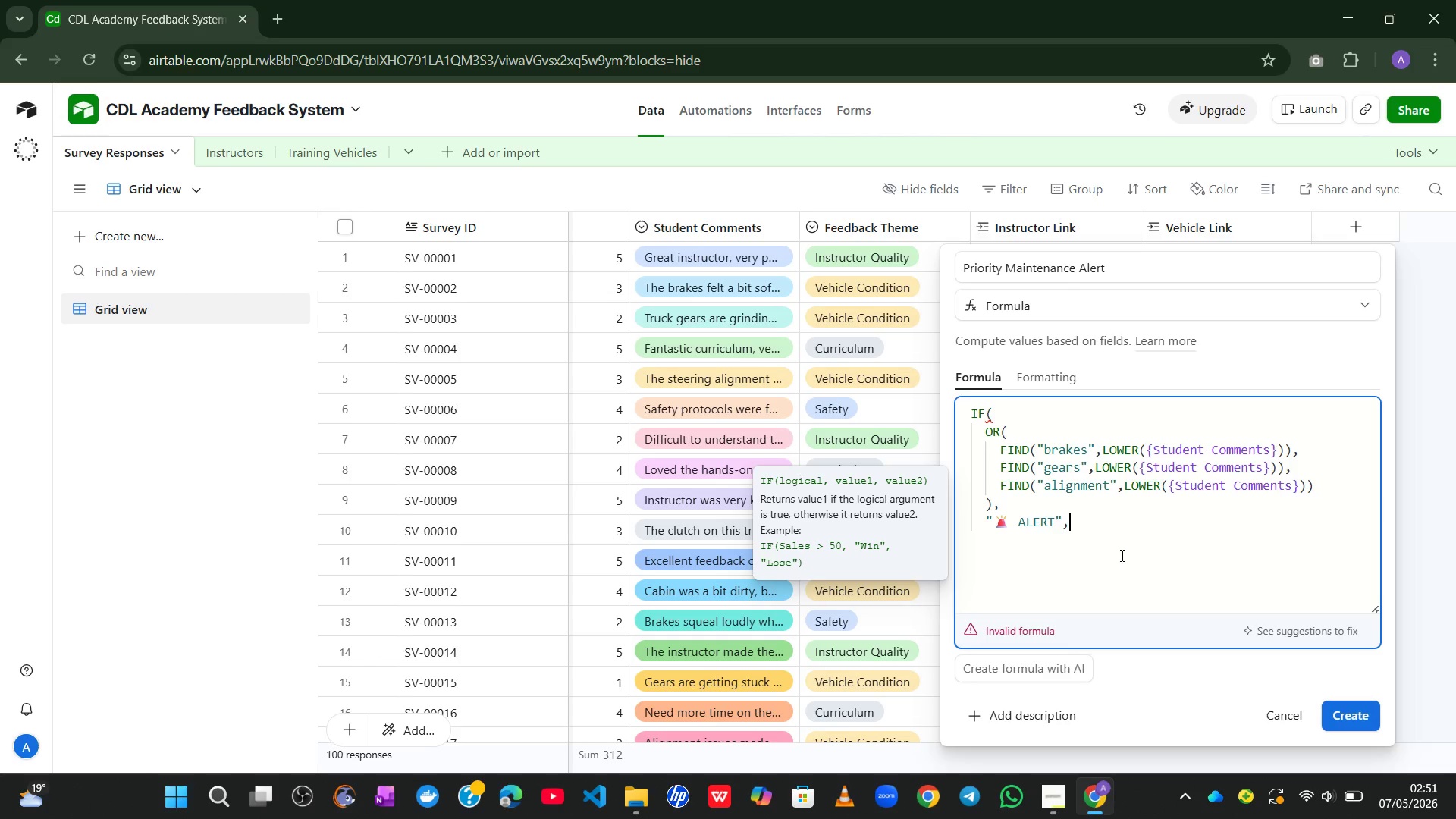 
key(Comma)
 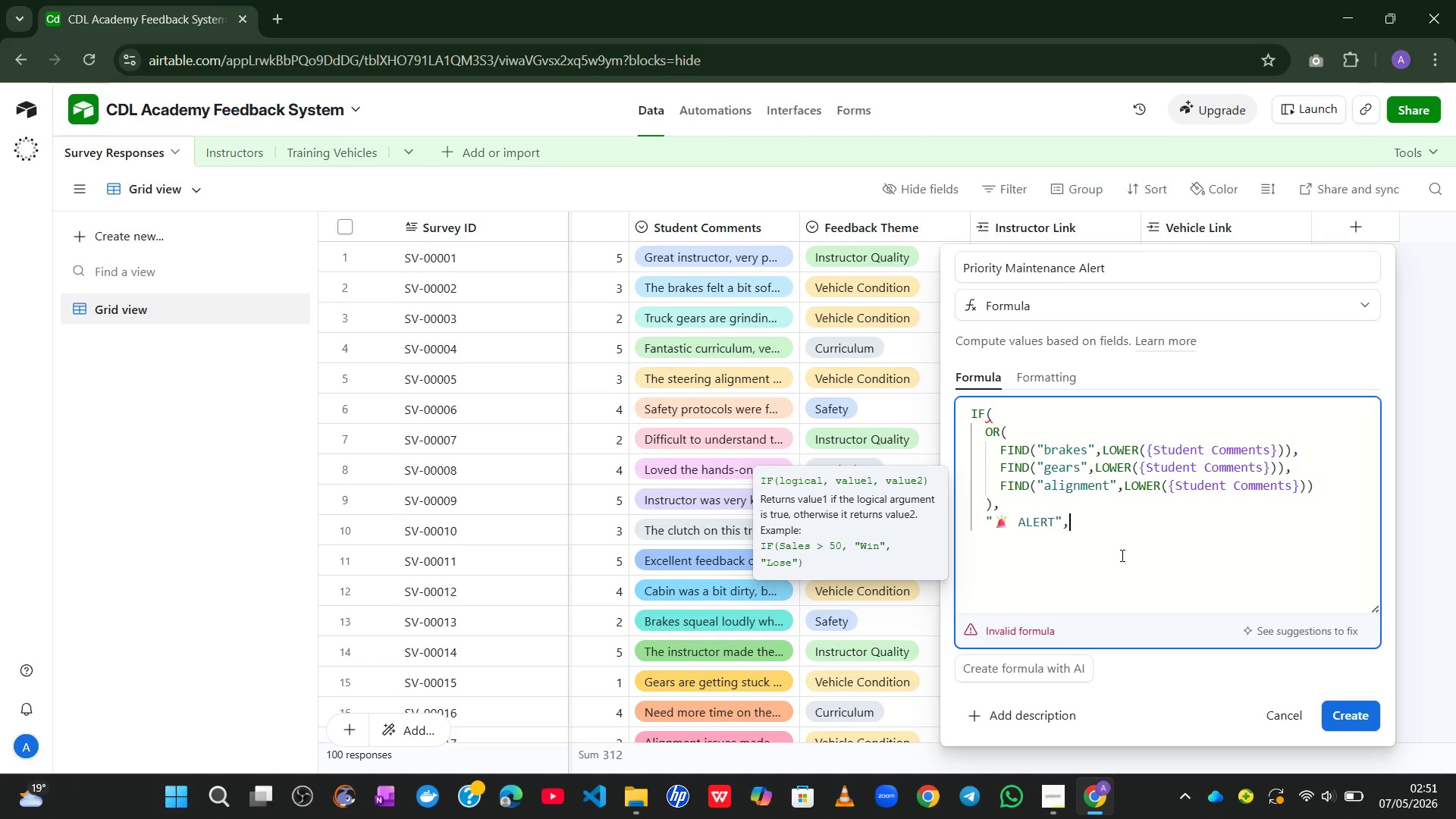 
key(Enter)
 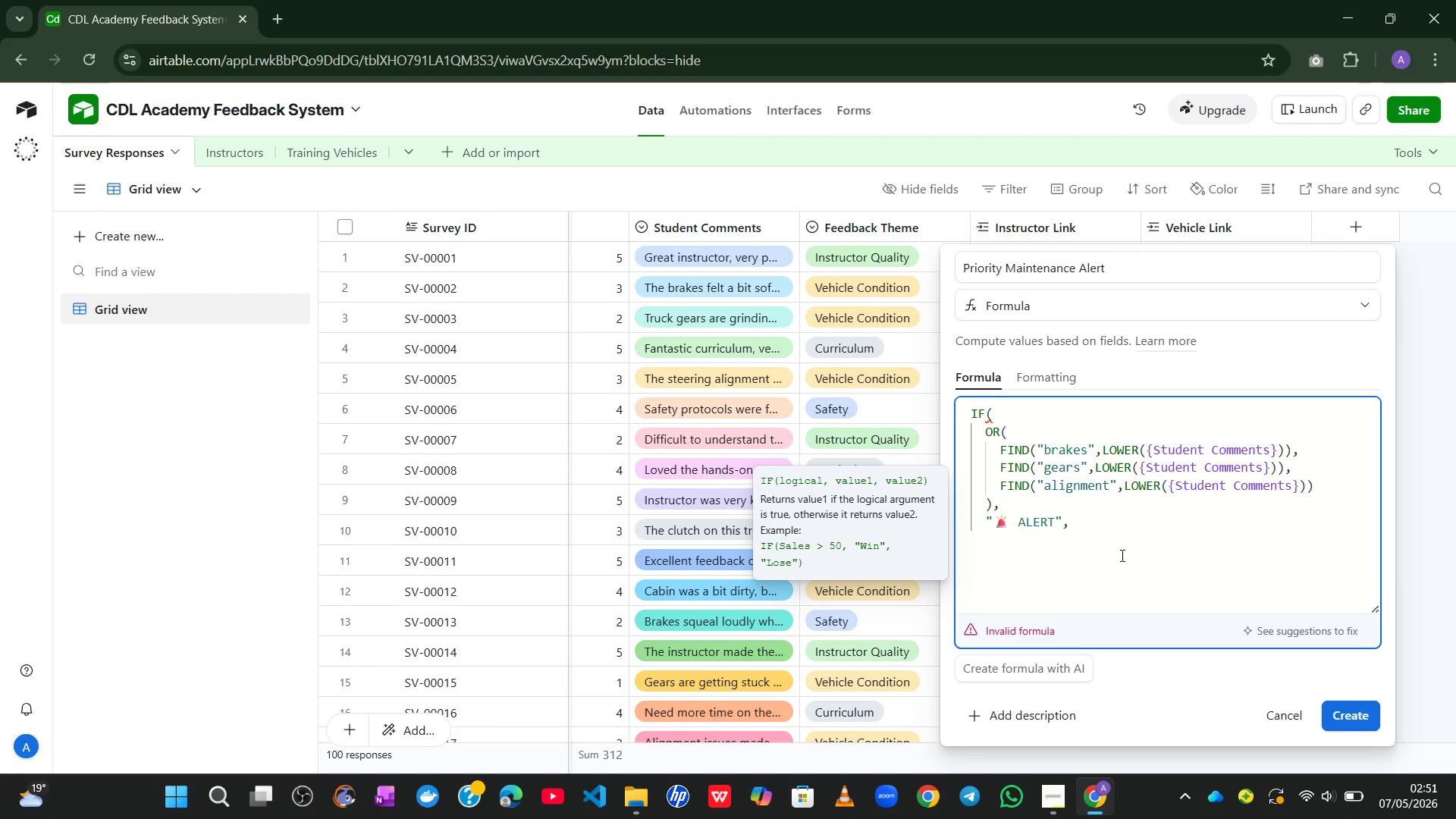 
key(Shift+2)
 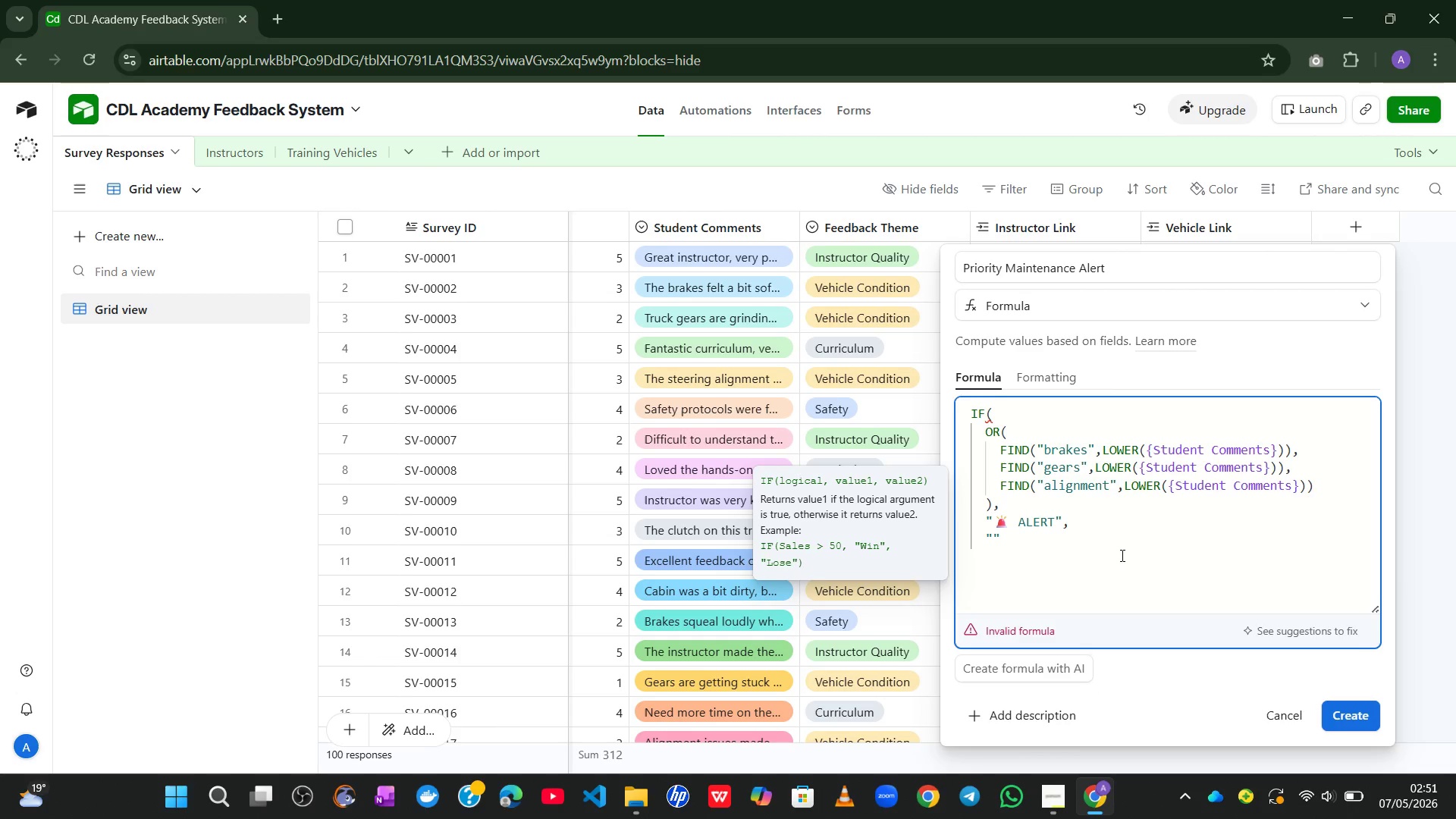 
key(ArrowRight)
 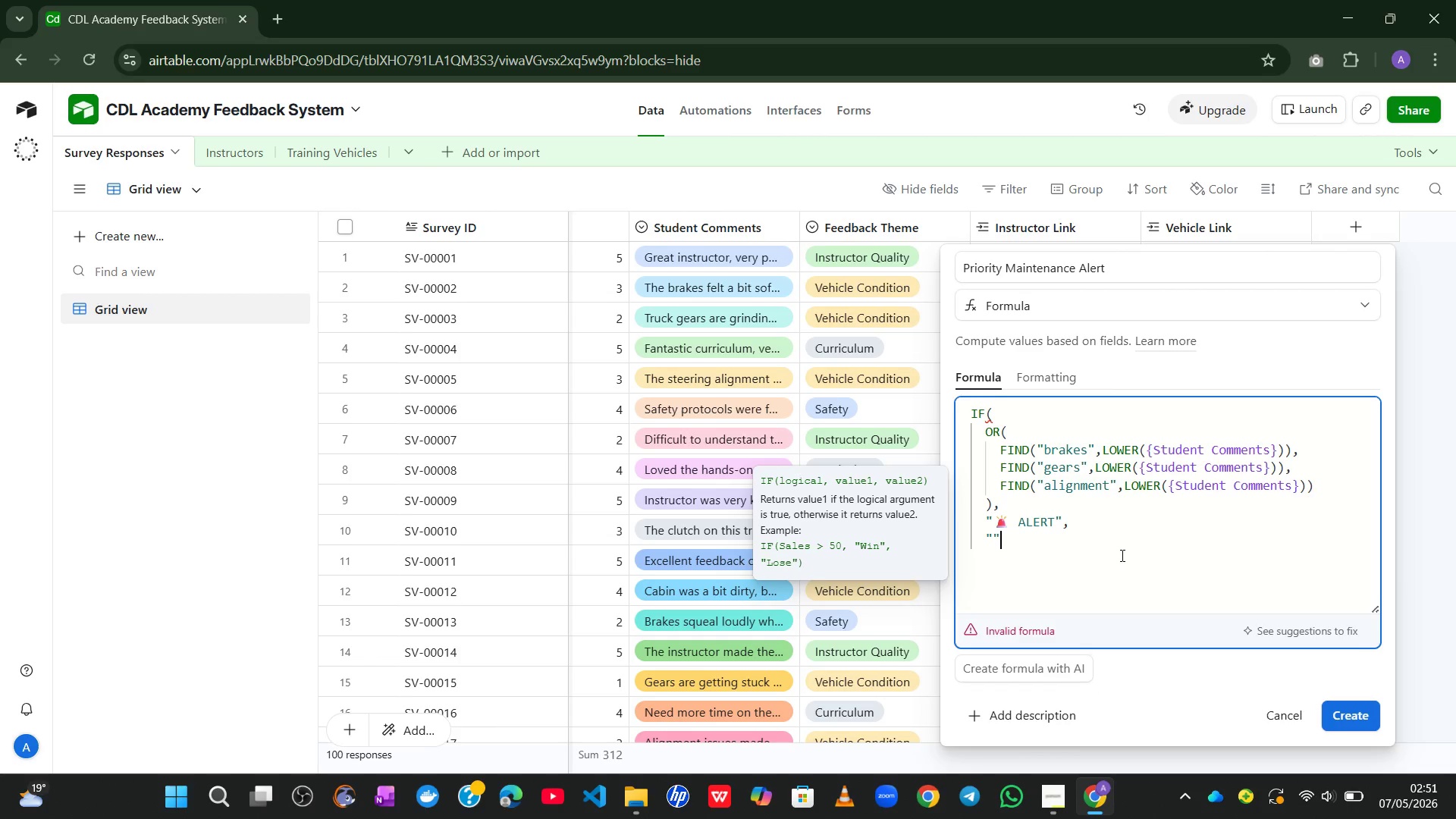 
key(Enter)
 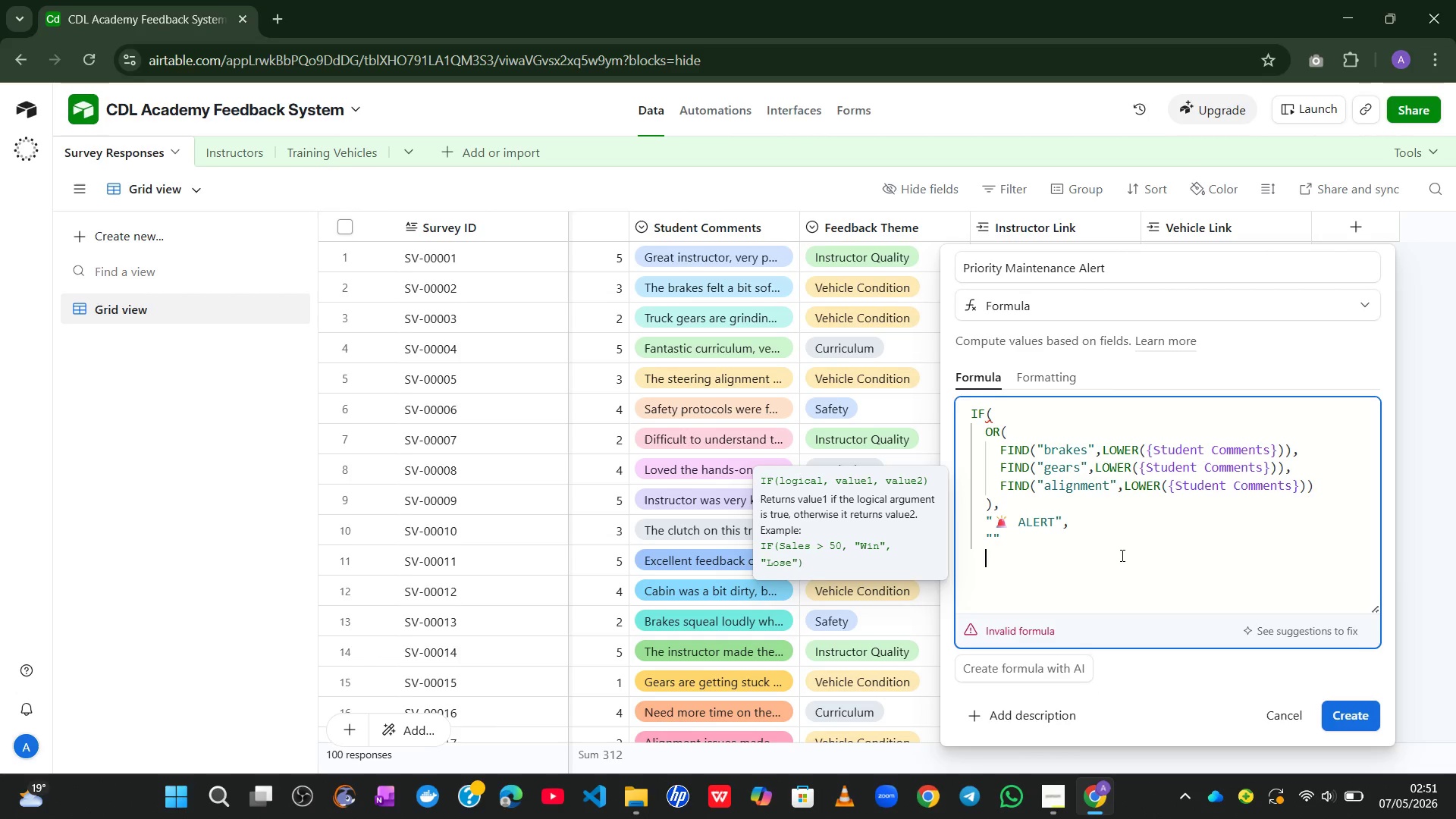 
key(Shift+0)
 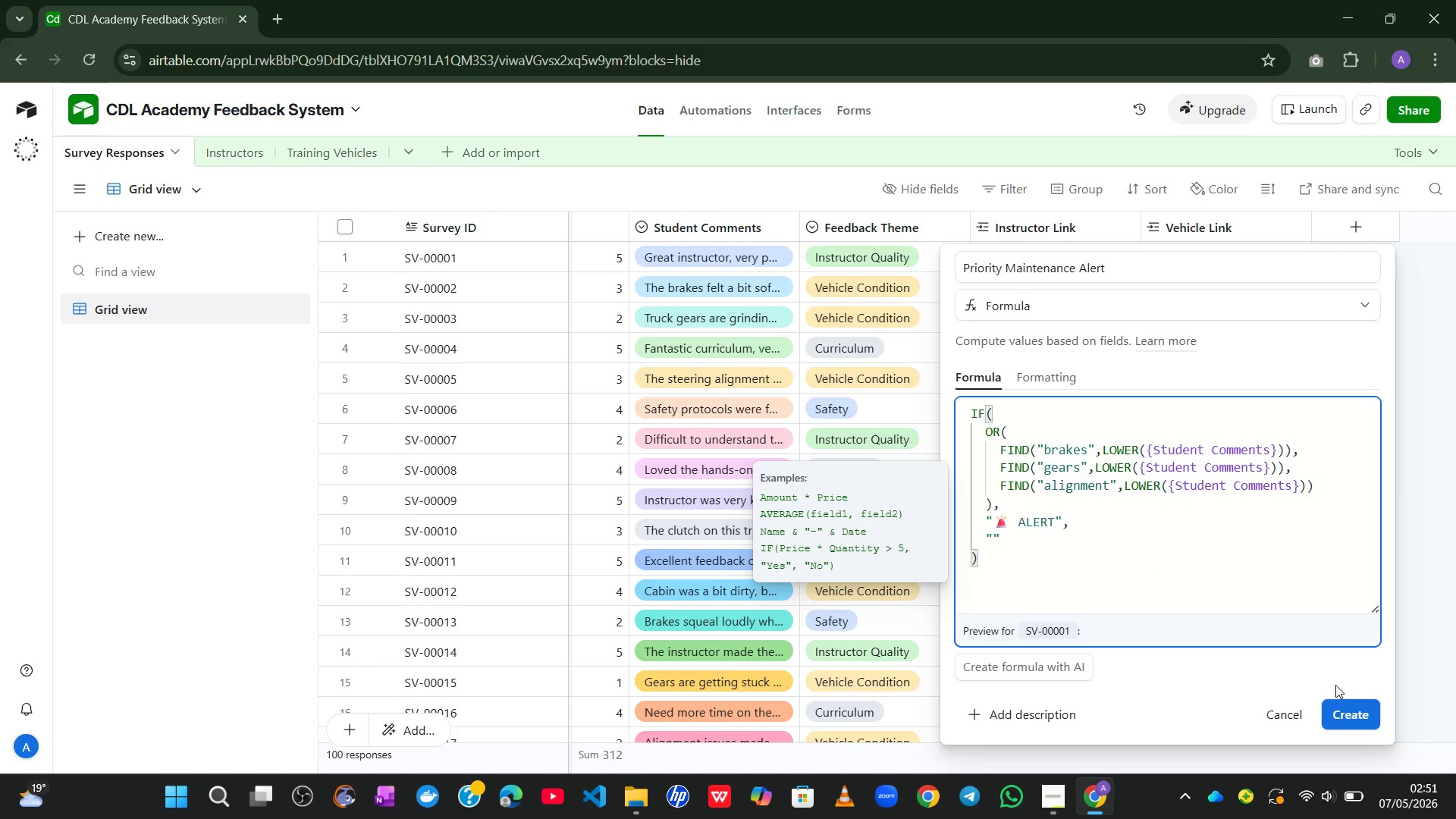 
left_click([1350, 711])
 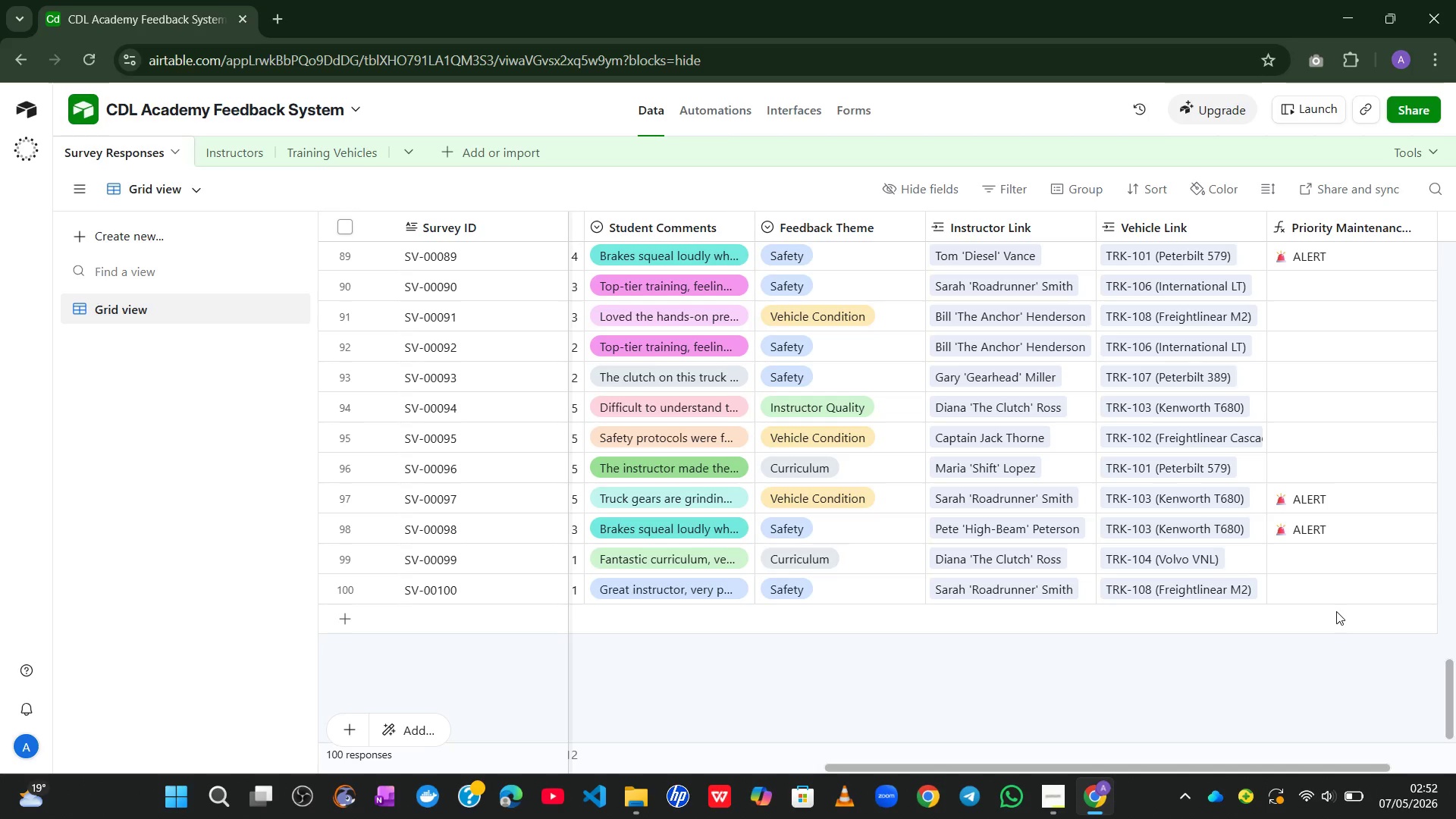 
wait(68.89)
 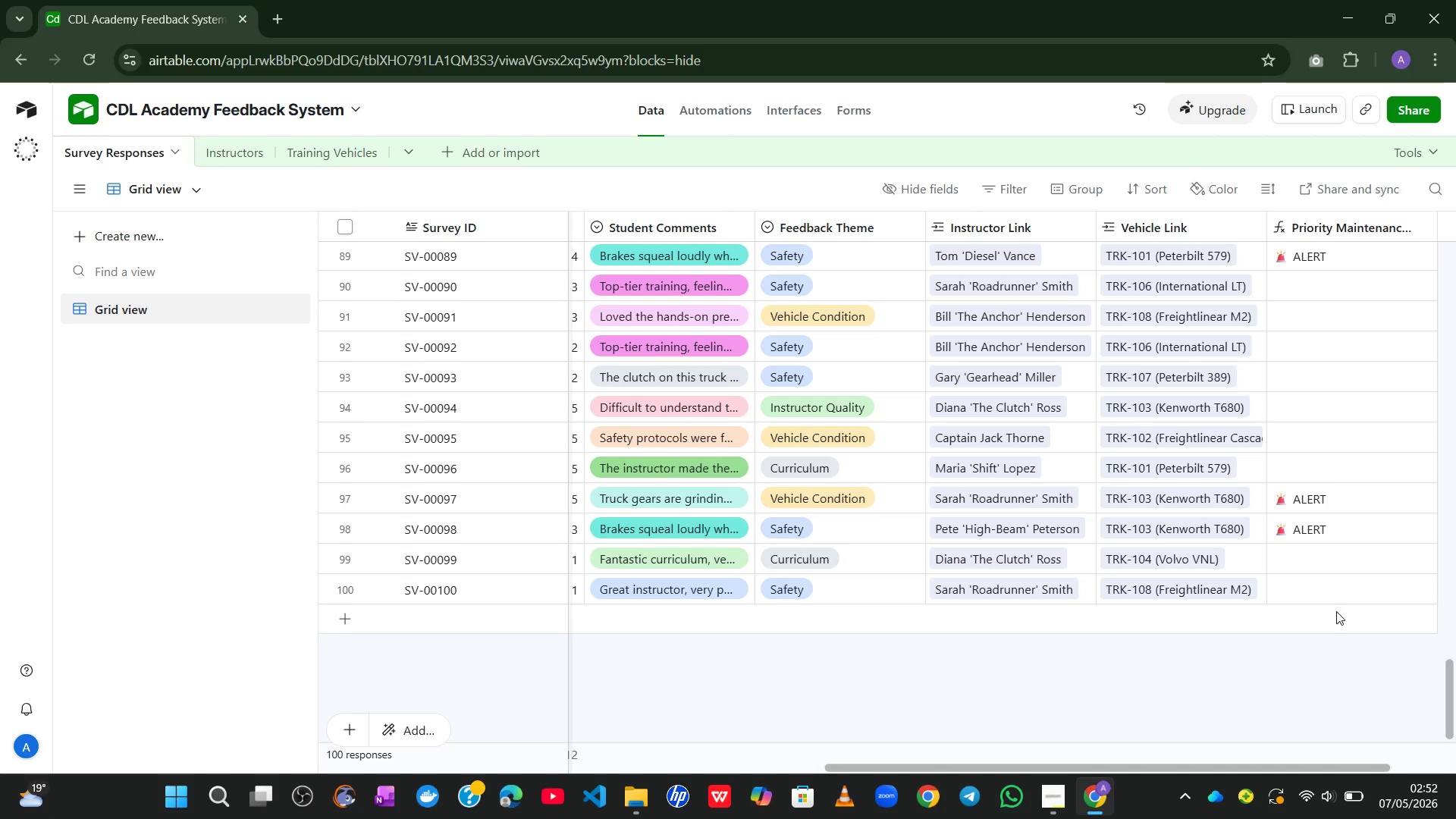 
left_click([202, 244])
 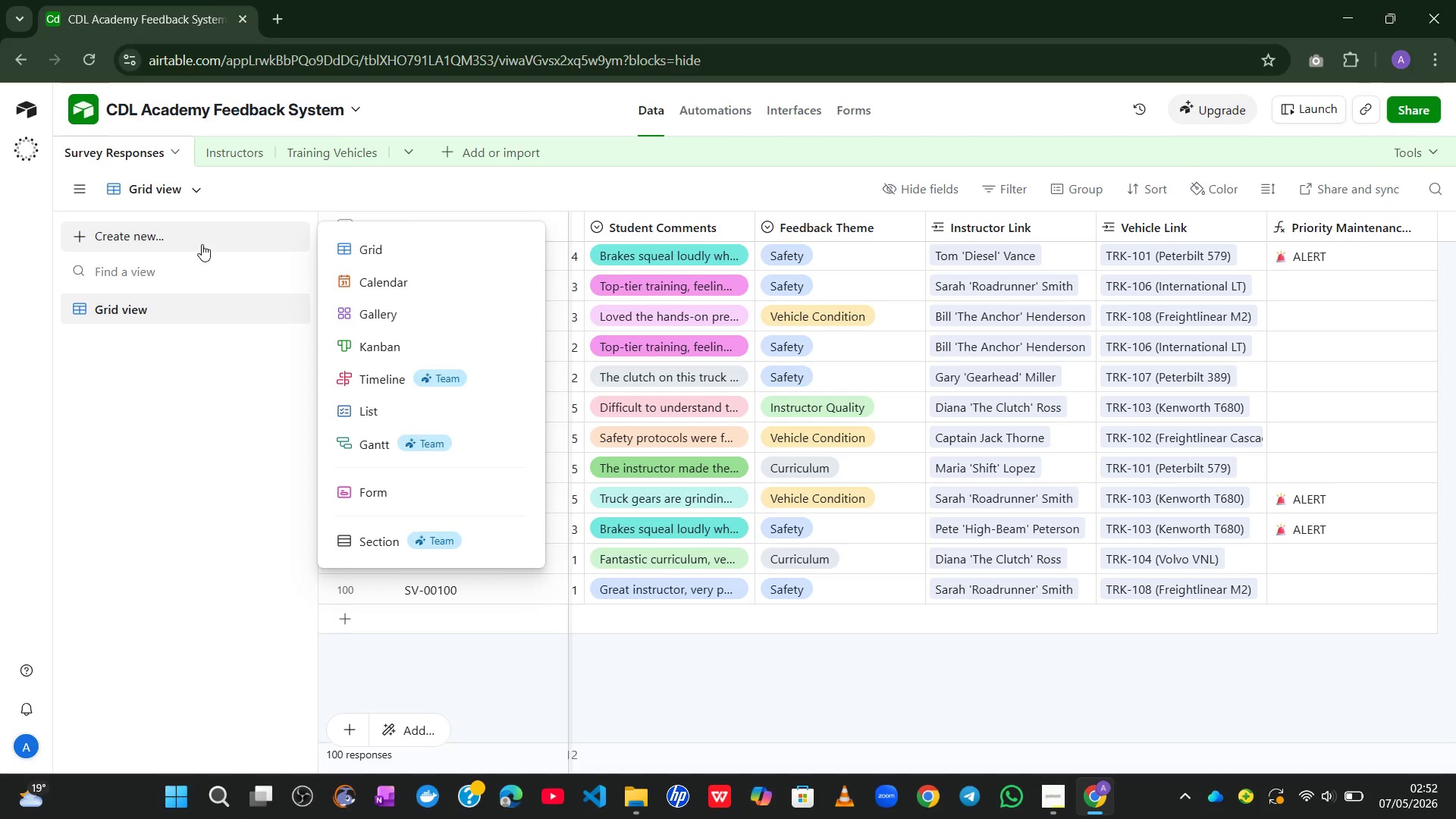 
wait(17.09)
 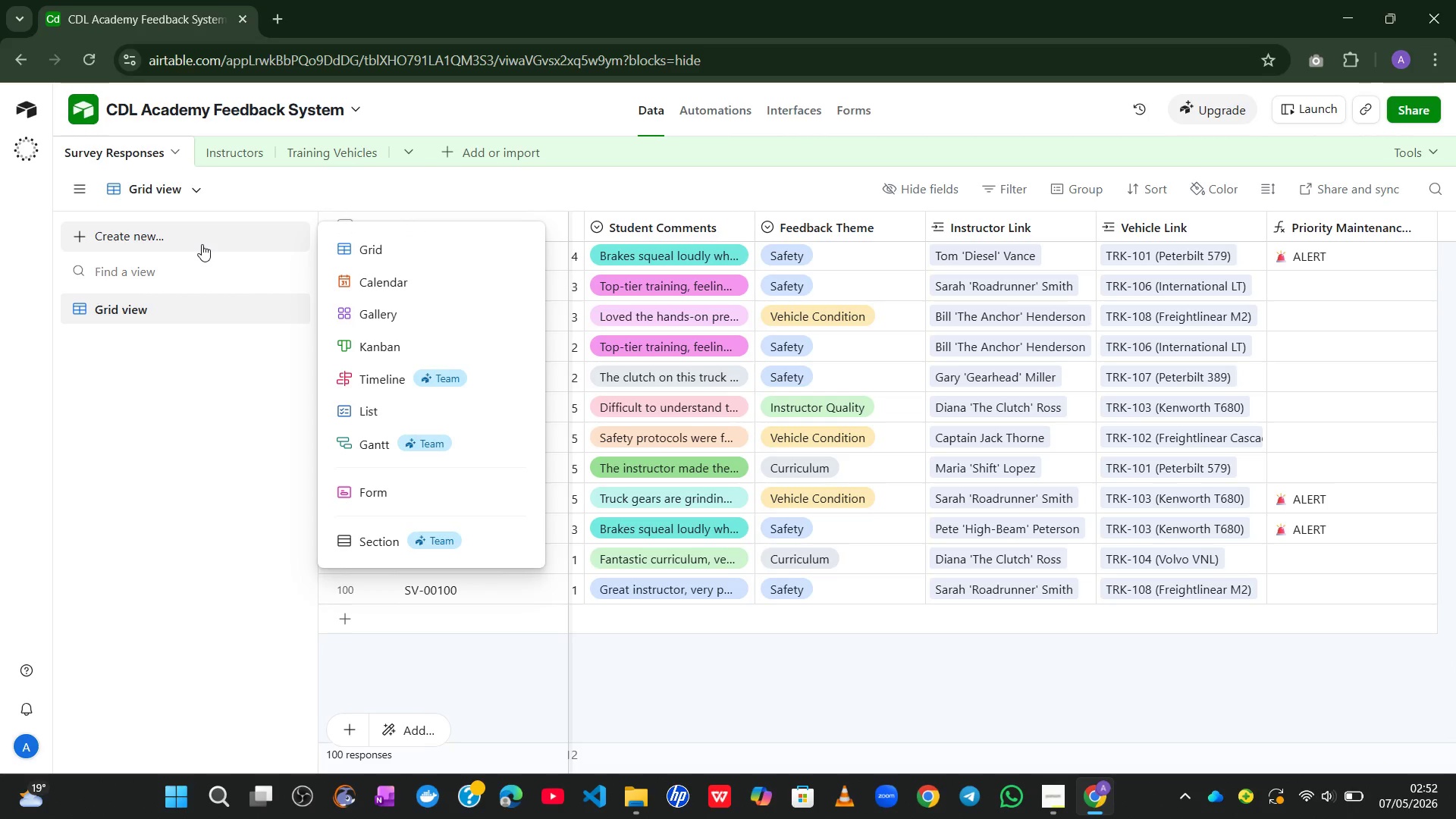 
left_click_drag(start_coordinate=[409, 269], to_coordinate=[413, 255])
 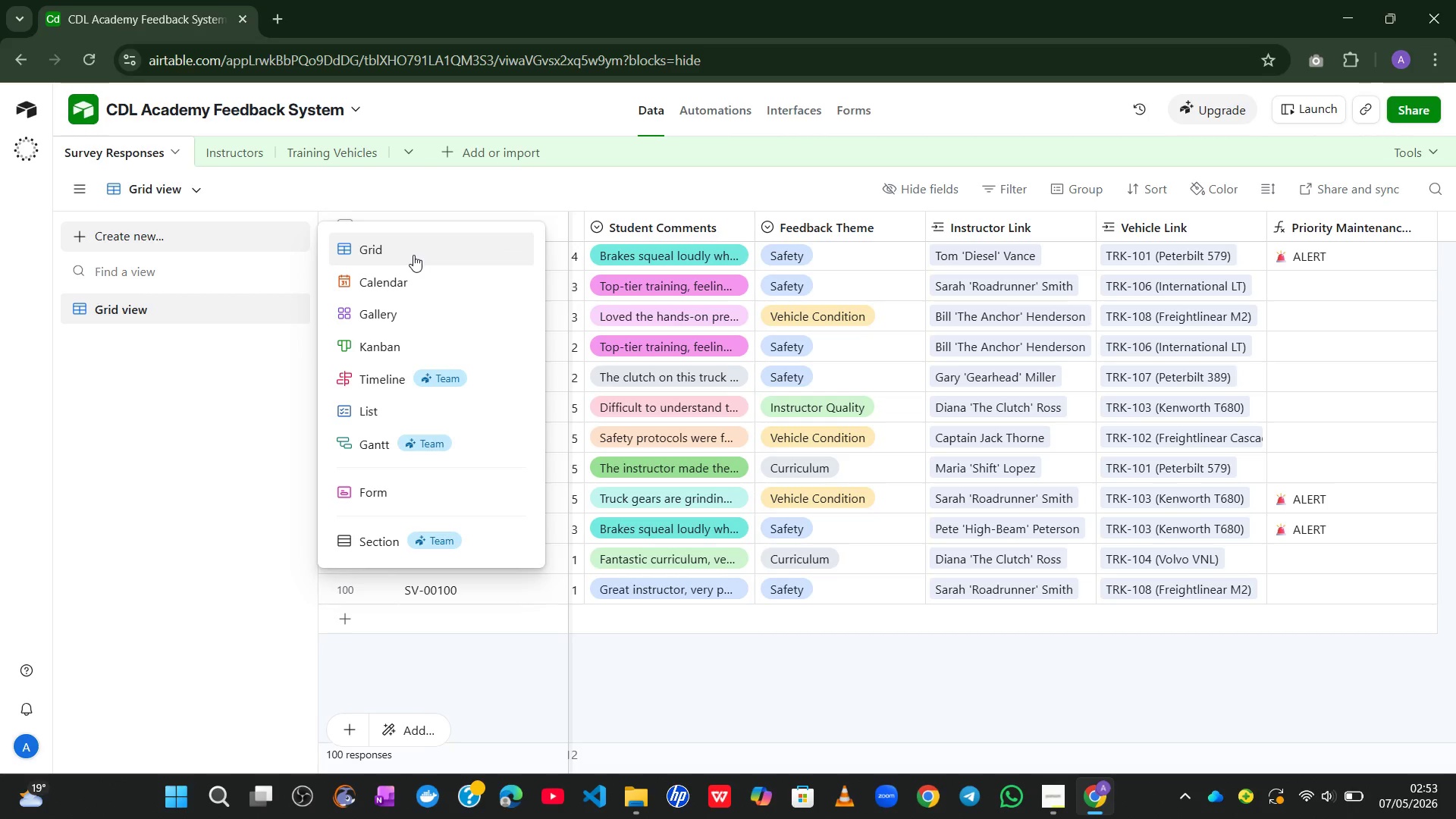 
left_click([413, 255])
 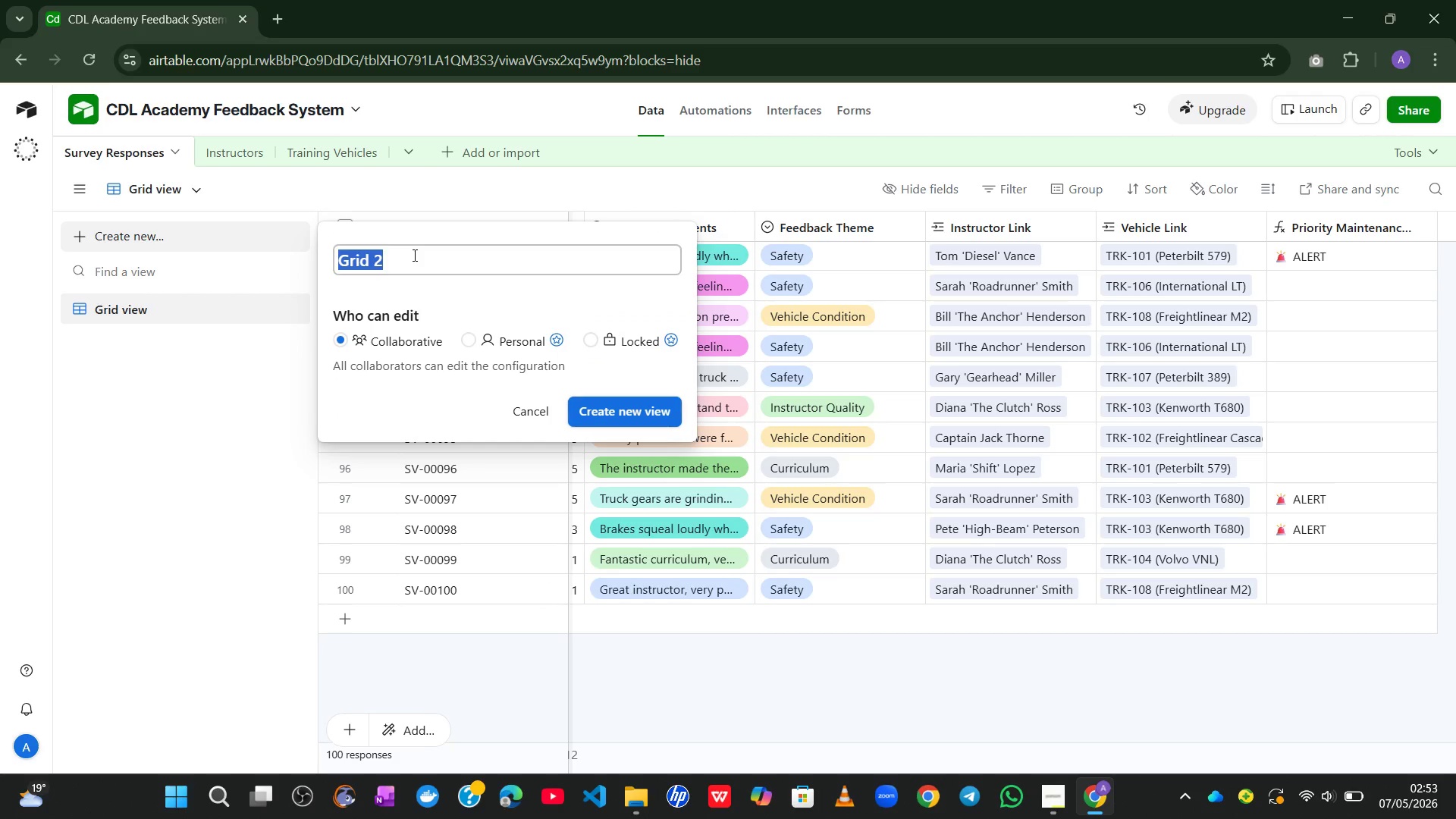 
type(Instructor Leader)
 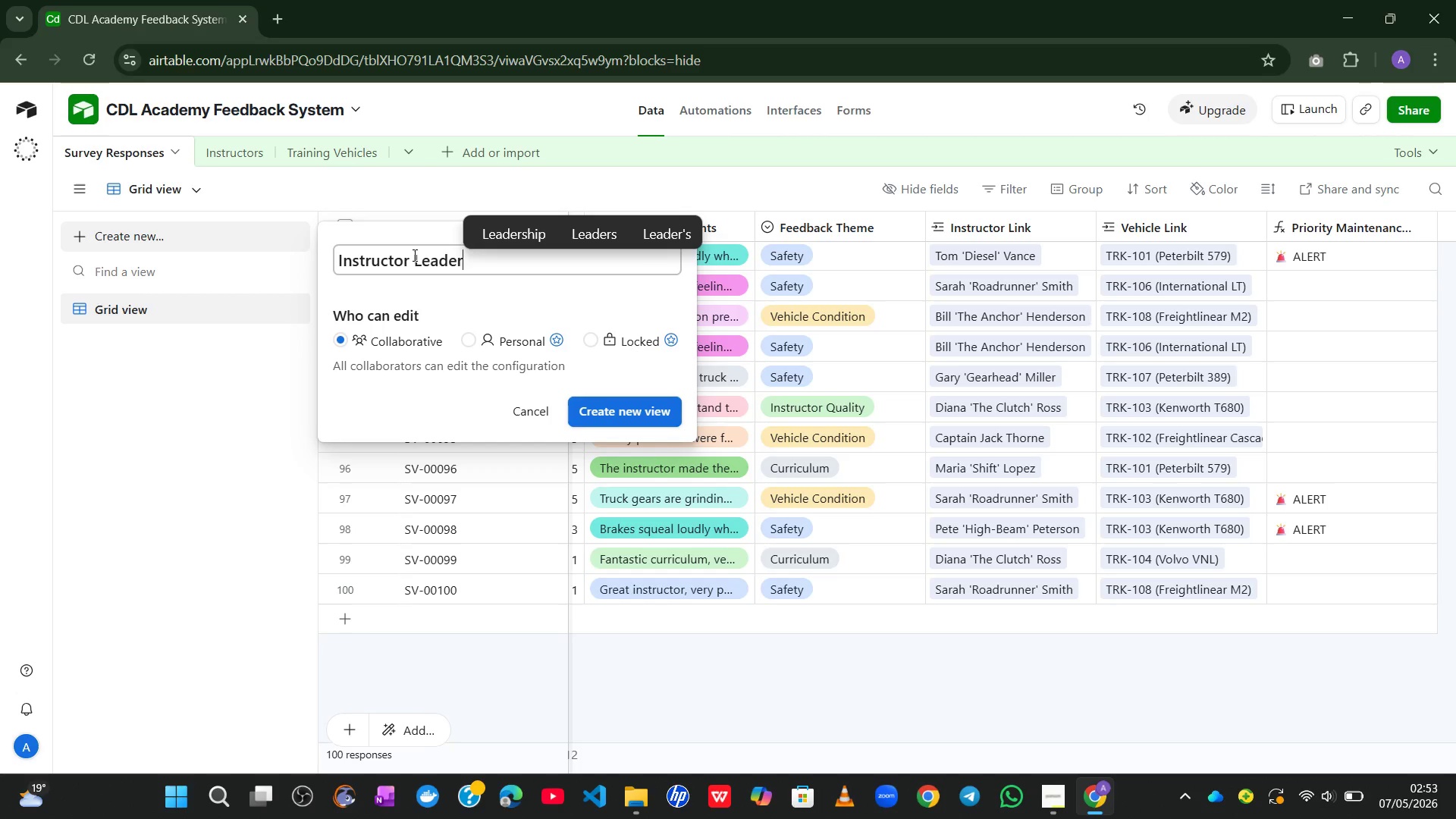 
type(board)
 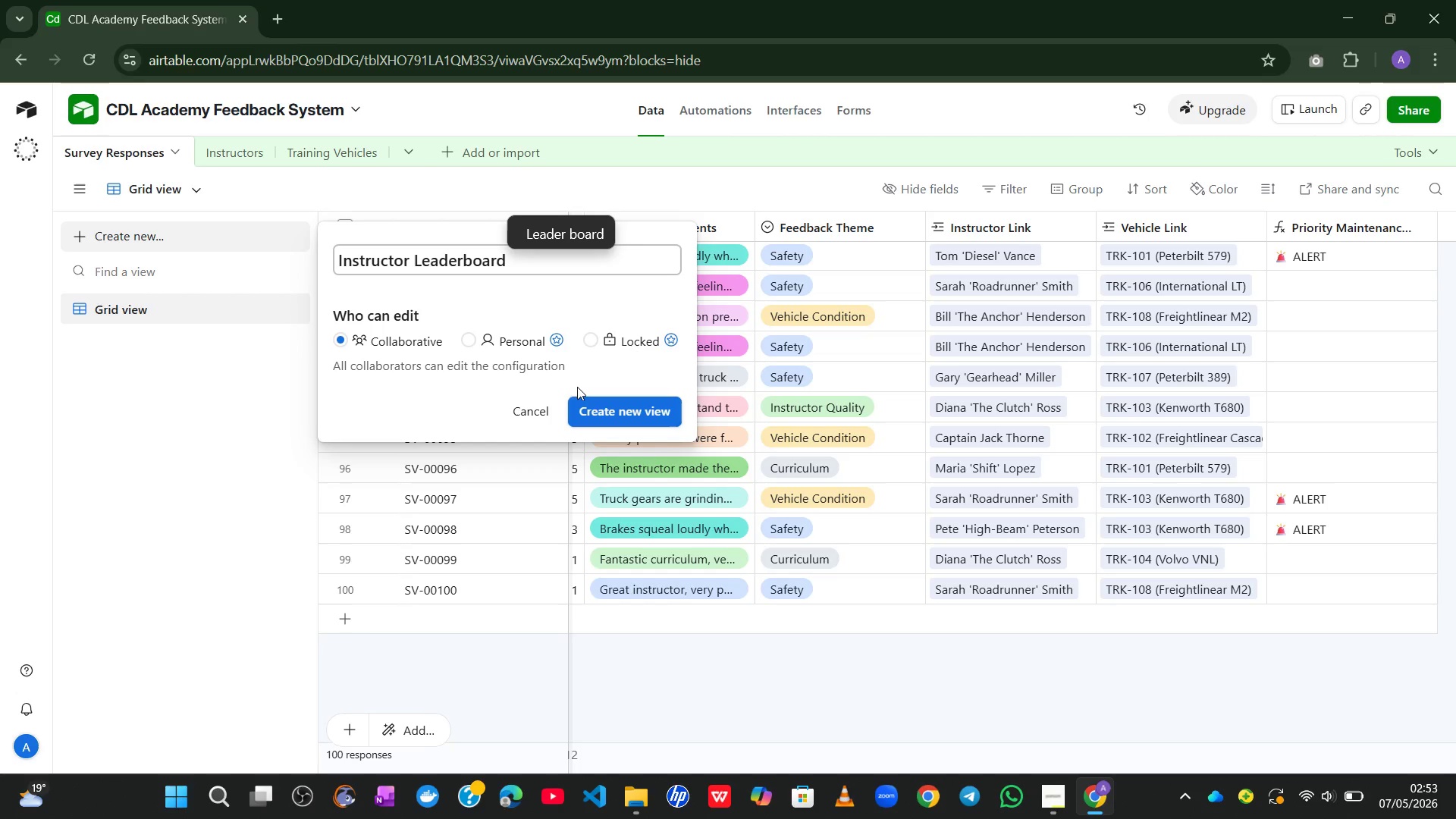 
left_click([606, 414])
 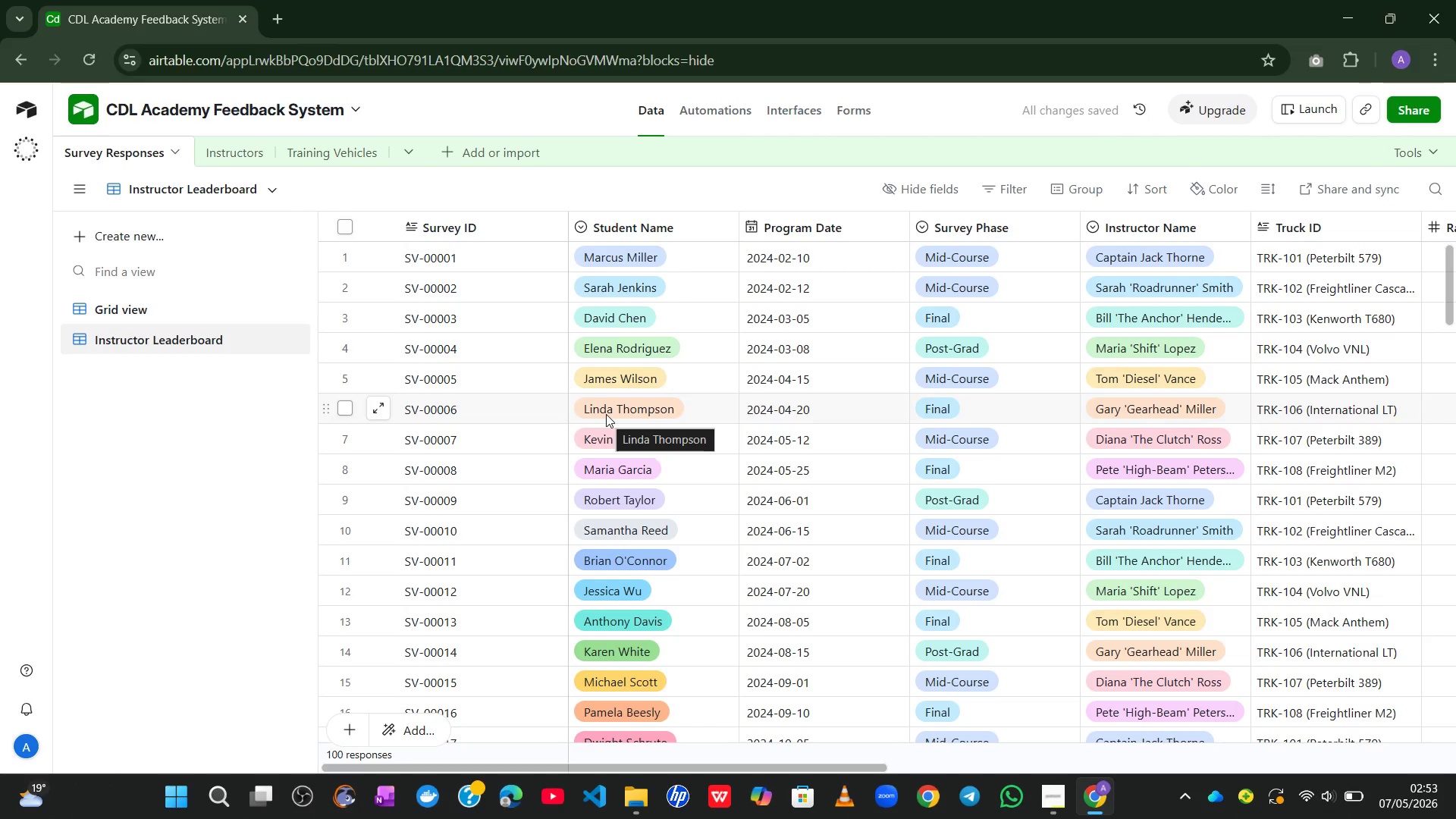 
wait(8.67)
 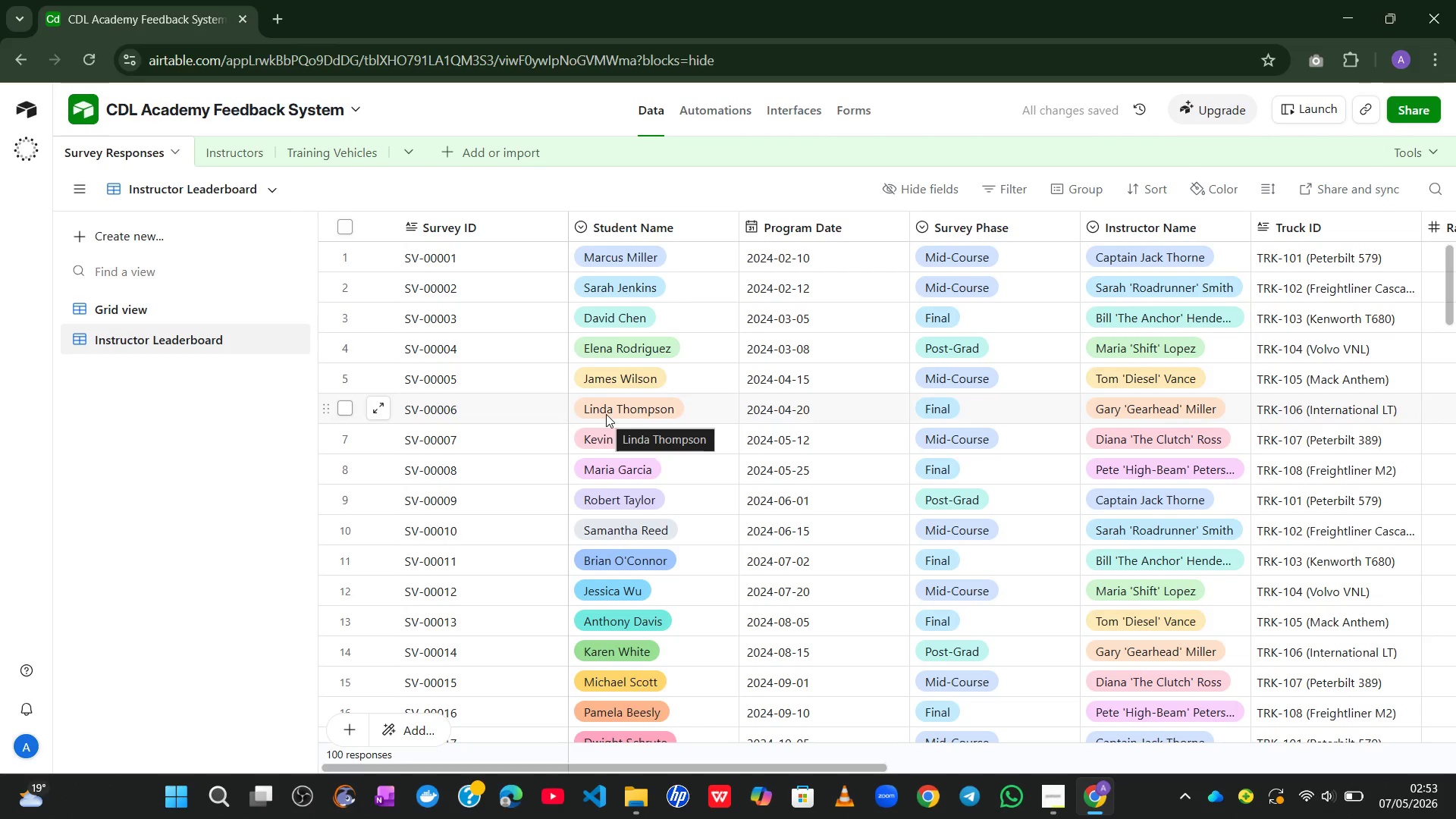 
left_click([1084, 181])
 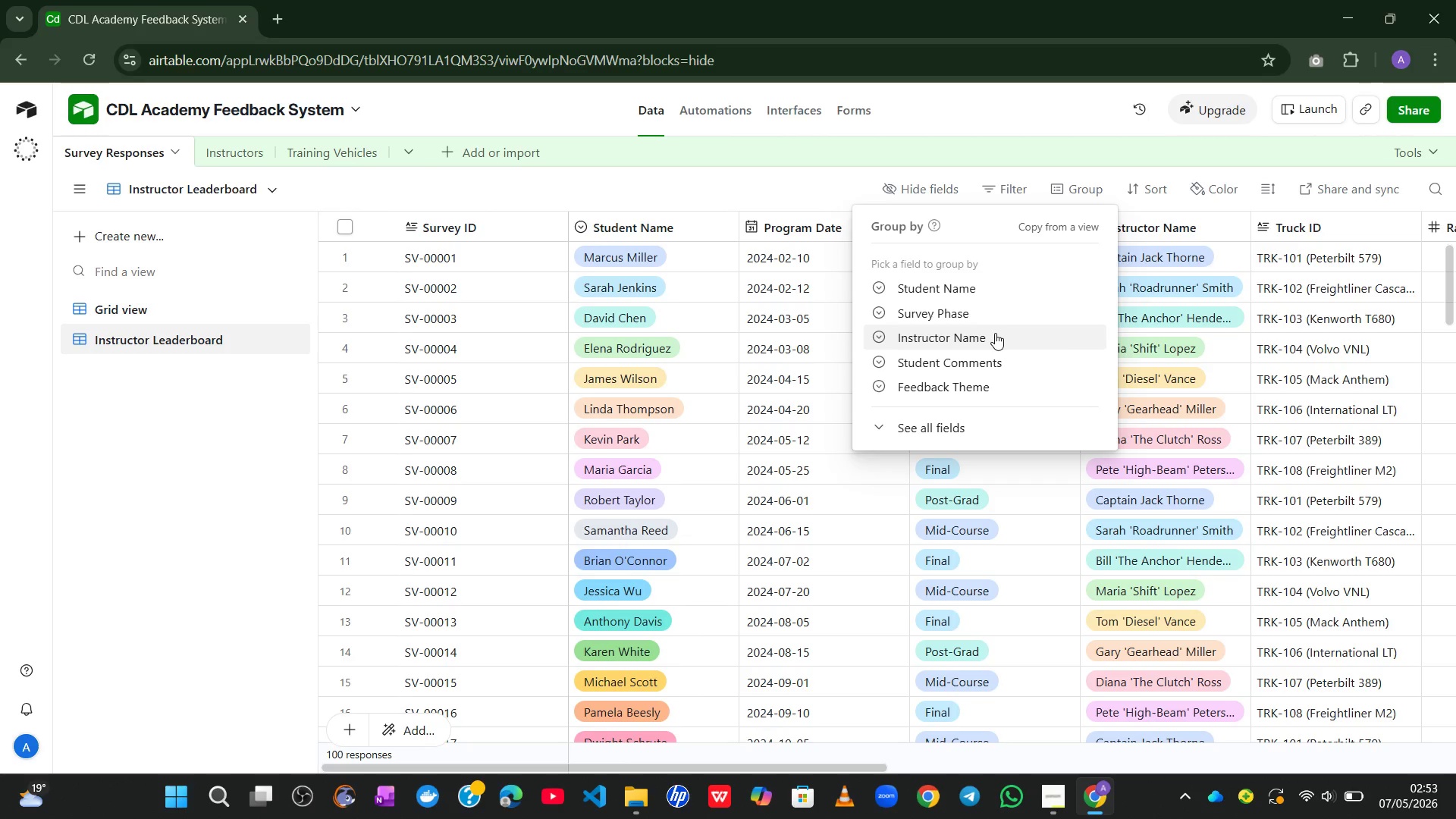 
wait(13.17)
 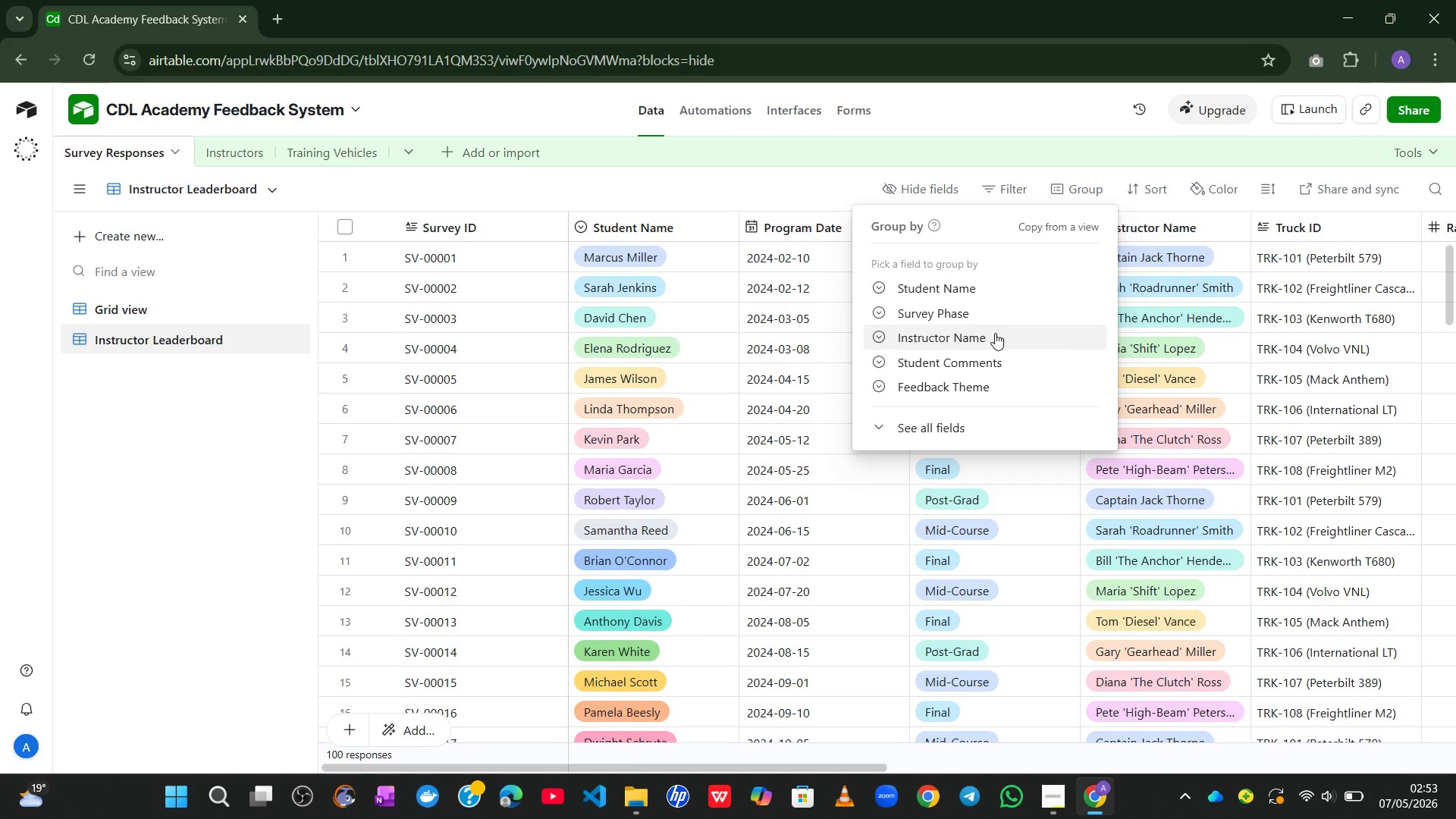 
left_click([943, 334])
 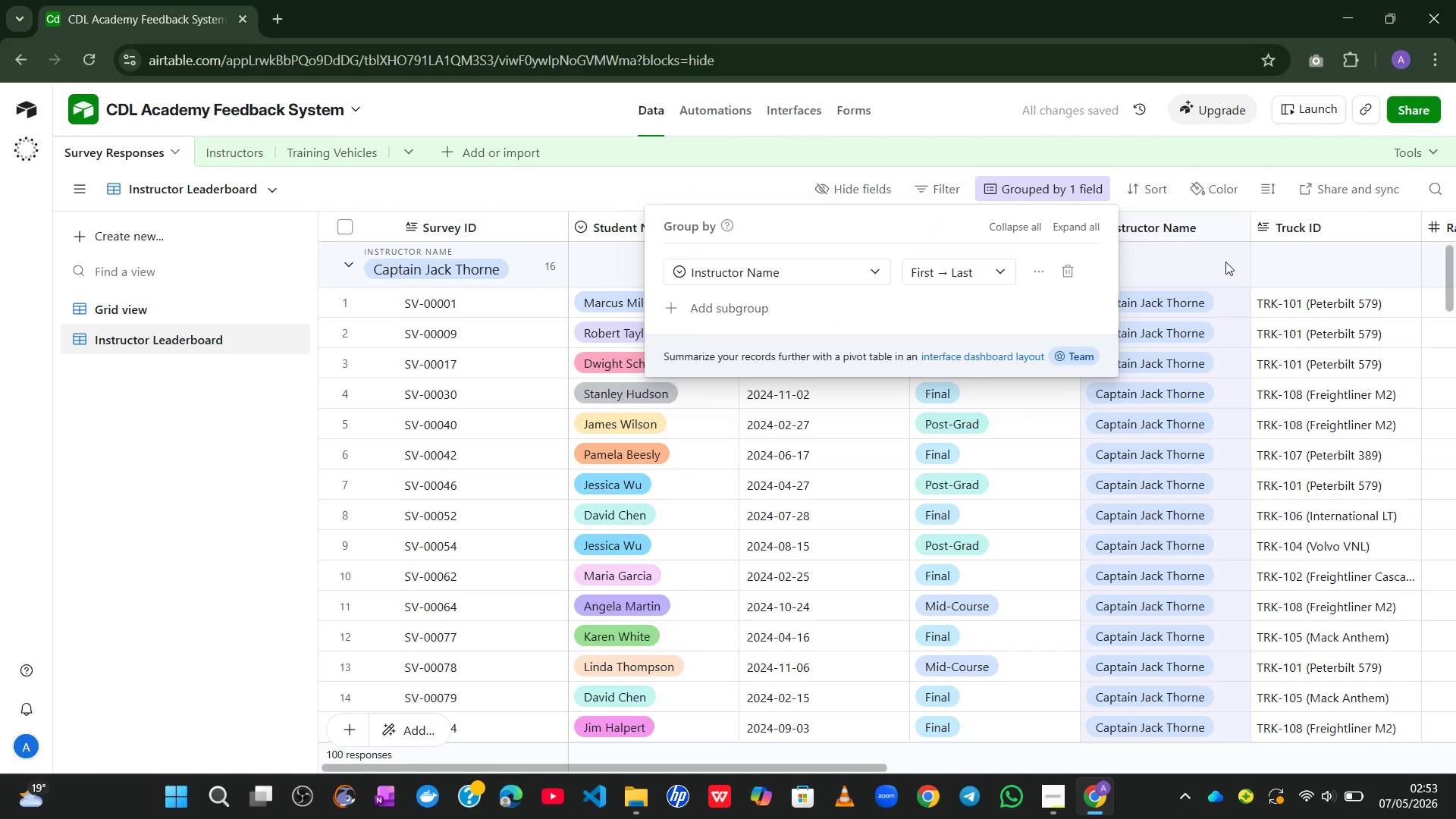 
wait(6.83)
 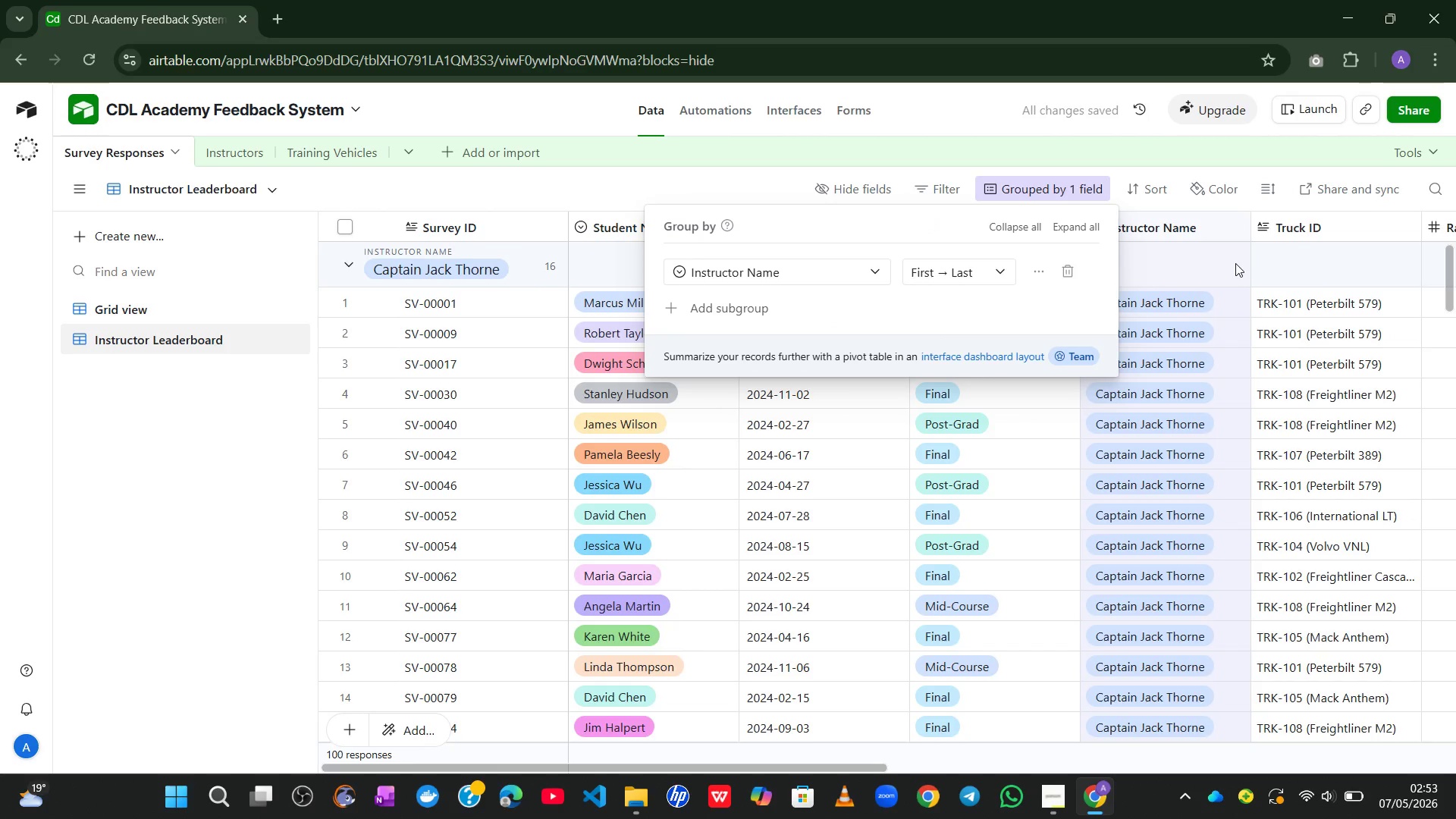 
left_click([1155, 180])
 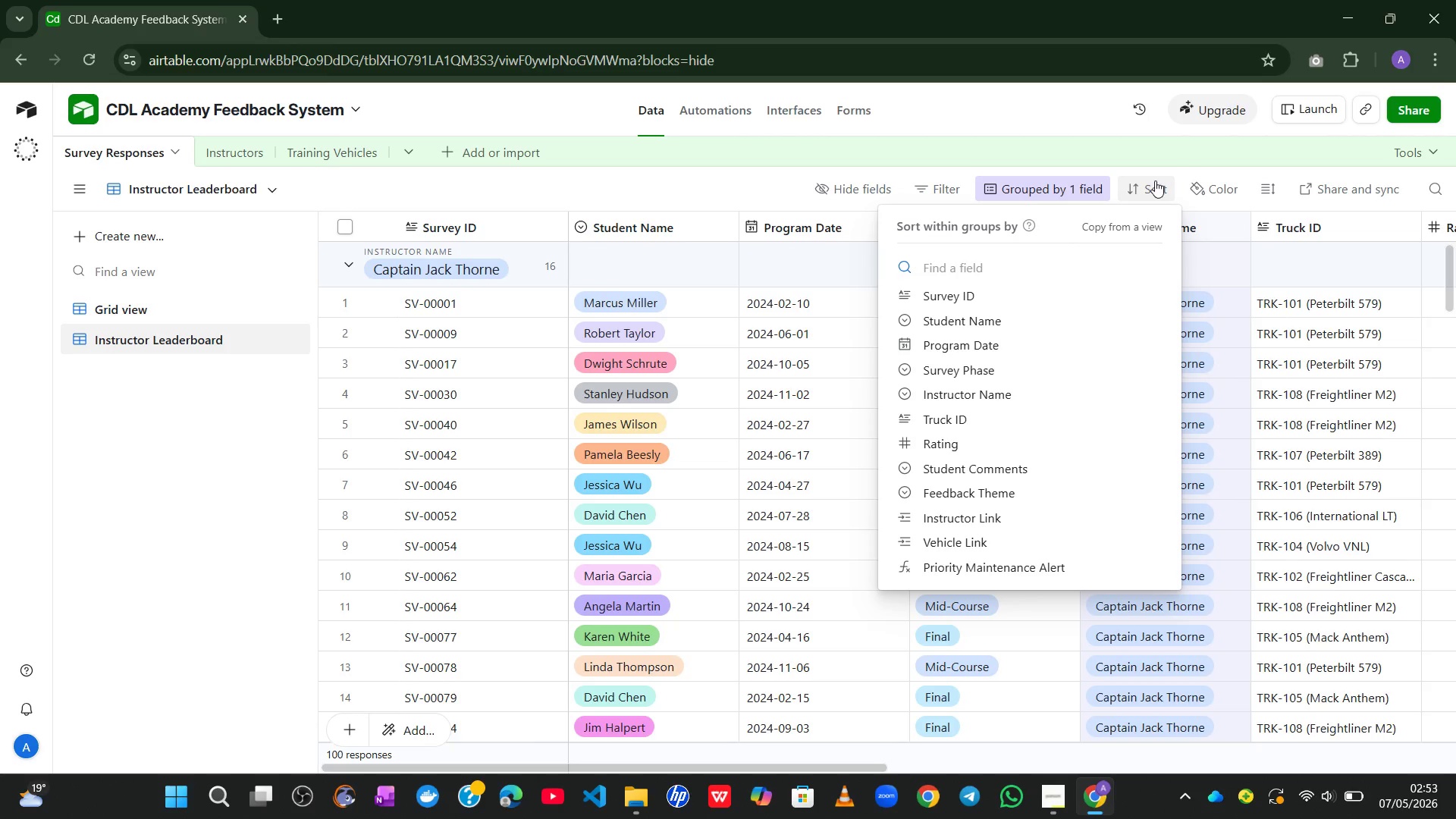 
wait(7.28)
 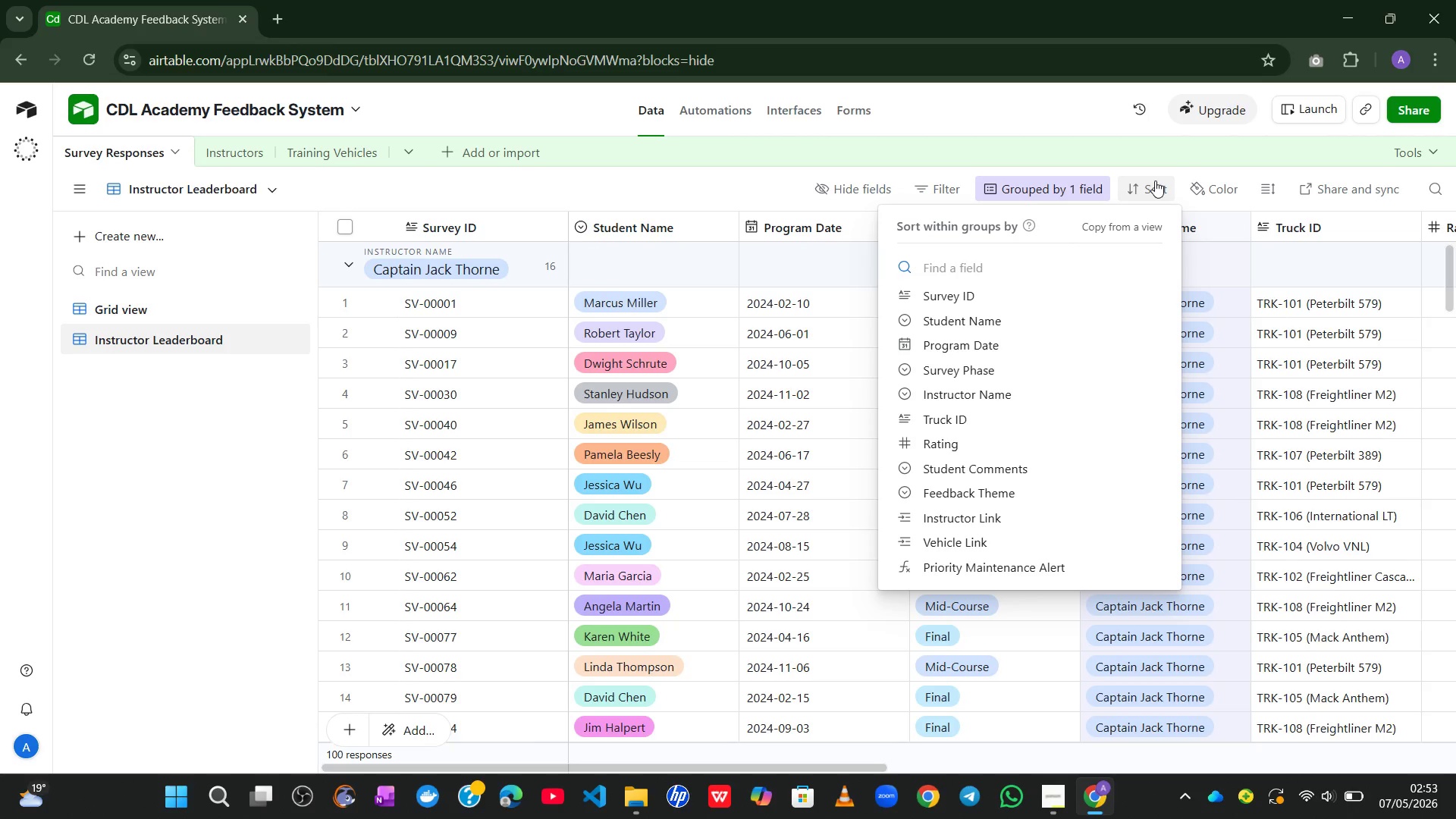 
left_click([954, 441])
 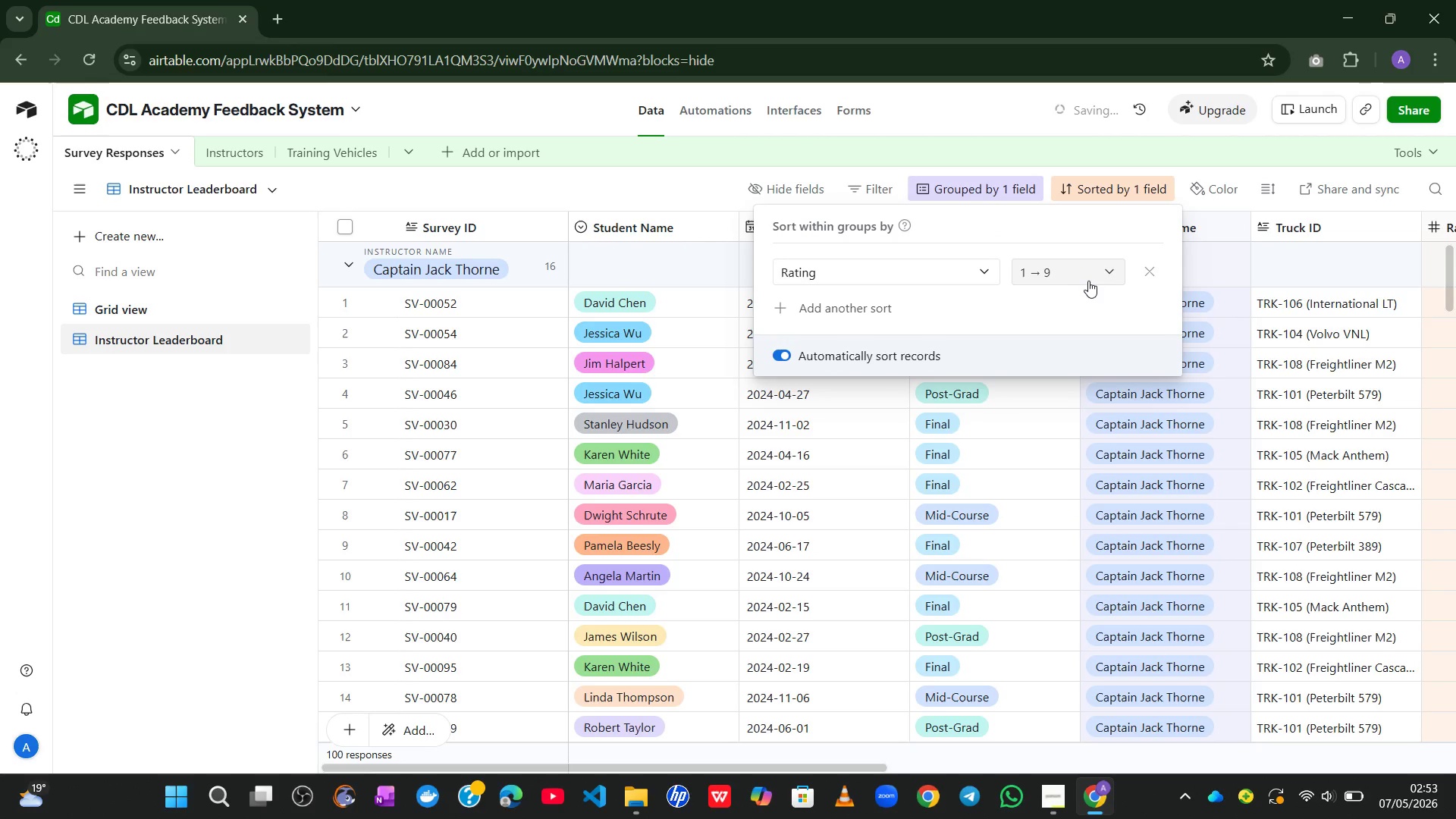 
left_click([1102, 264])
 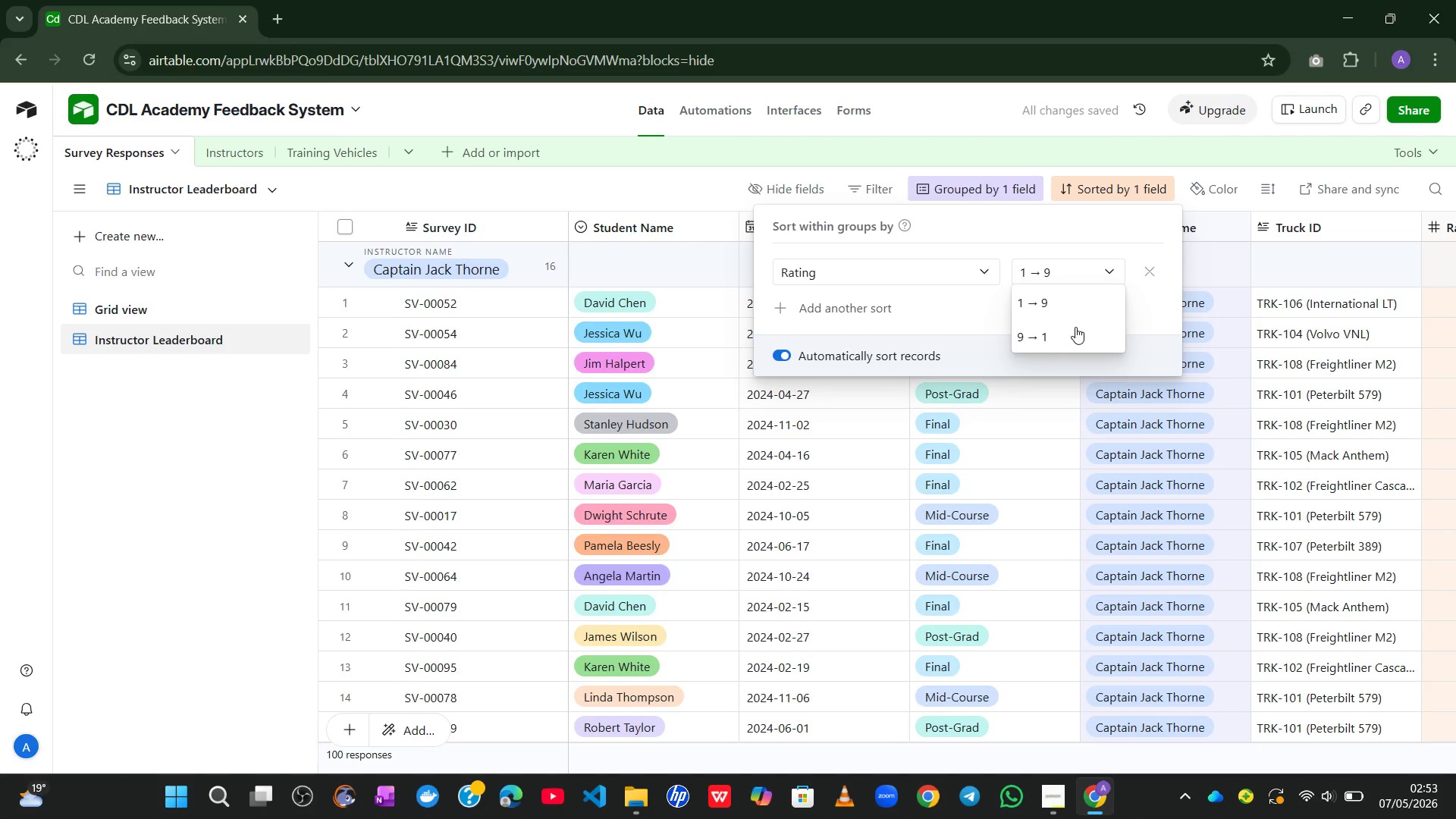 
left_click([1074, 328])
 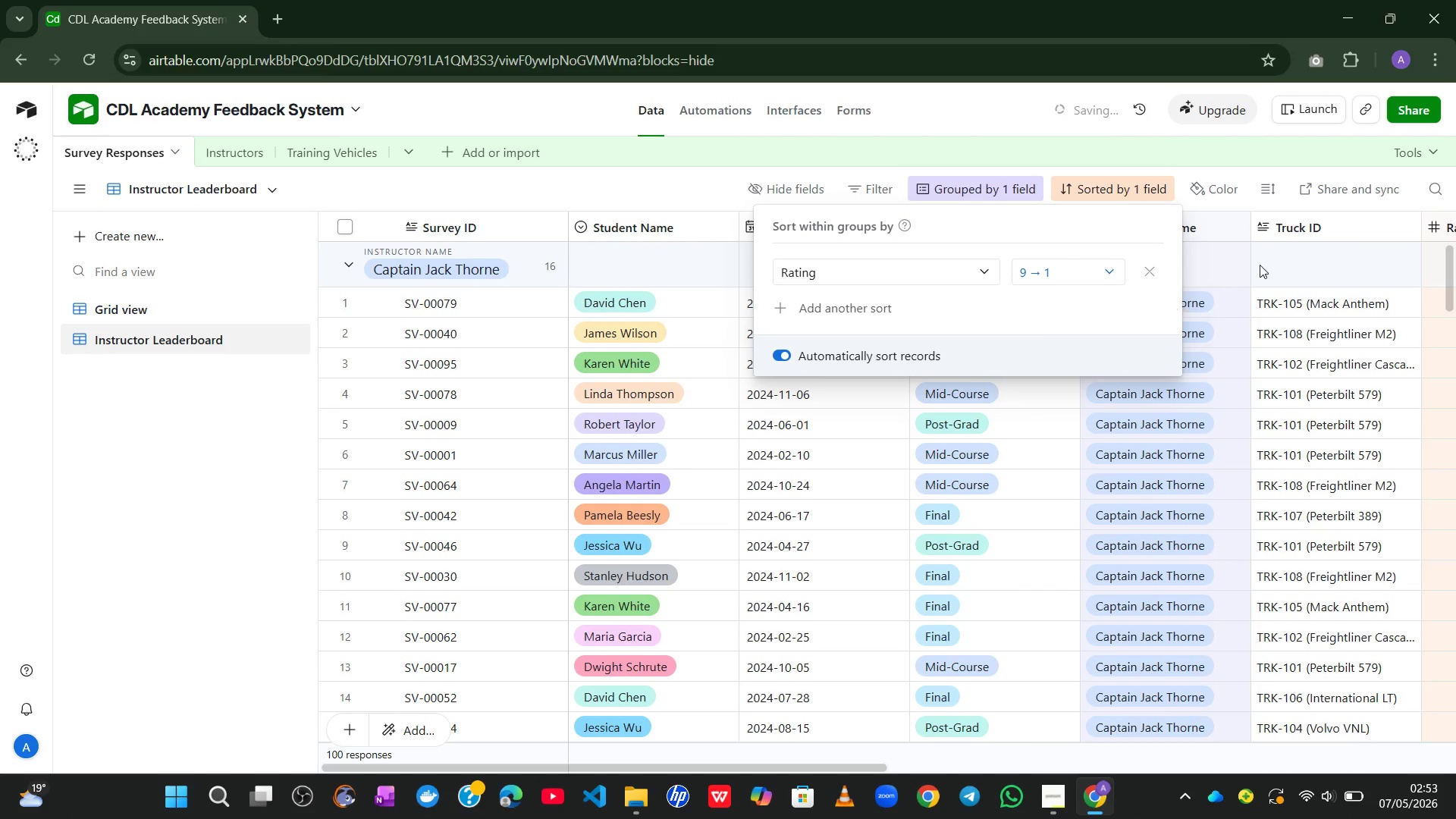 
left_click([1310, 250])
 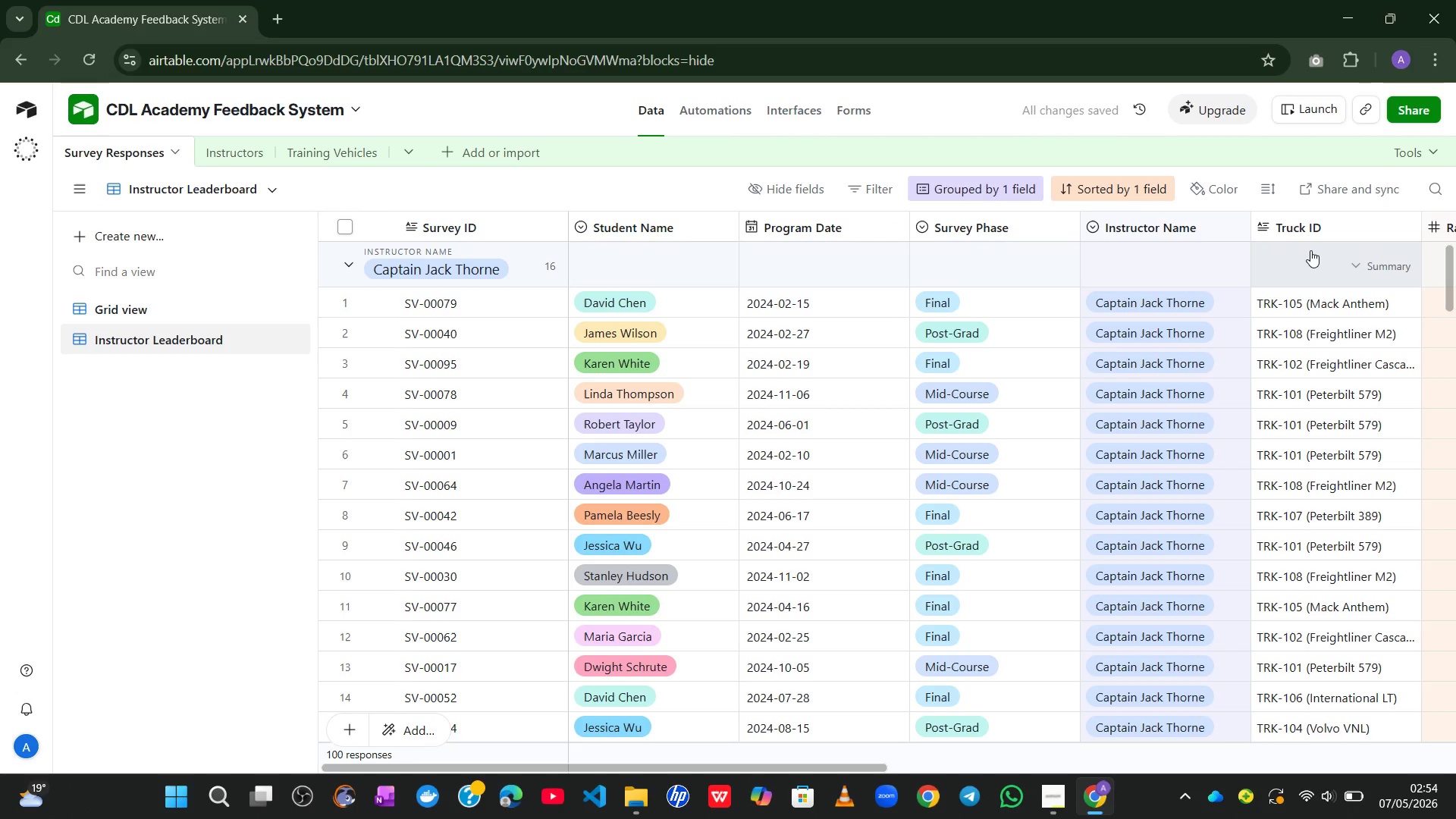 
wait(8.66)
 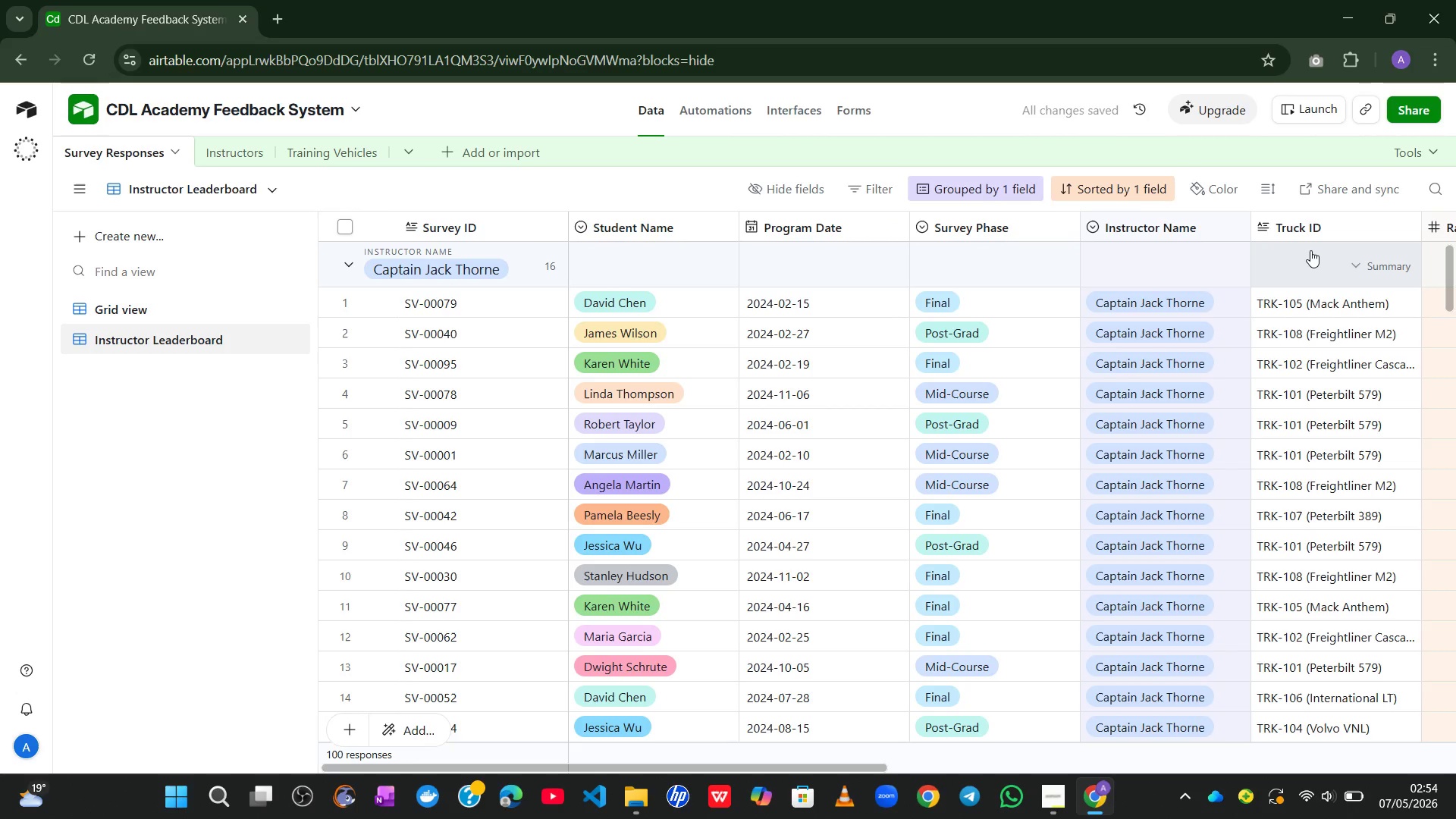 
left_click([804, 180])
 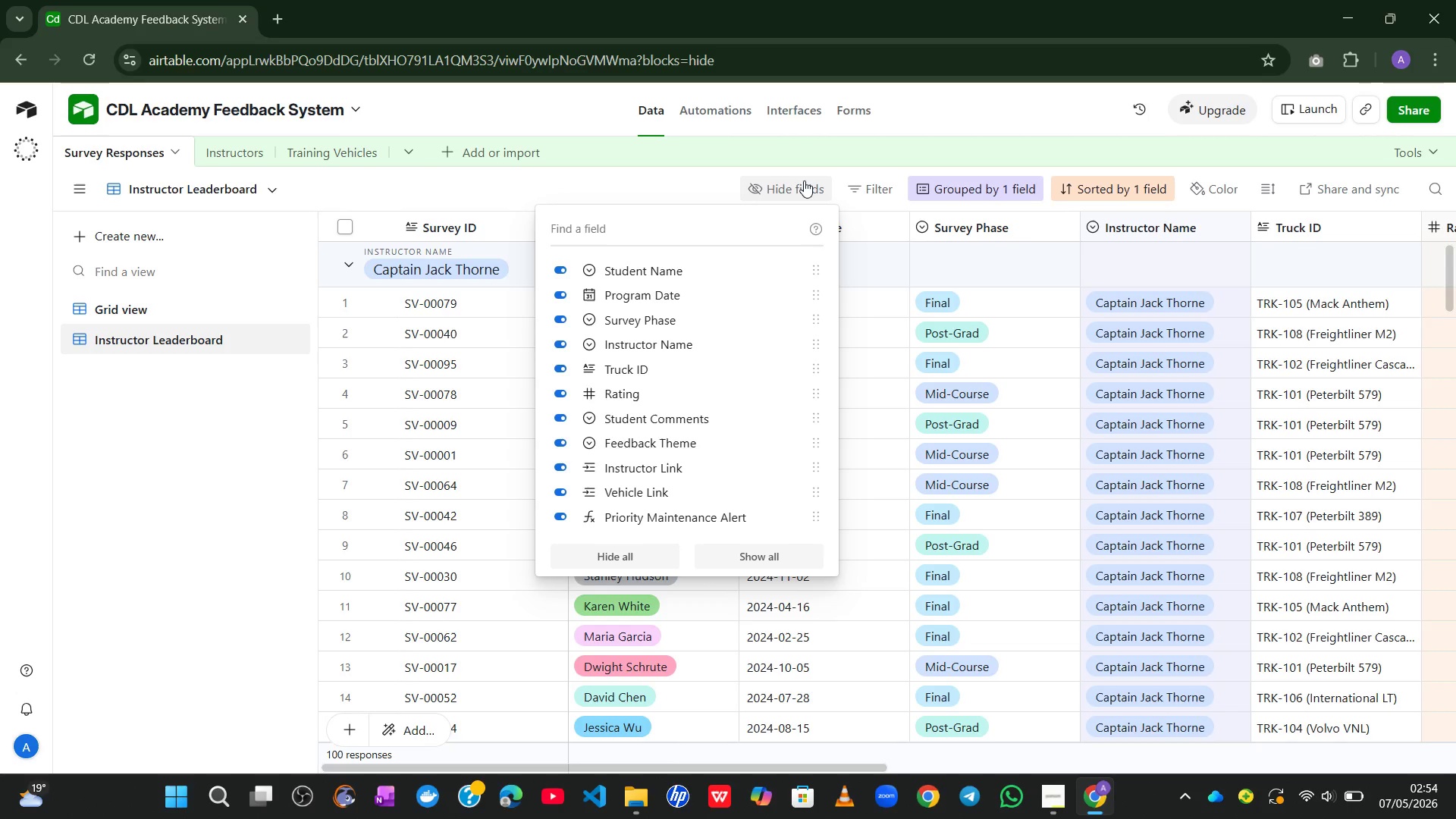 
wait(9.44)
 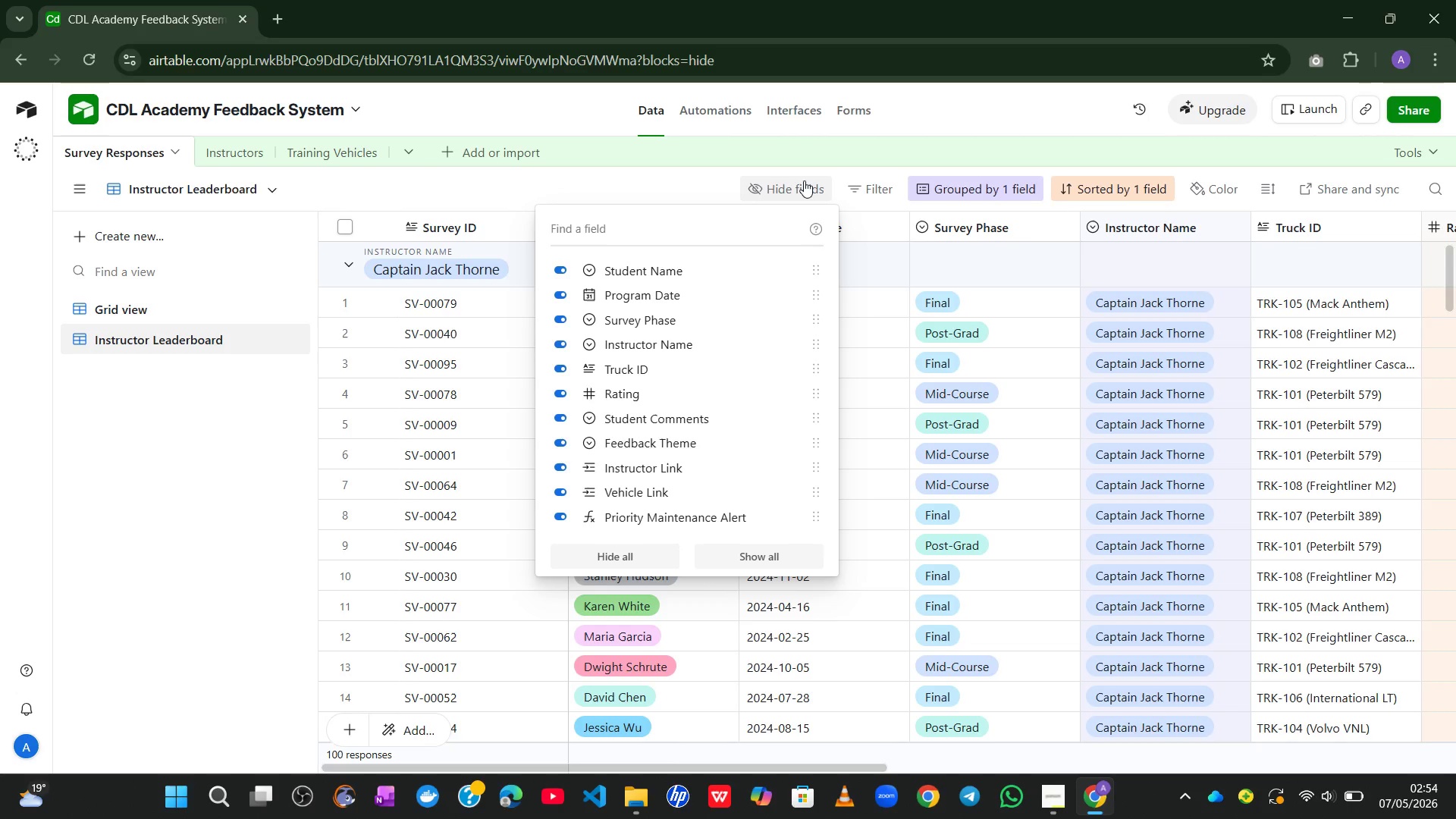 
left_click([557, 423])
 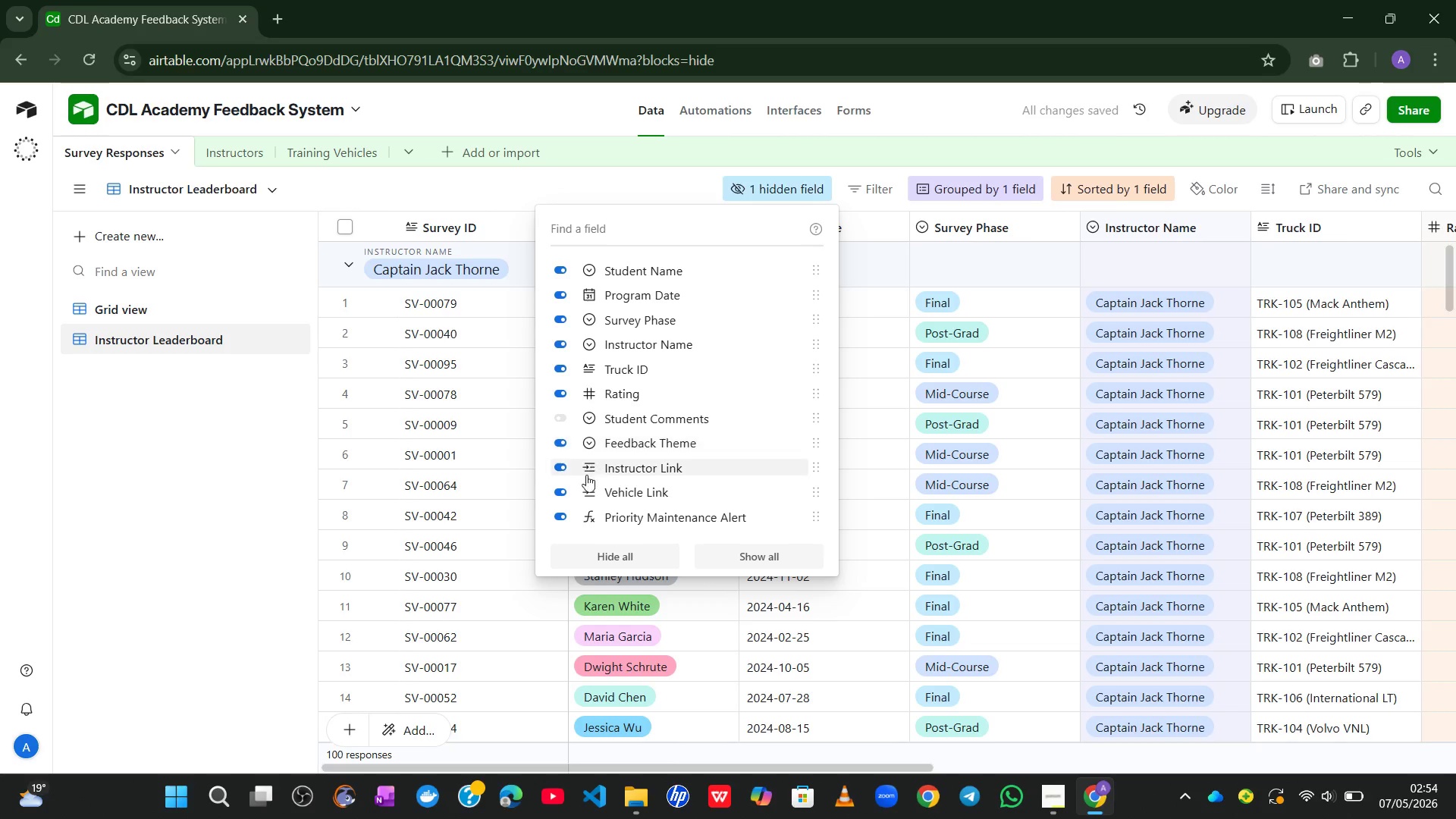 
wait(5.38)
 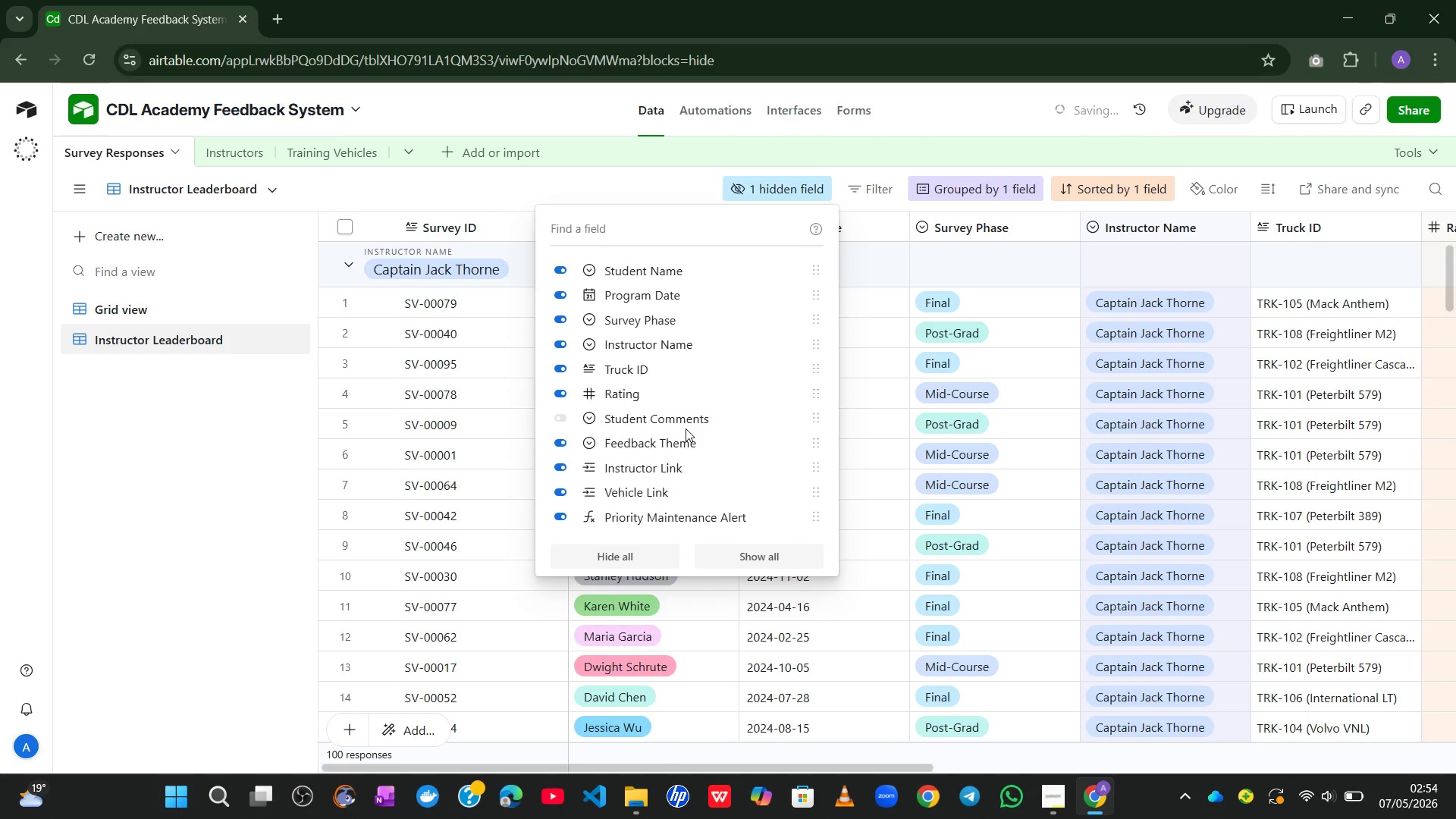 
left_click([560, 492])
 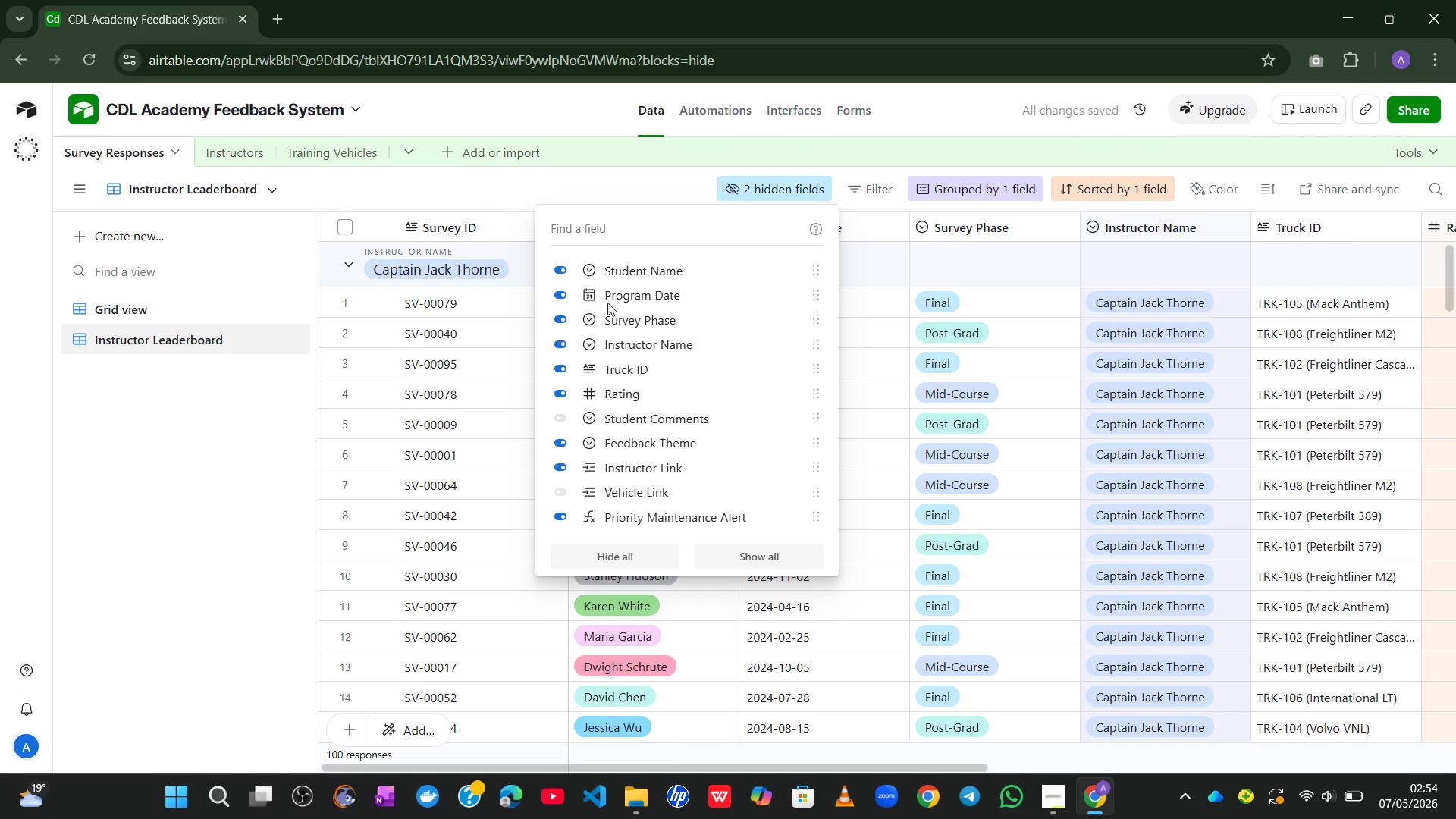 
left_click([563, 296])
 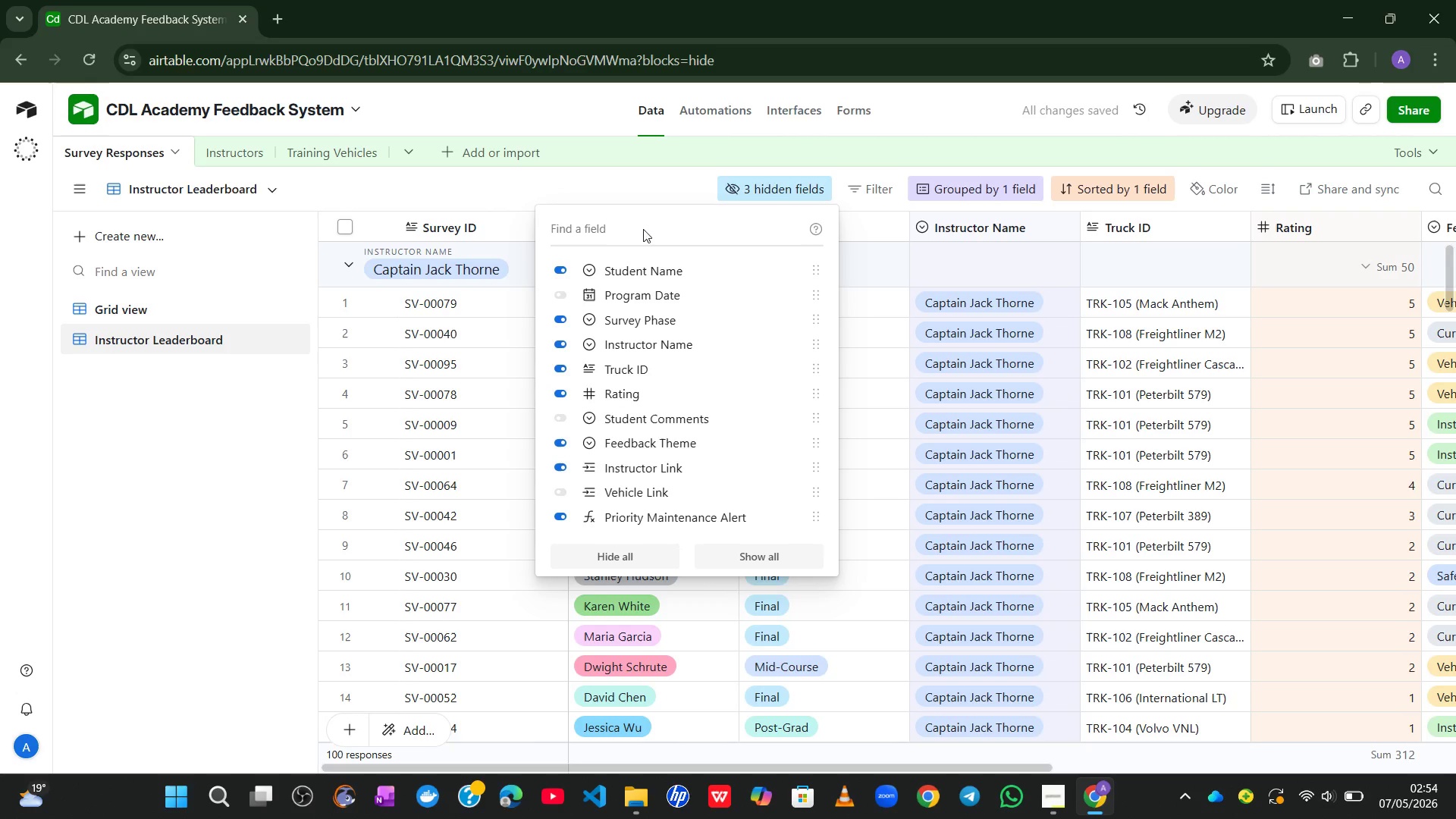 
left_click([631, 192])
 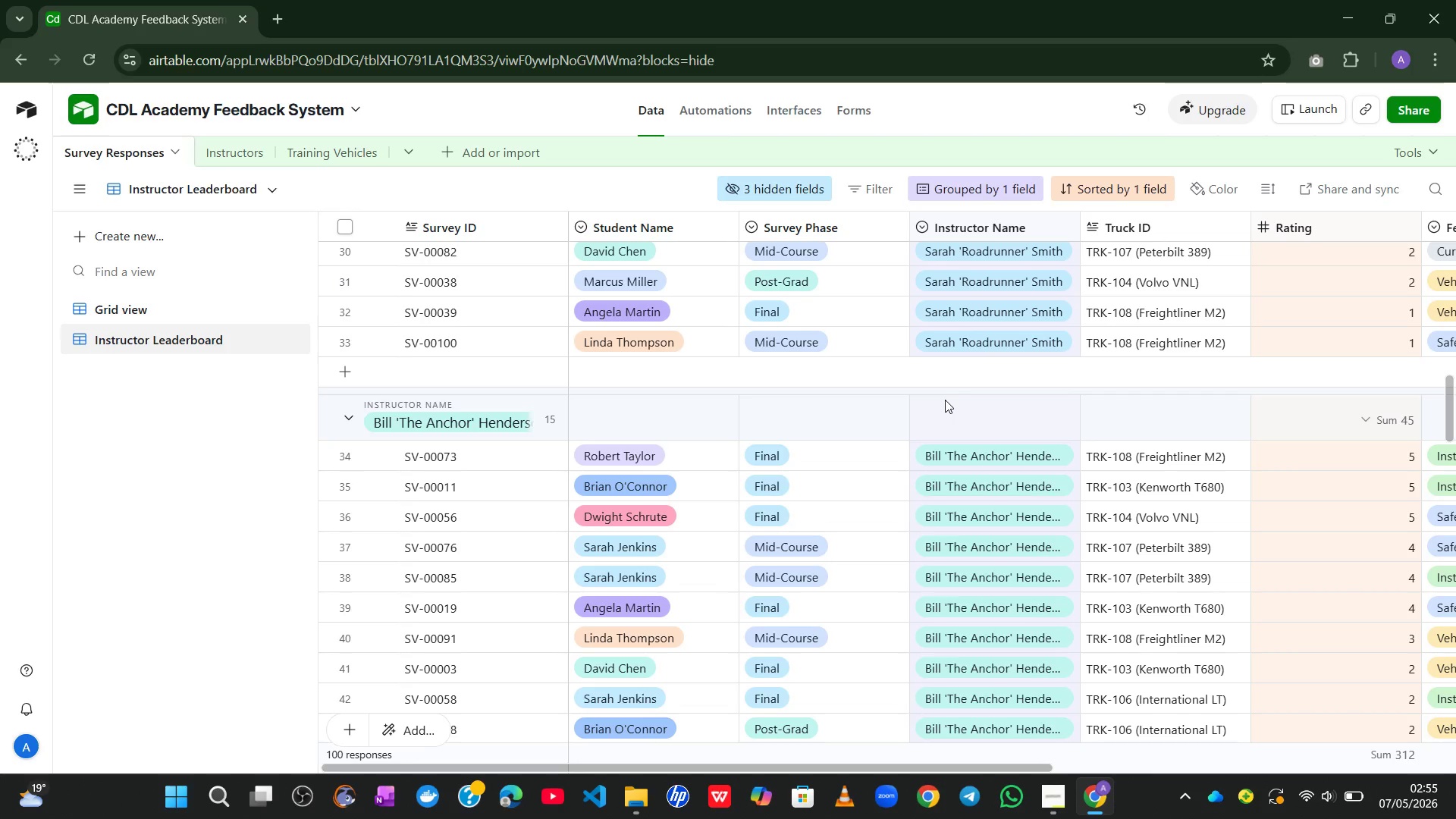 
wait(58.38)
 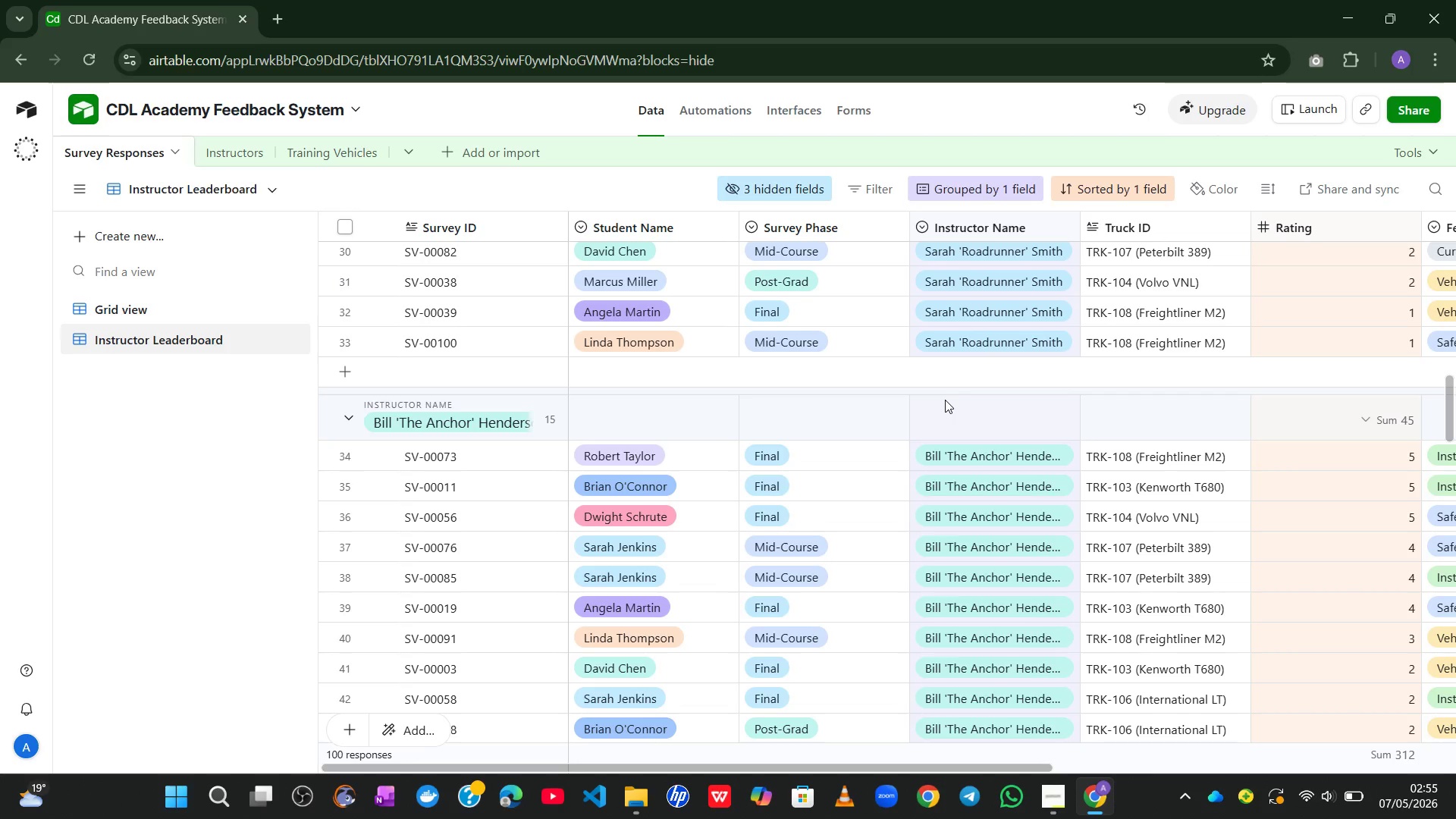 
left_click([133, 236])
 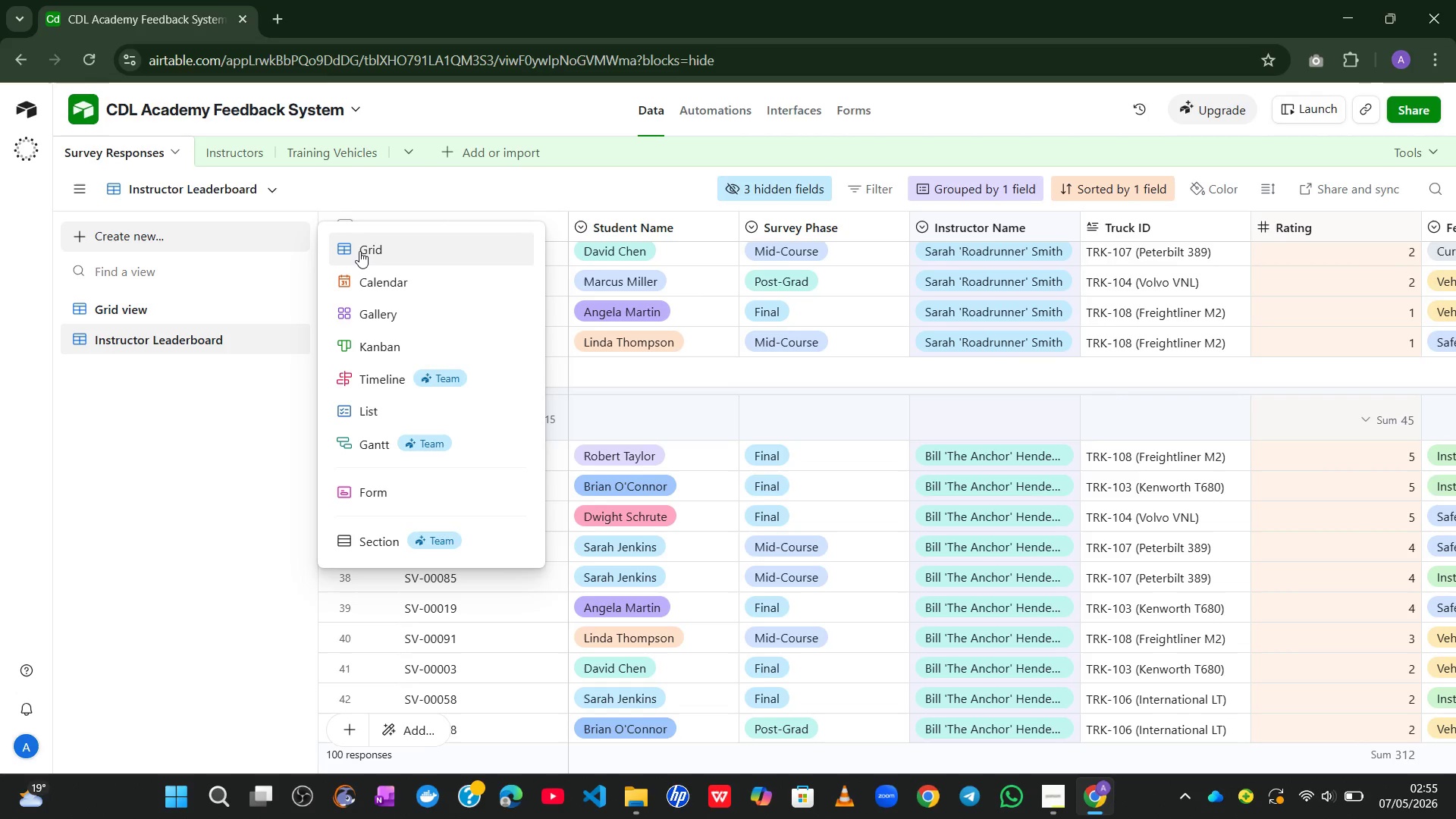 
left_click([362, 251])
 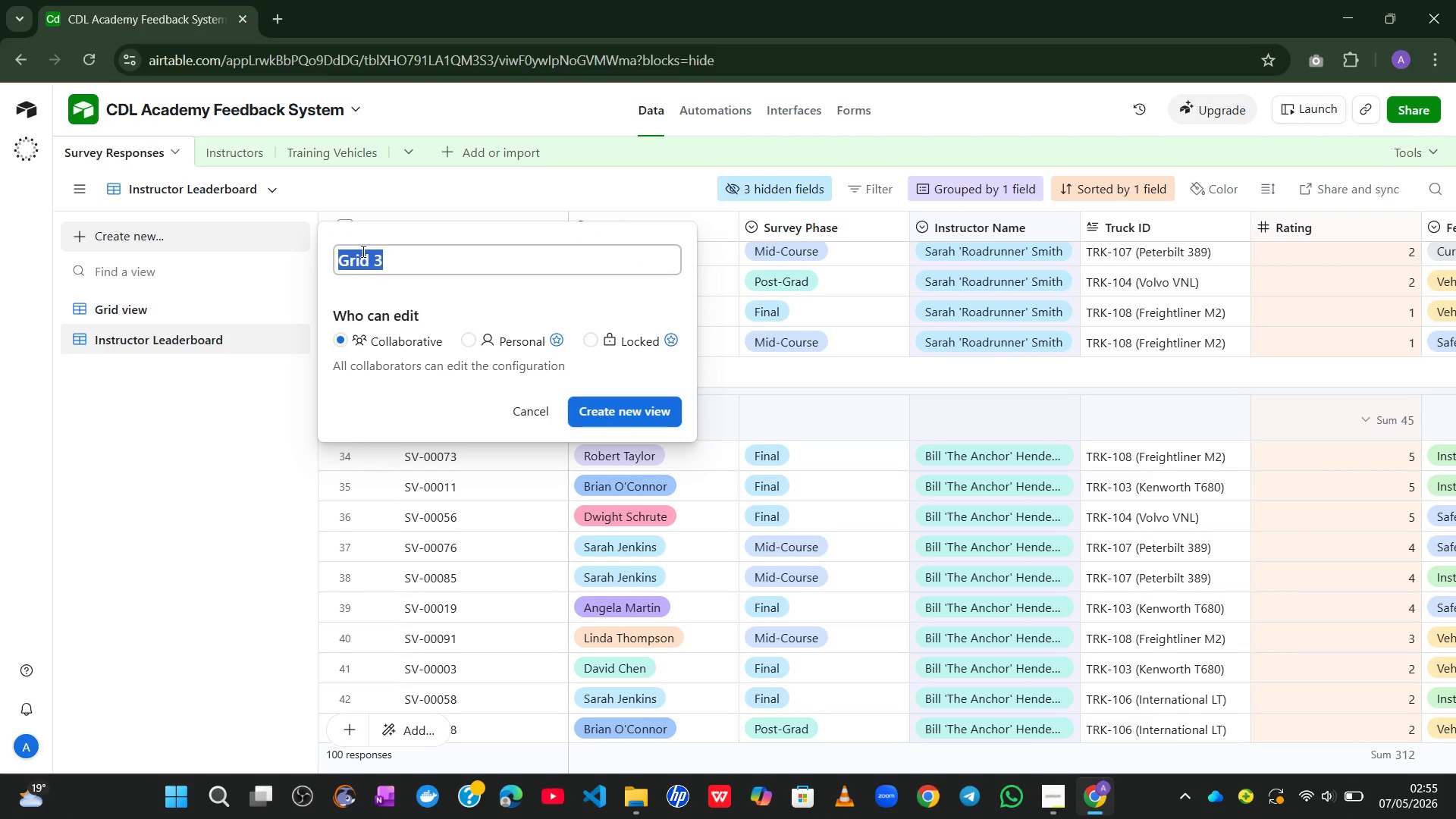 
type(Vehicle Maintenance Needs)
 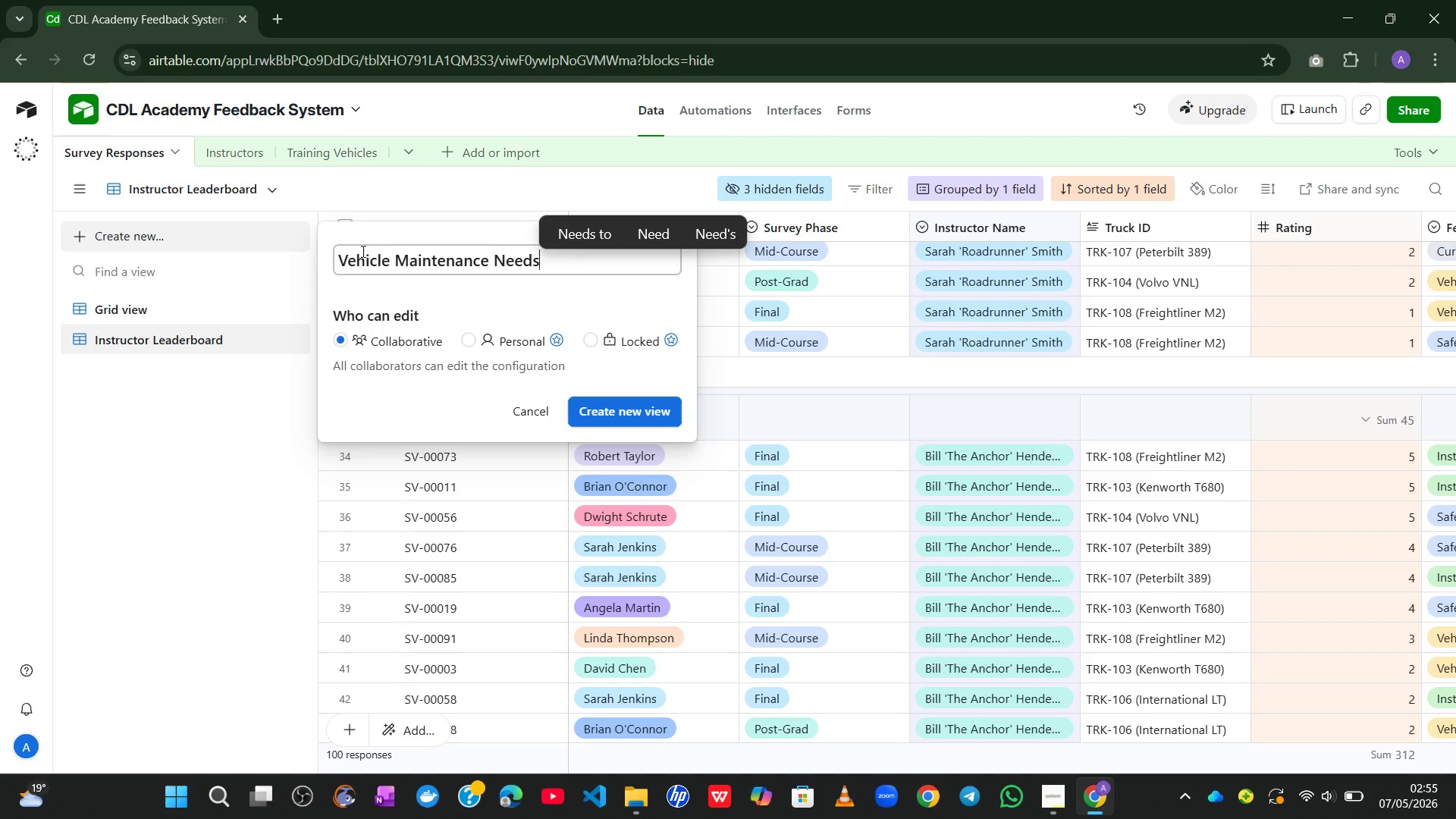 
left_click([613, 405])
 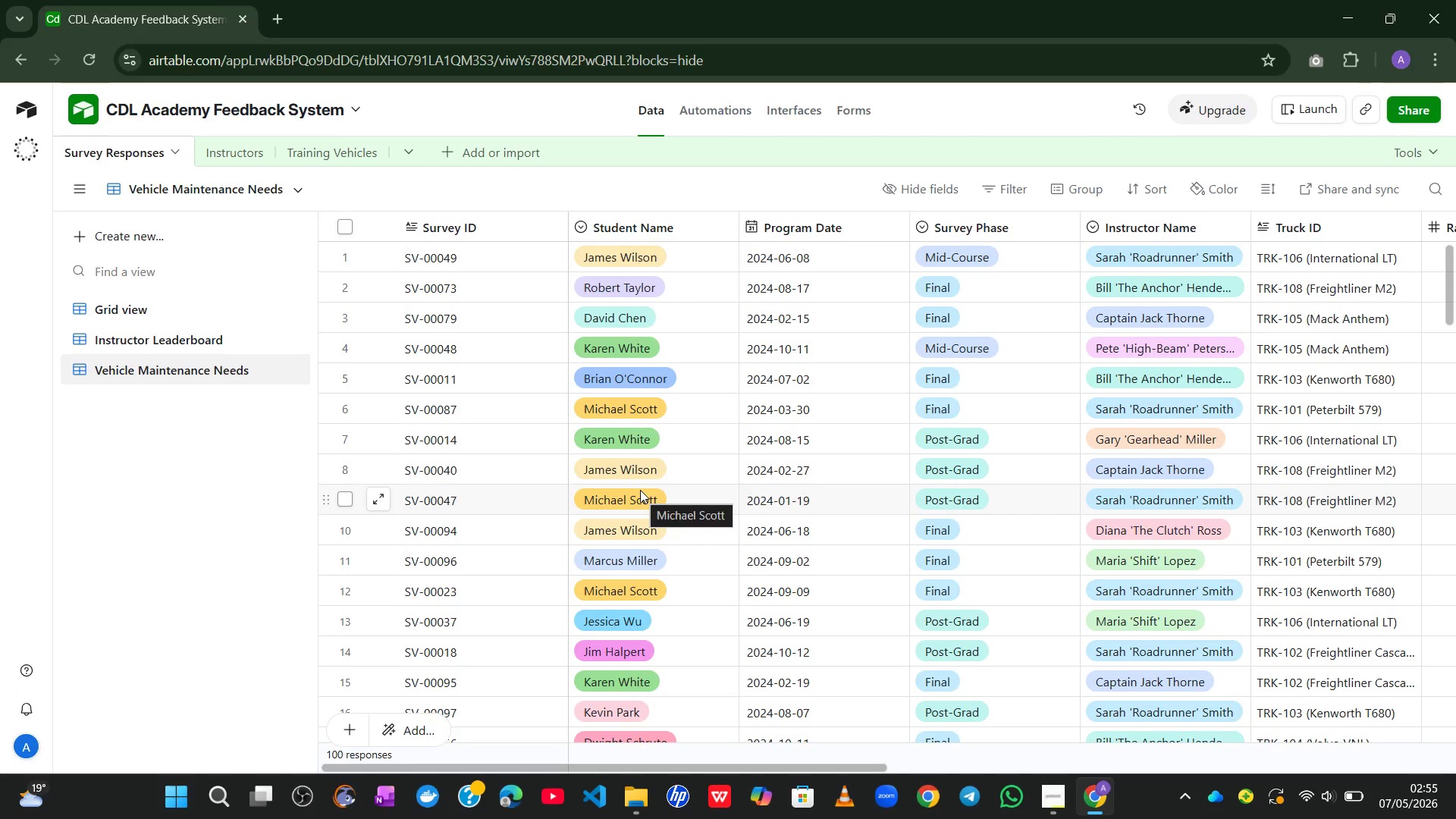 
wait(13.19)
 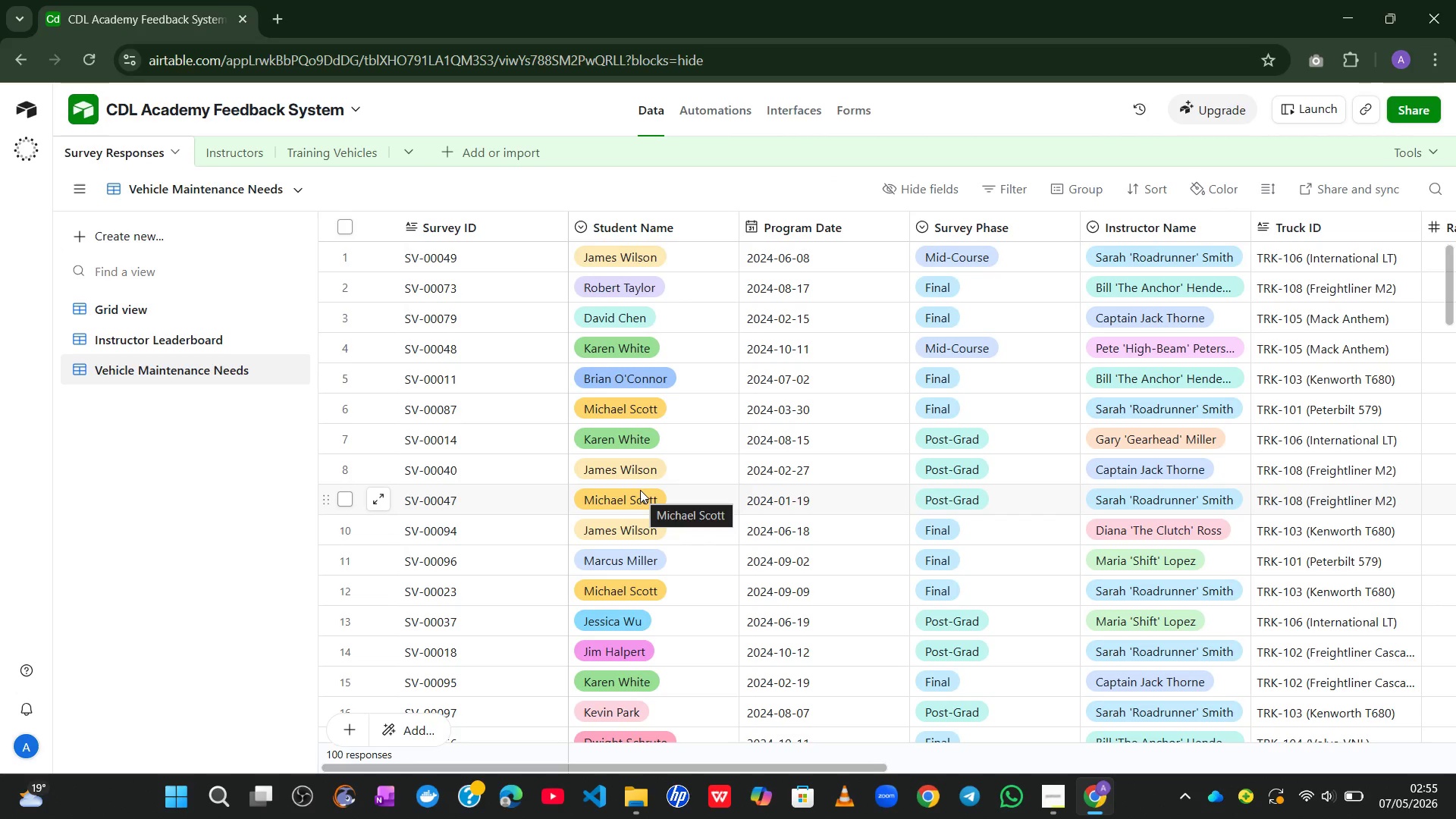 
left_click([990, 193])
 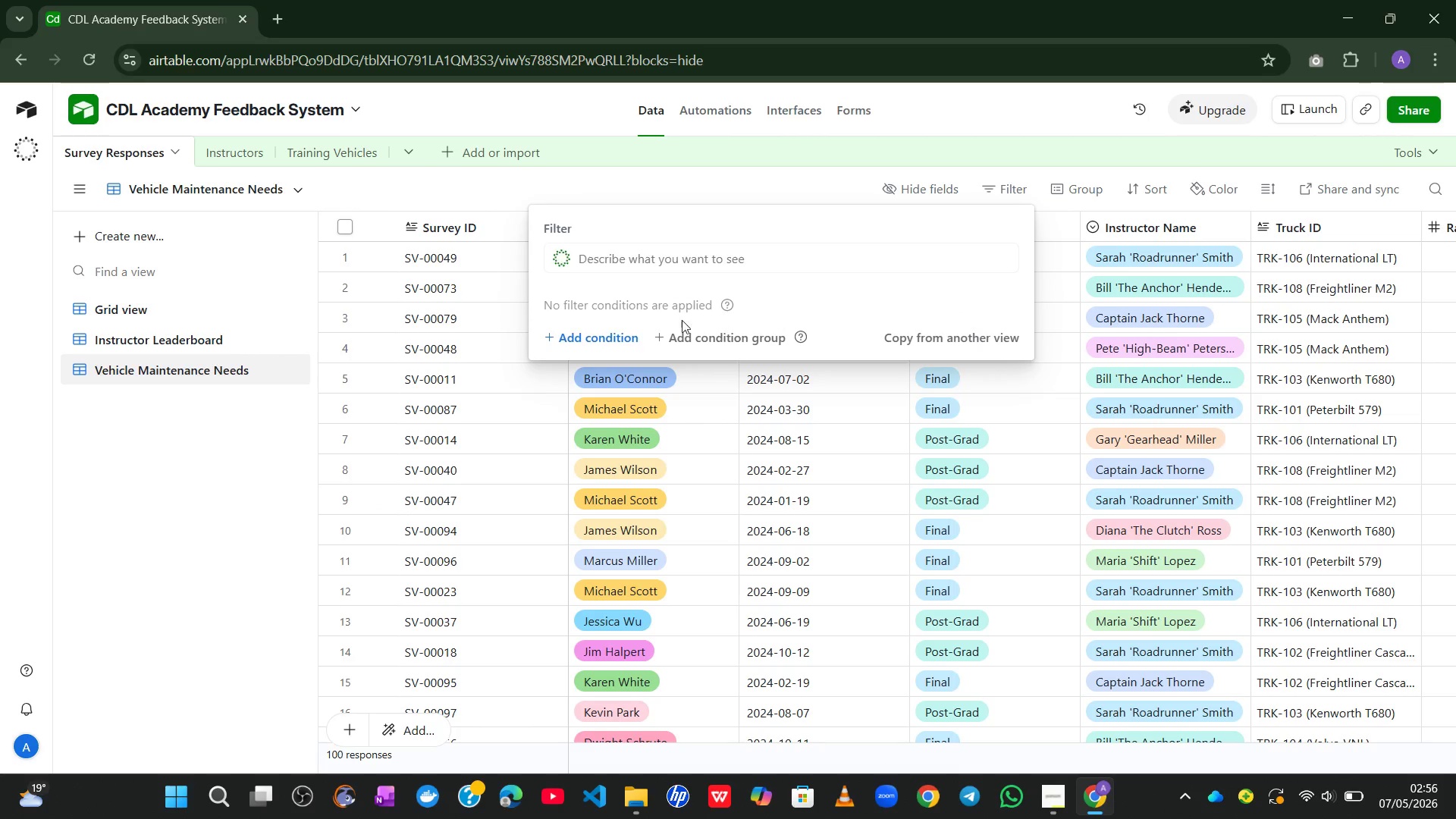 
left_click([614, 334])
 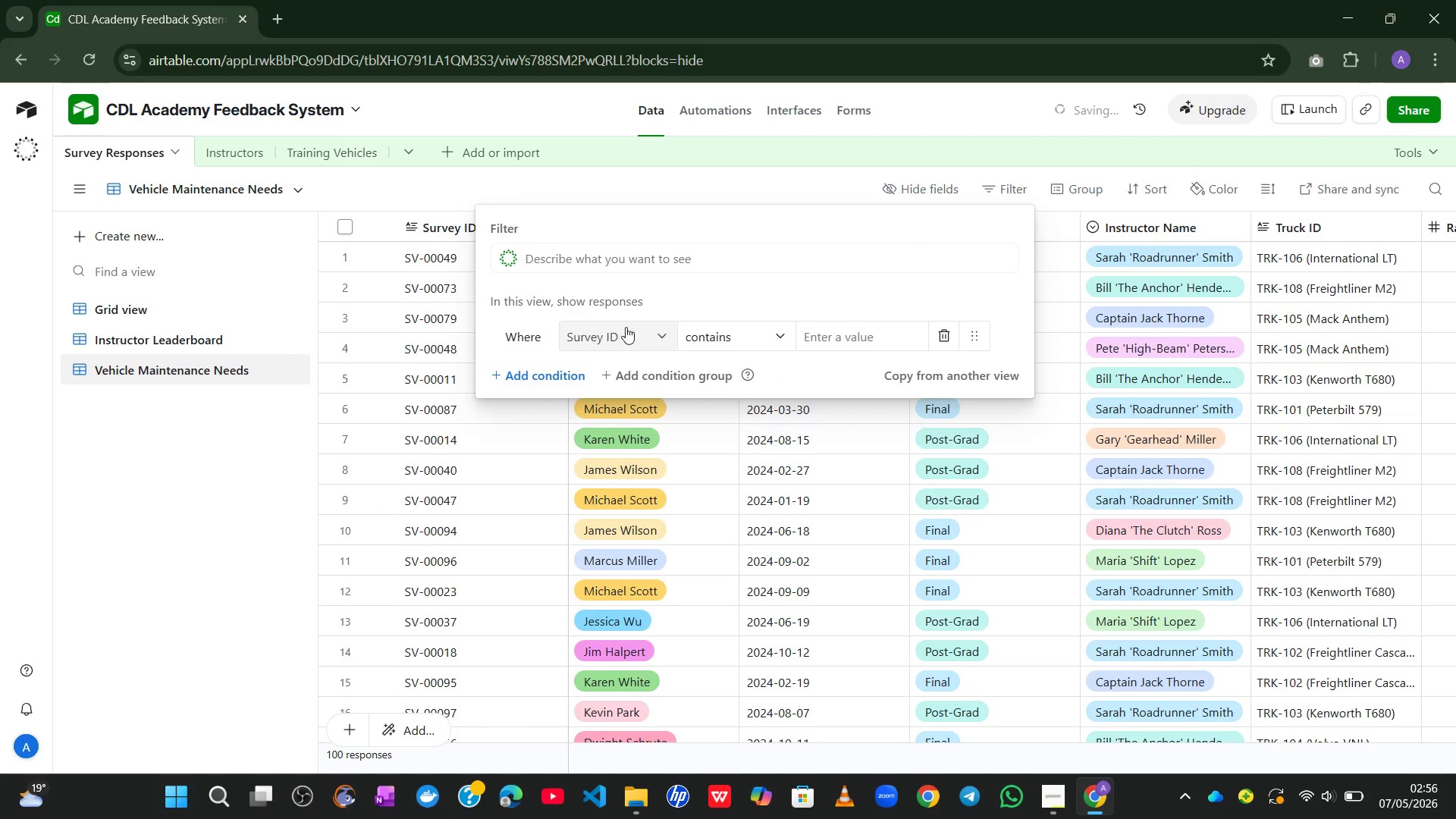 
left_click([629, 326])
 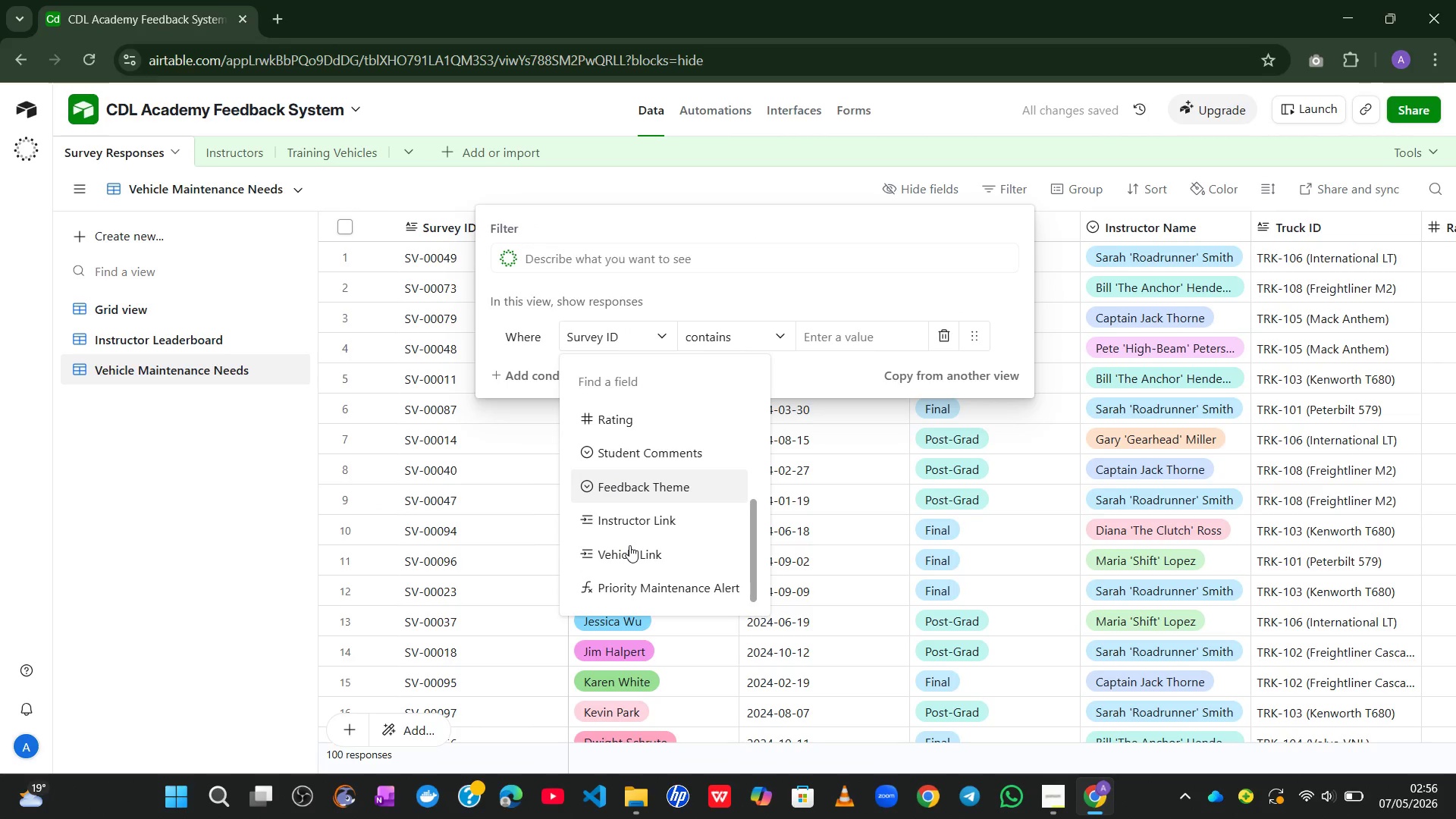 
left_click([631, 586])
 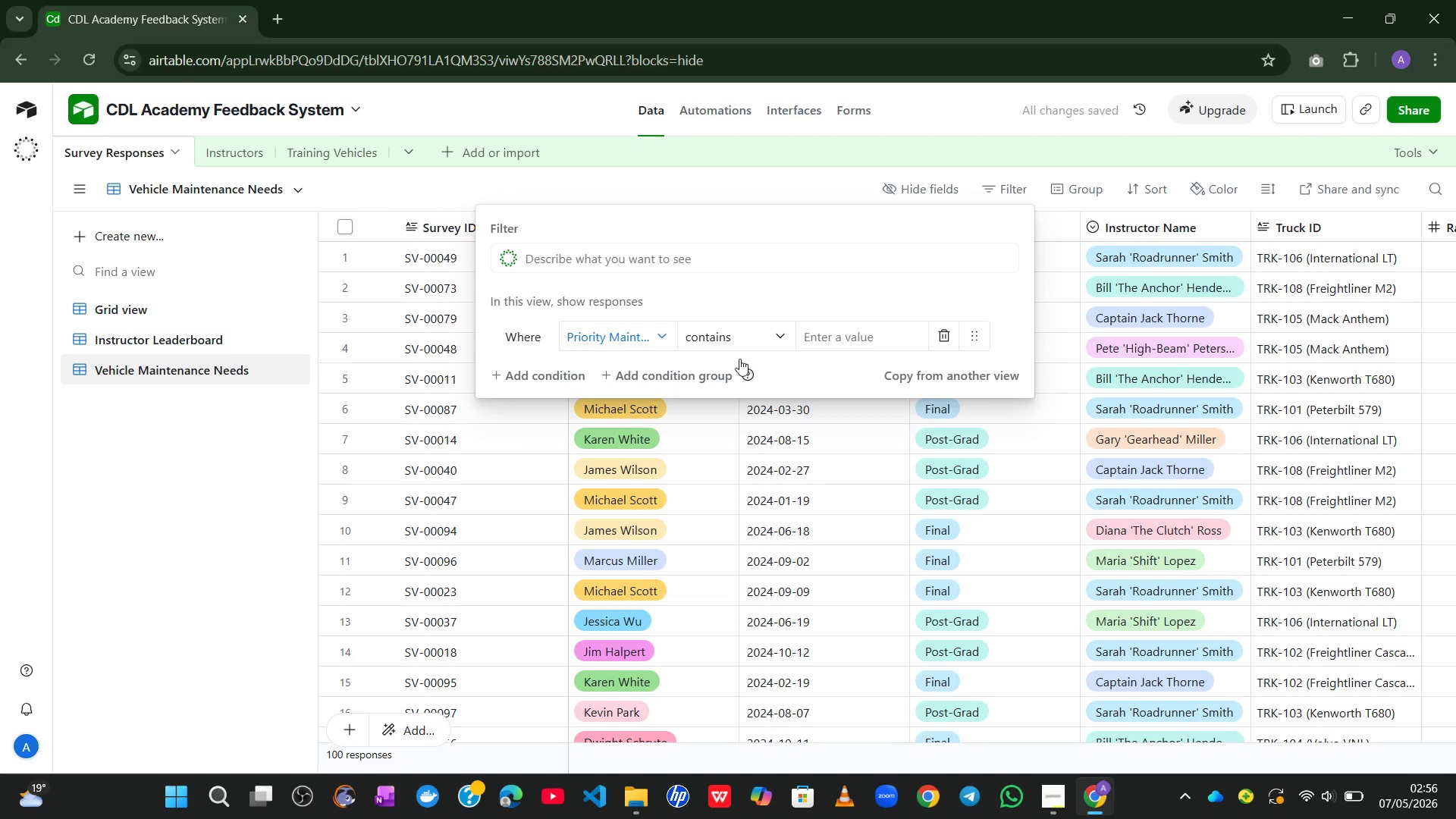 
left_click([738, 336])
 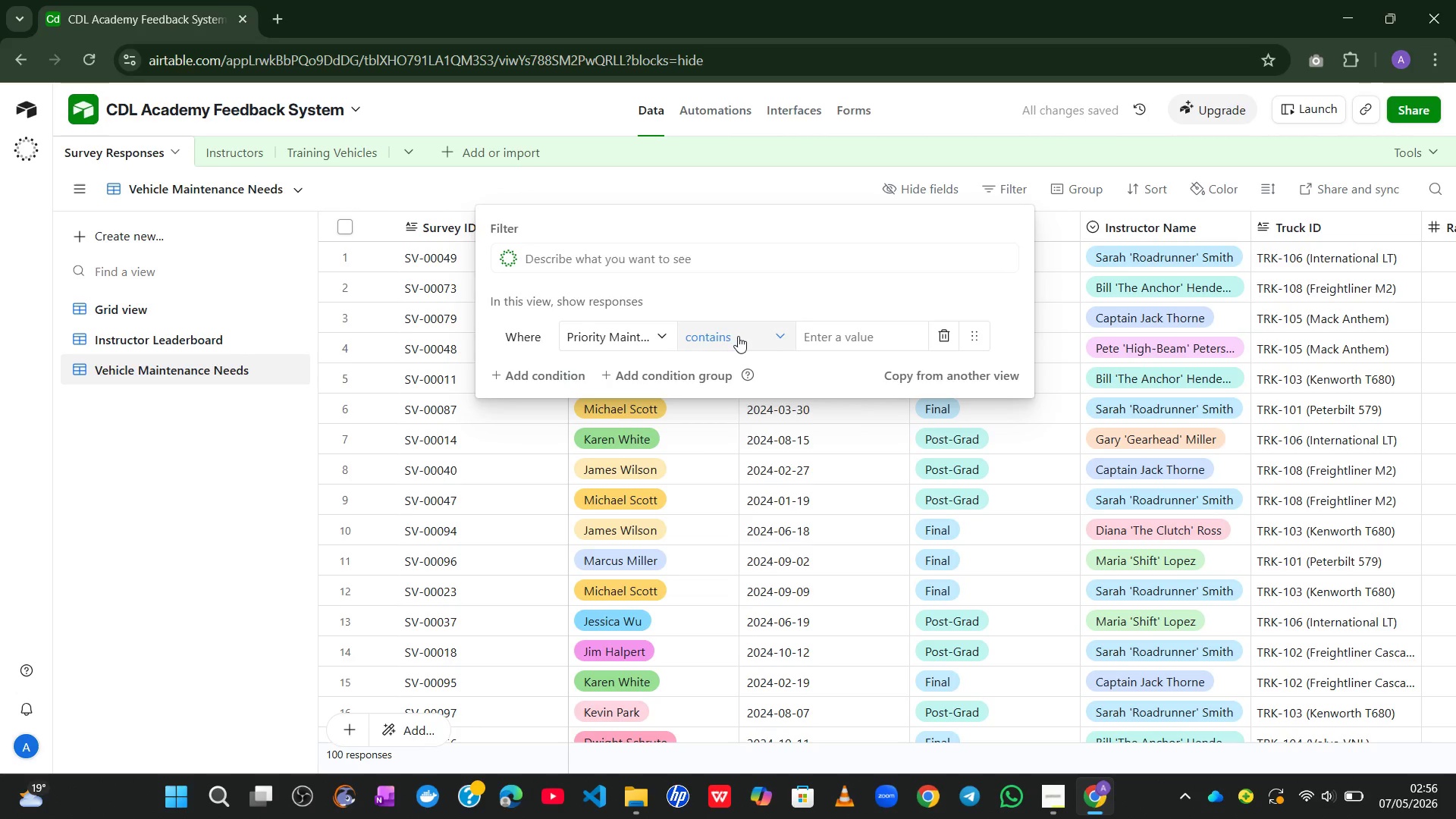 
mouse_move([739, 362])
 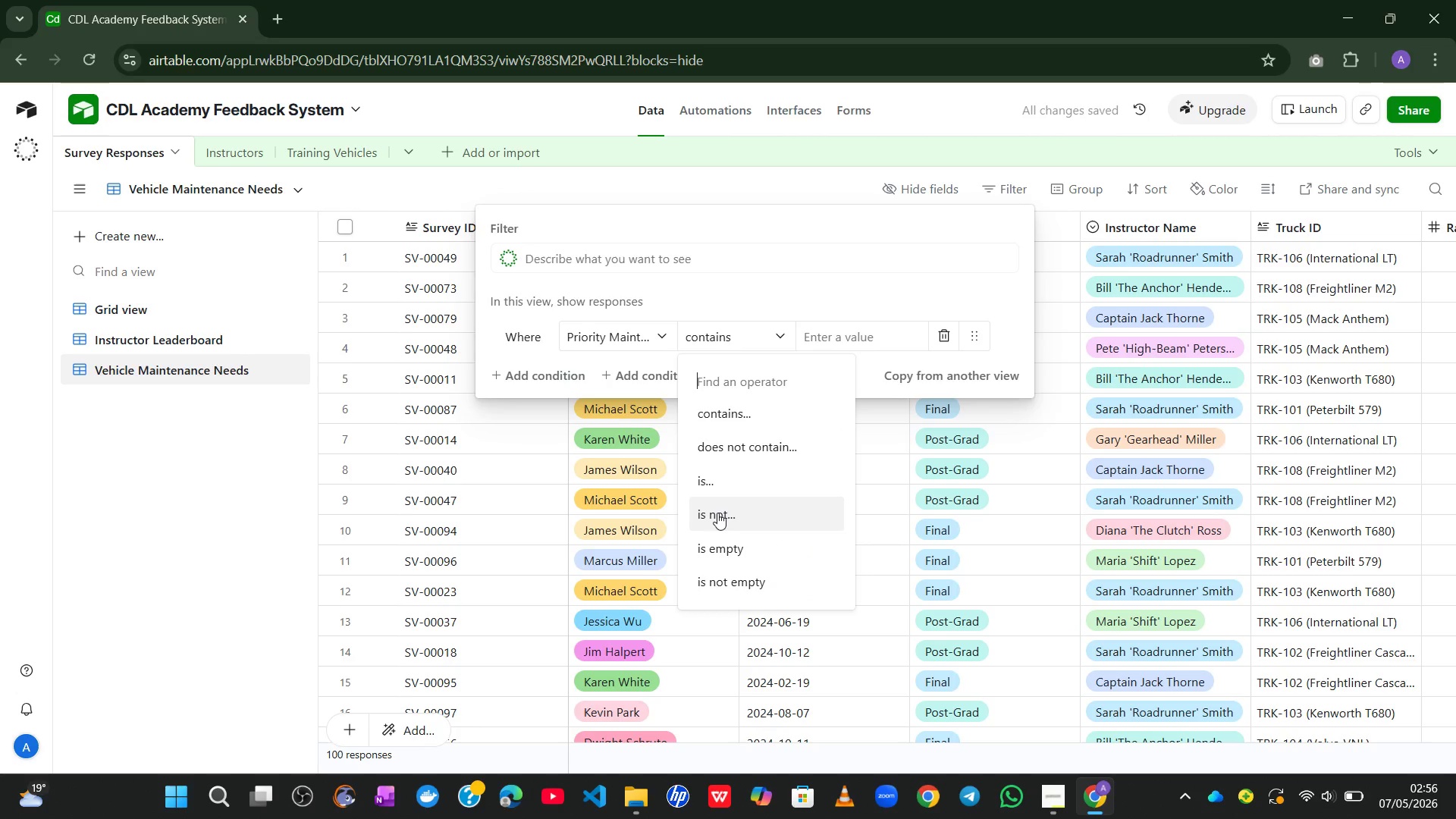 
left_click([717, 513])
 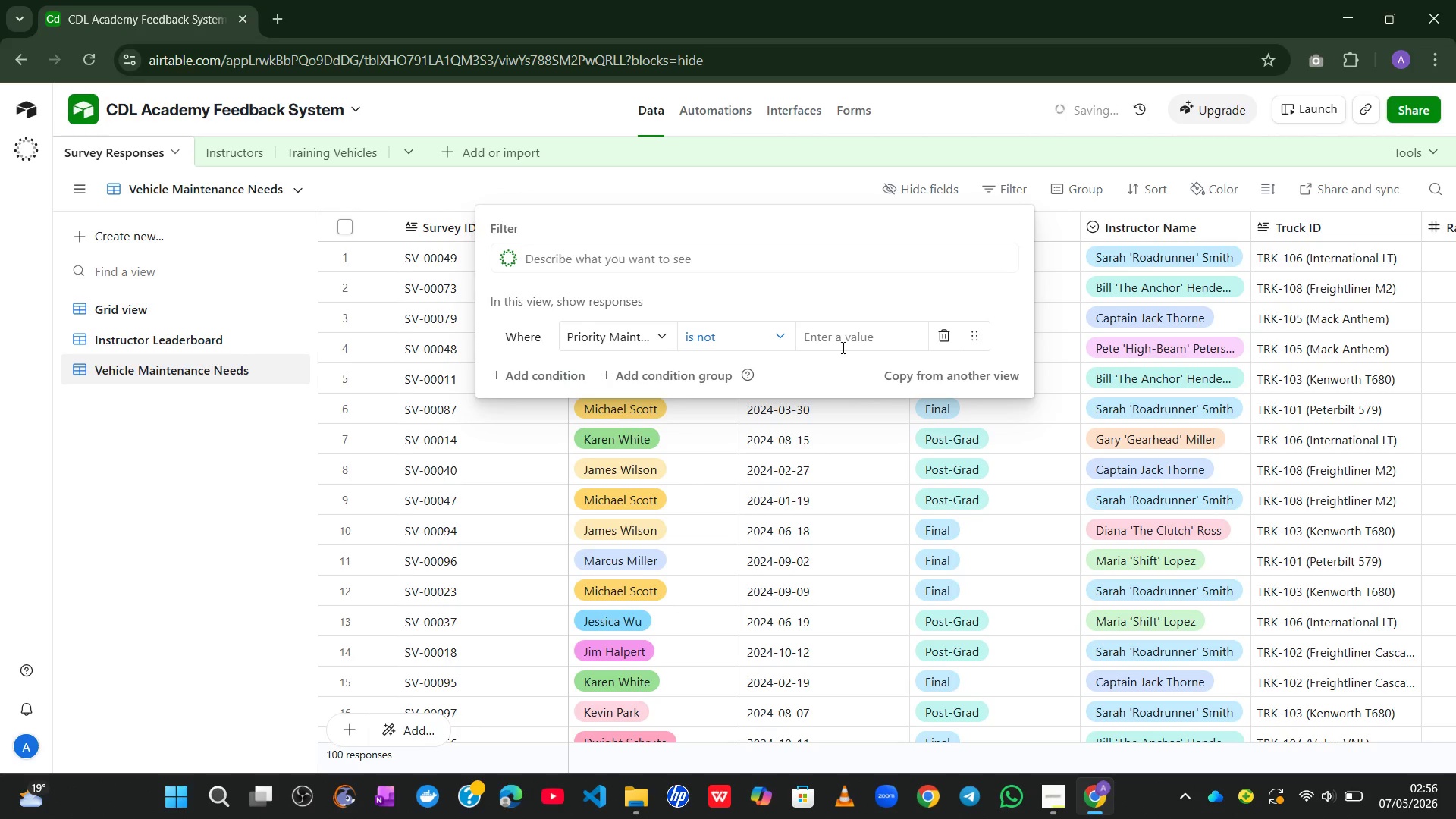 
left_click([846, 334])
 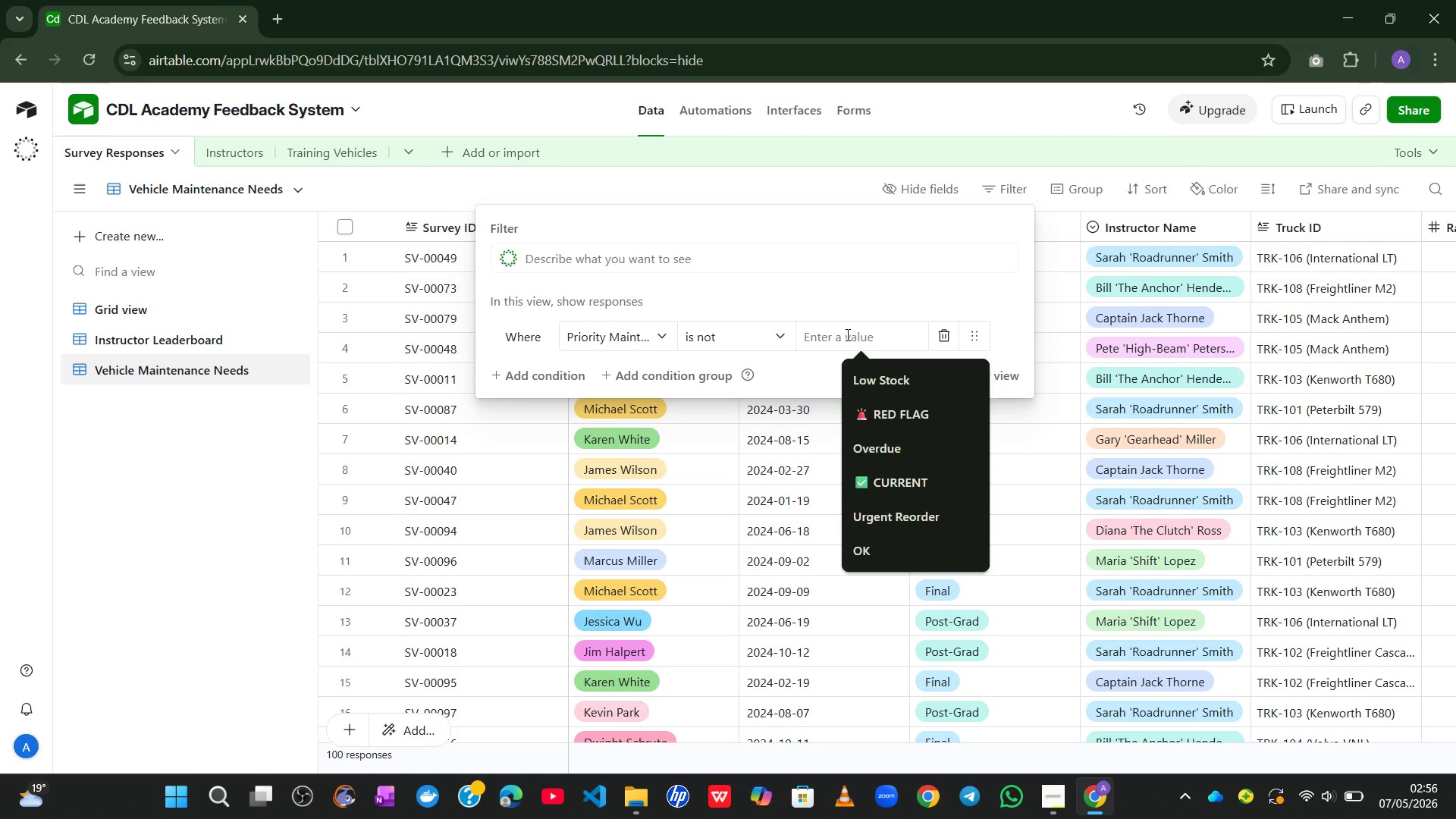 
wait(10.7)
 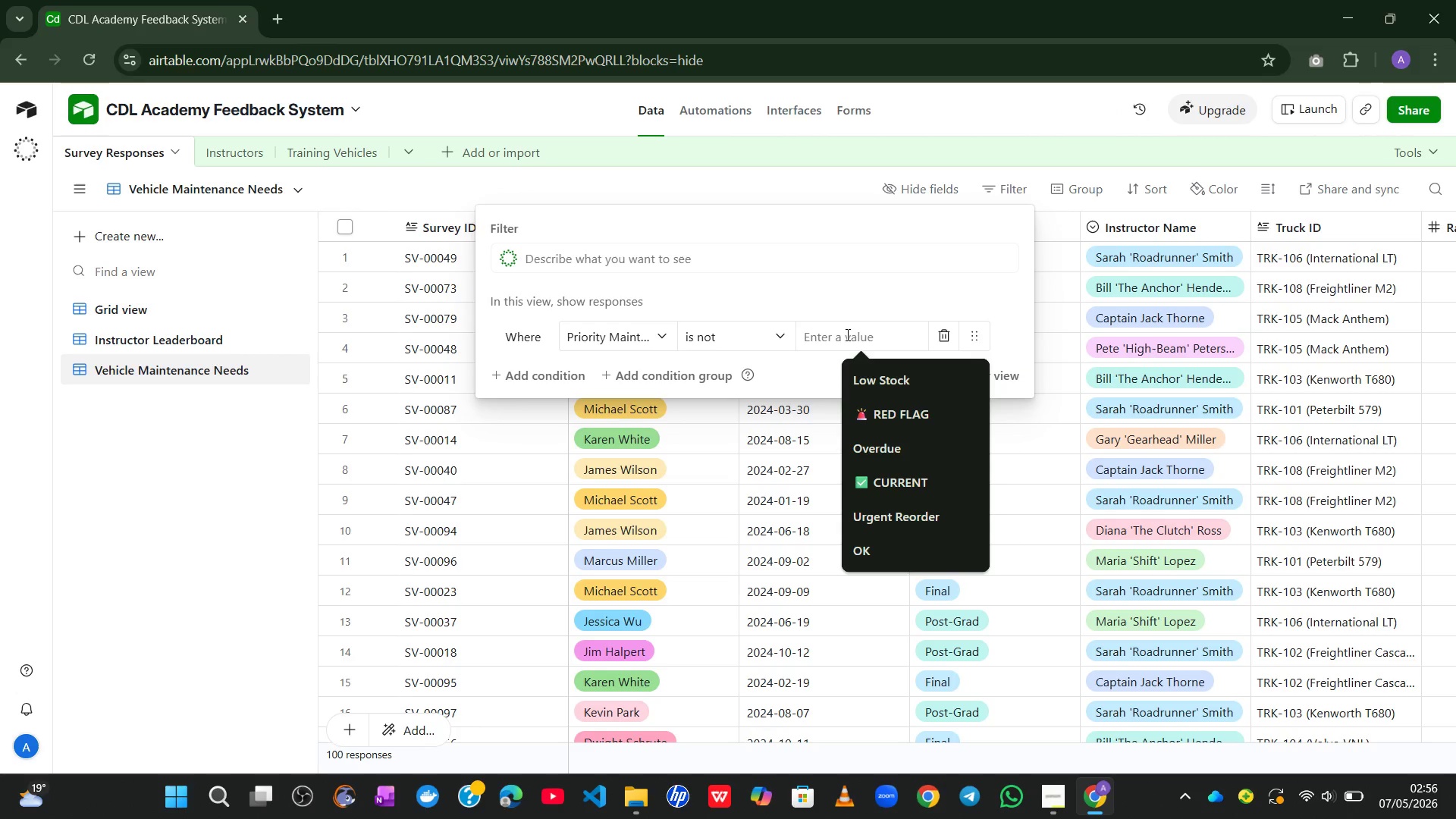 
type(empty)
 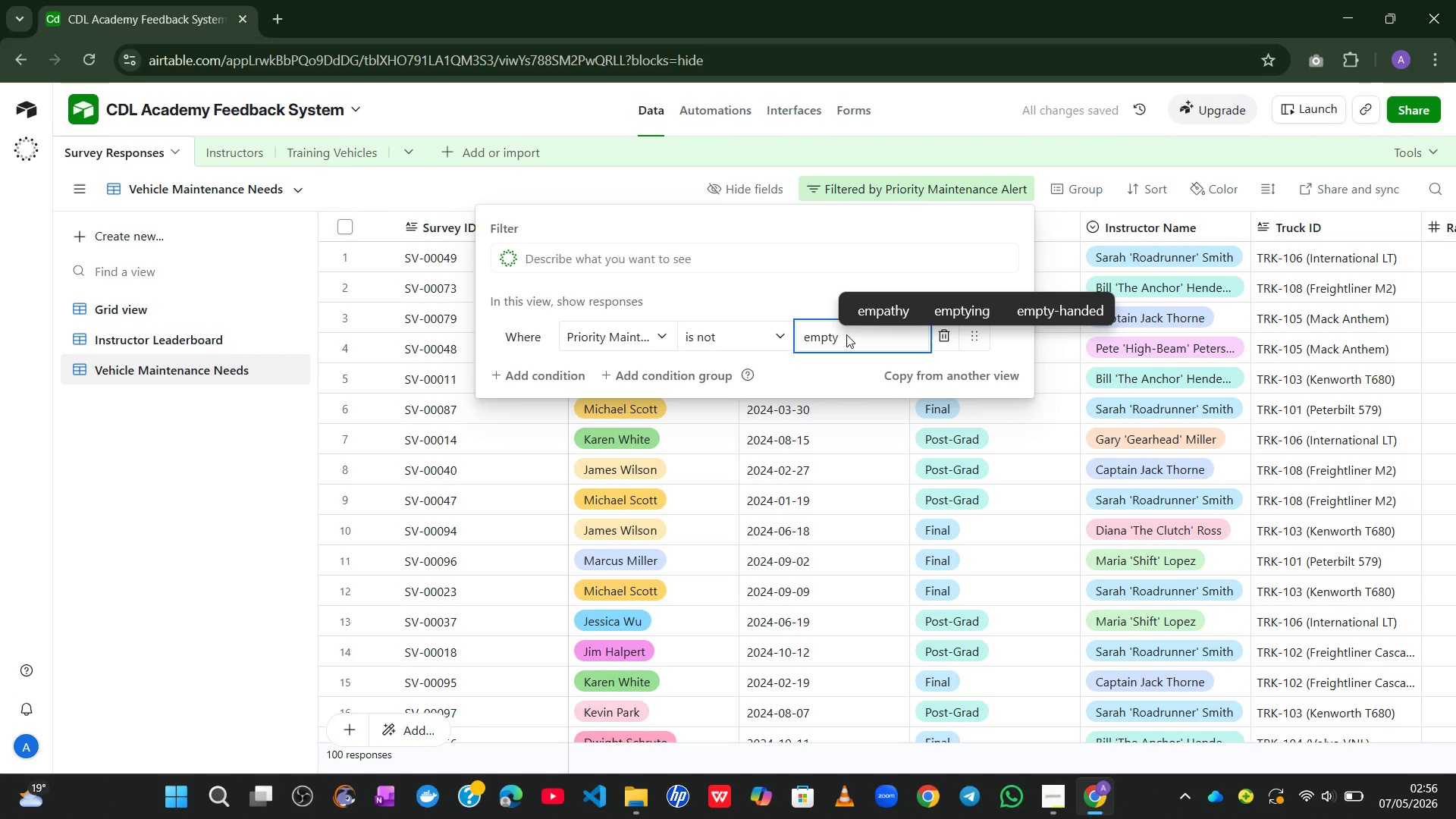 
wait(5.17)
 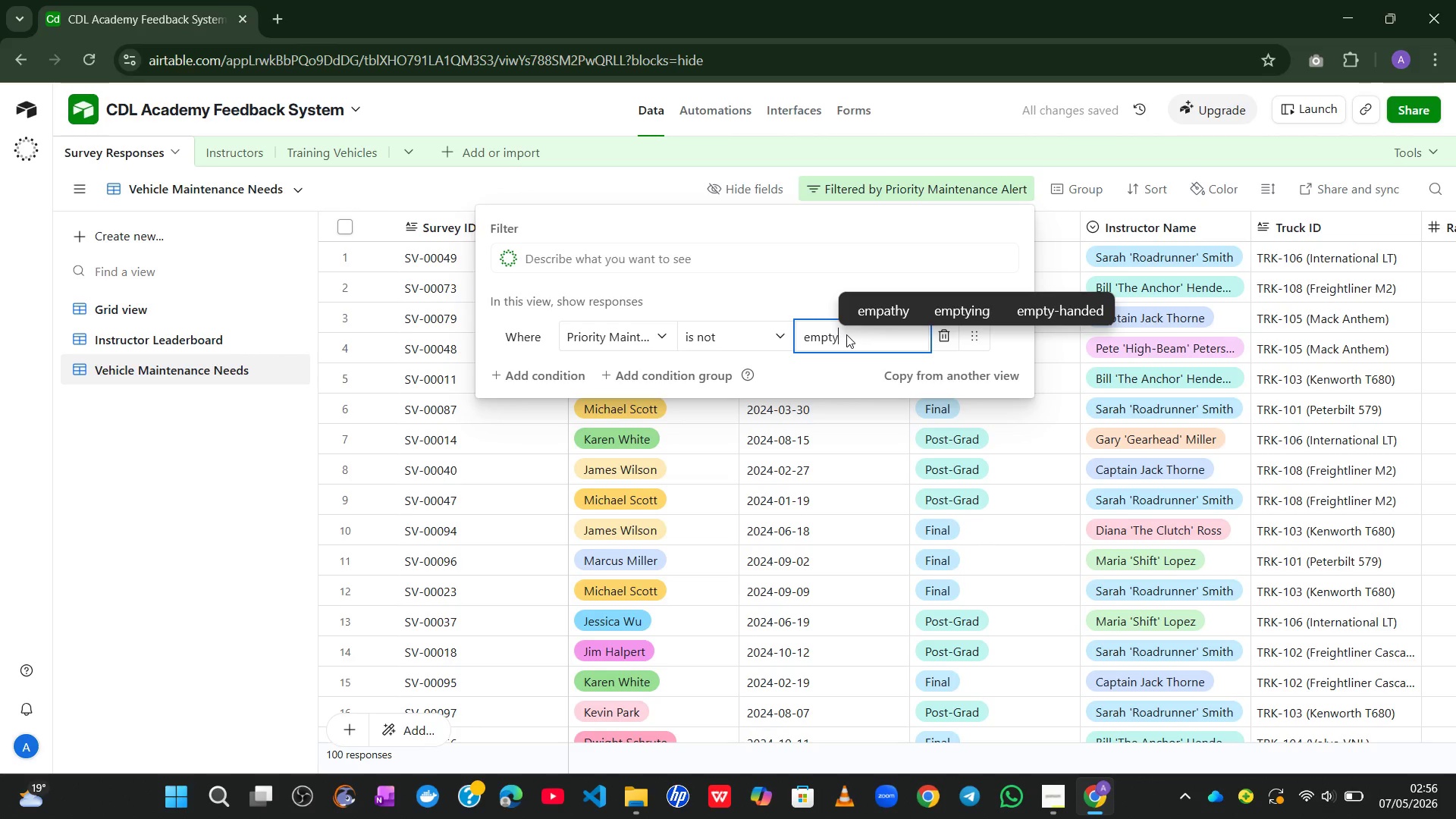 
left_click([981, 144])
 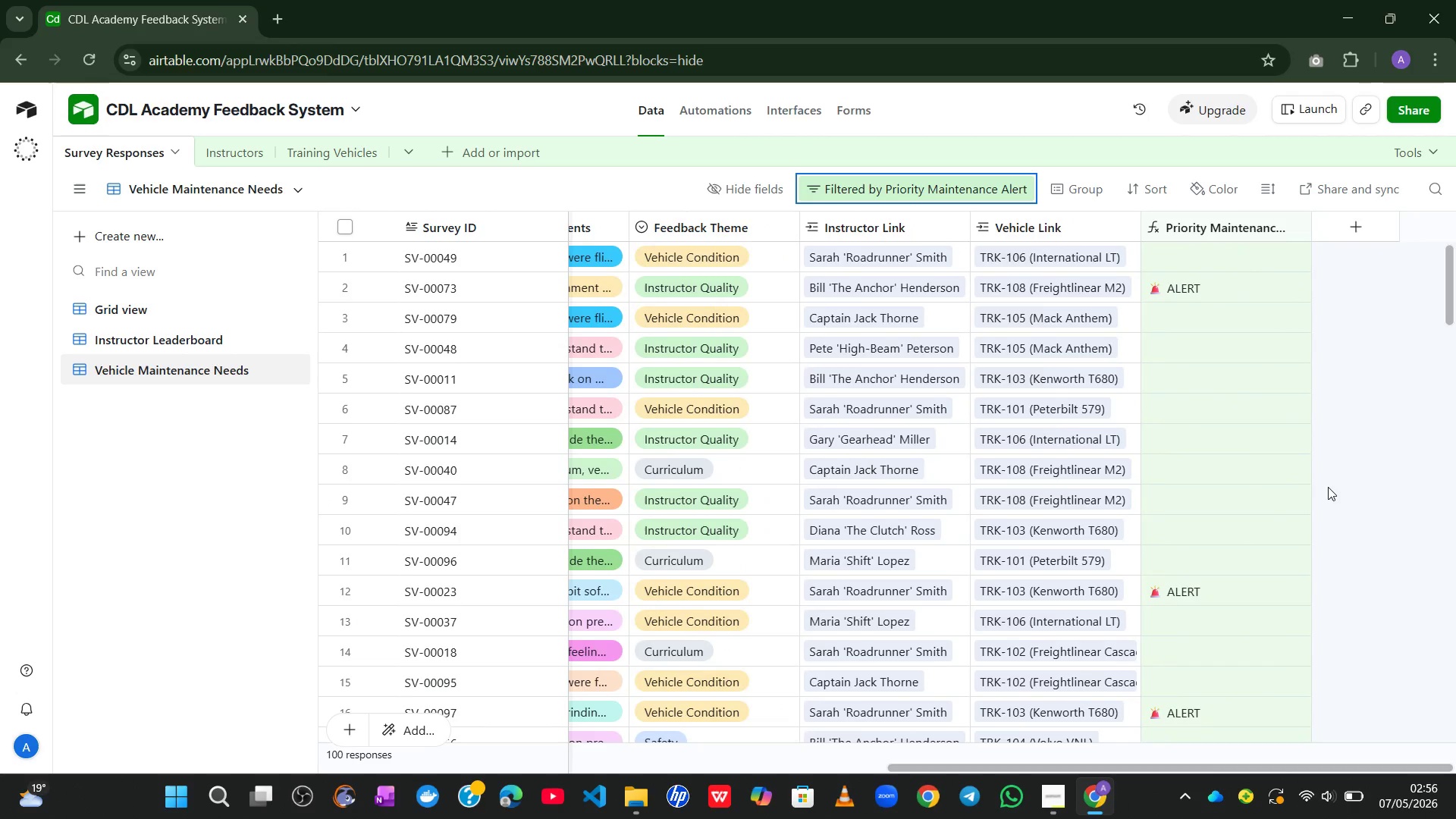 
wait(23.69)
 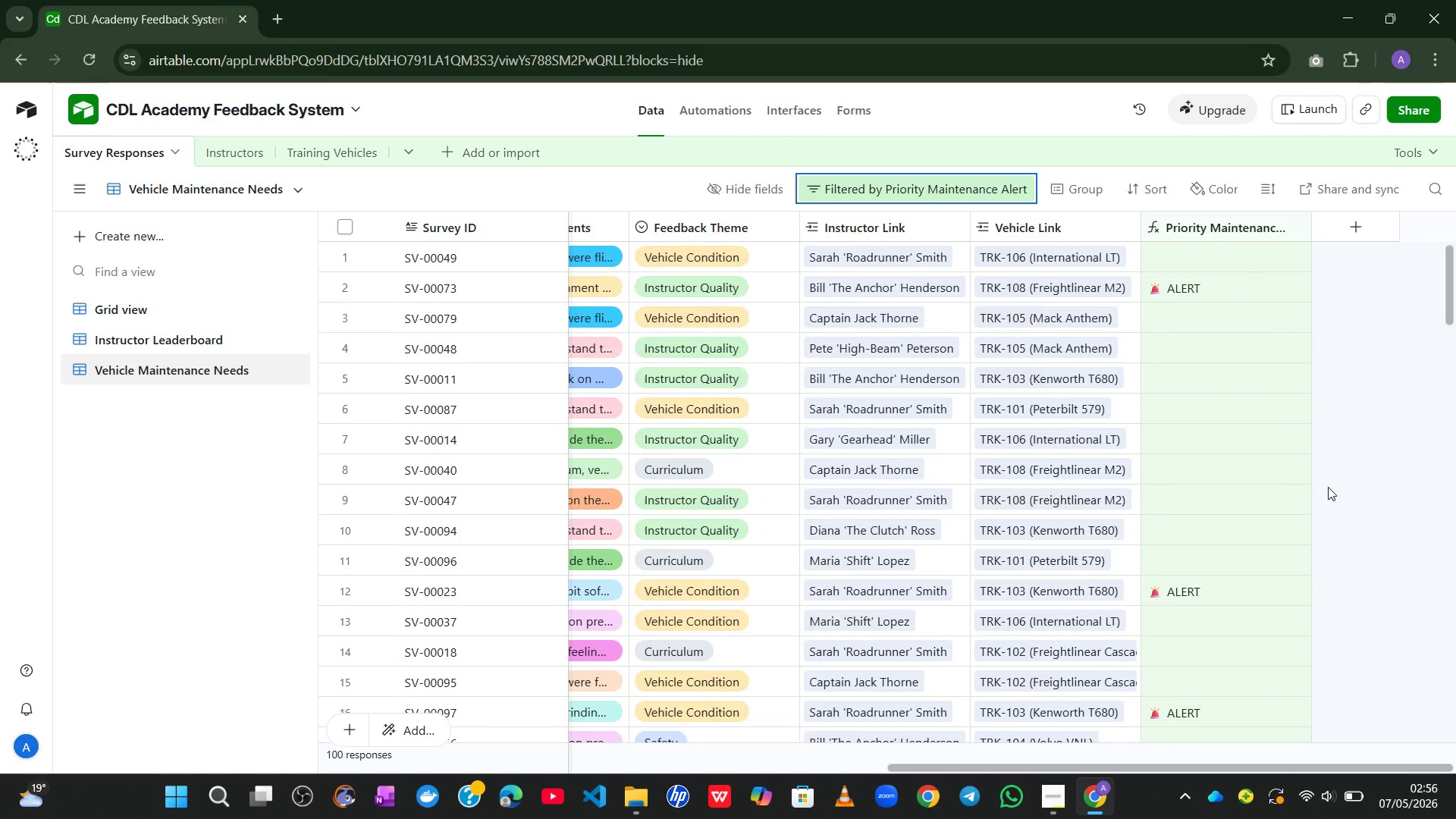 
left_click([1079, 188])
 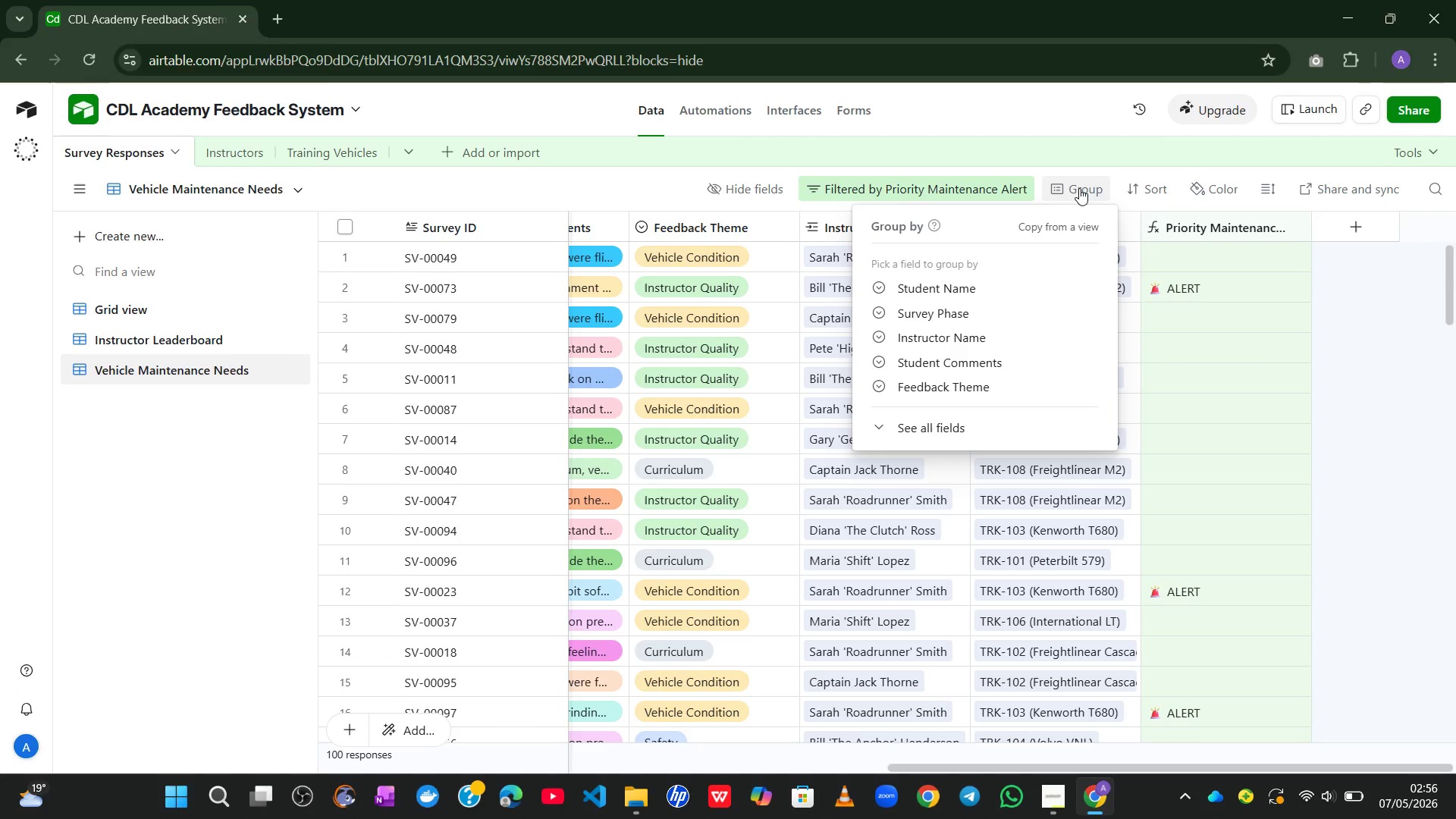 
wait(6.92)
 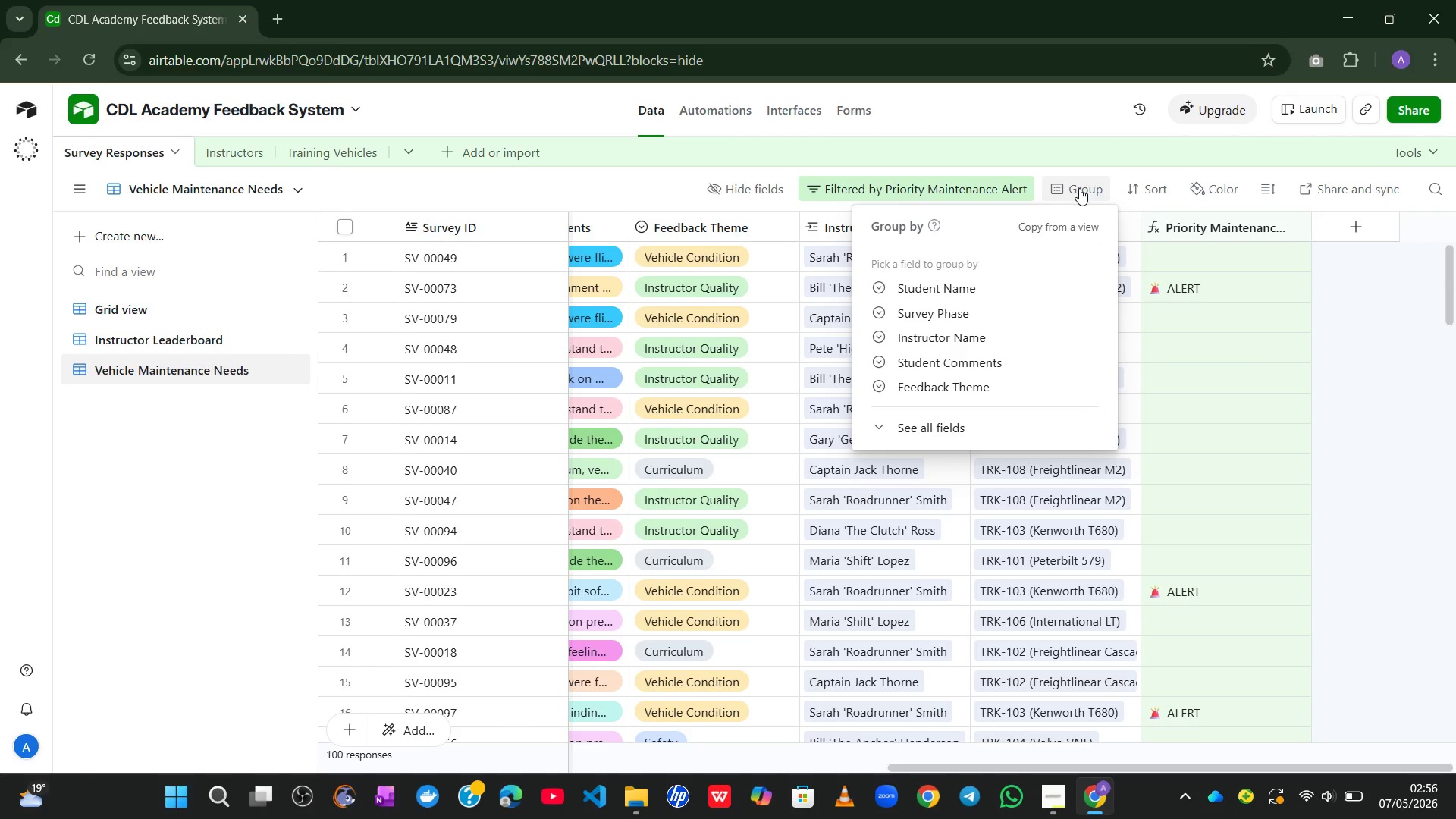 
left_click([948, 419])
 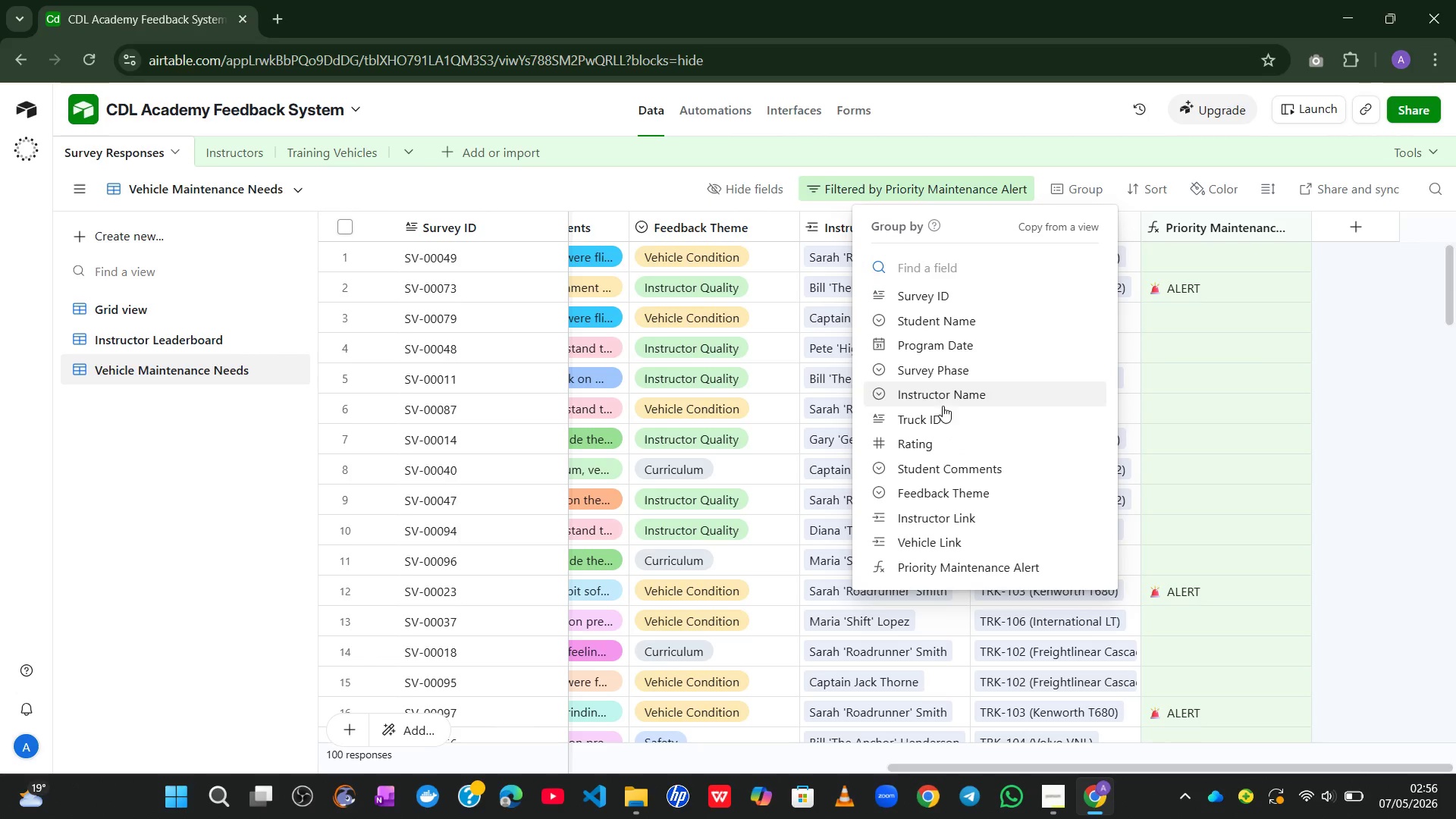 
left_click([940, 411])
 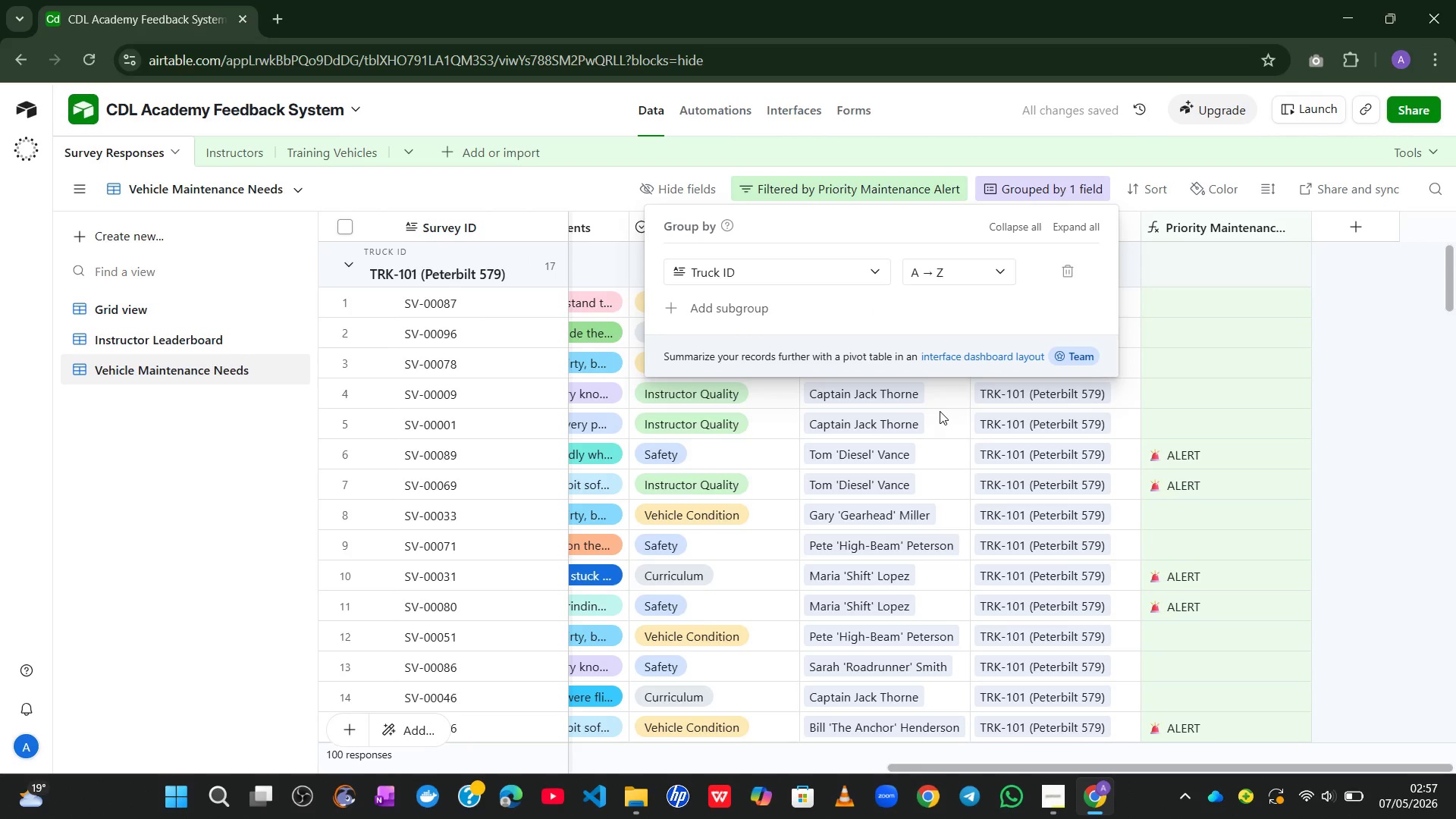 
wait(6.88)
 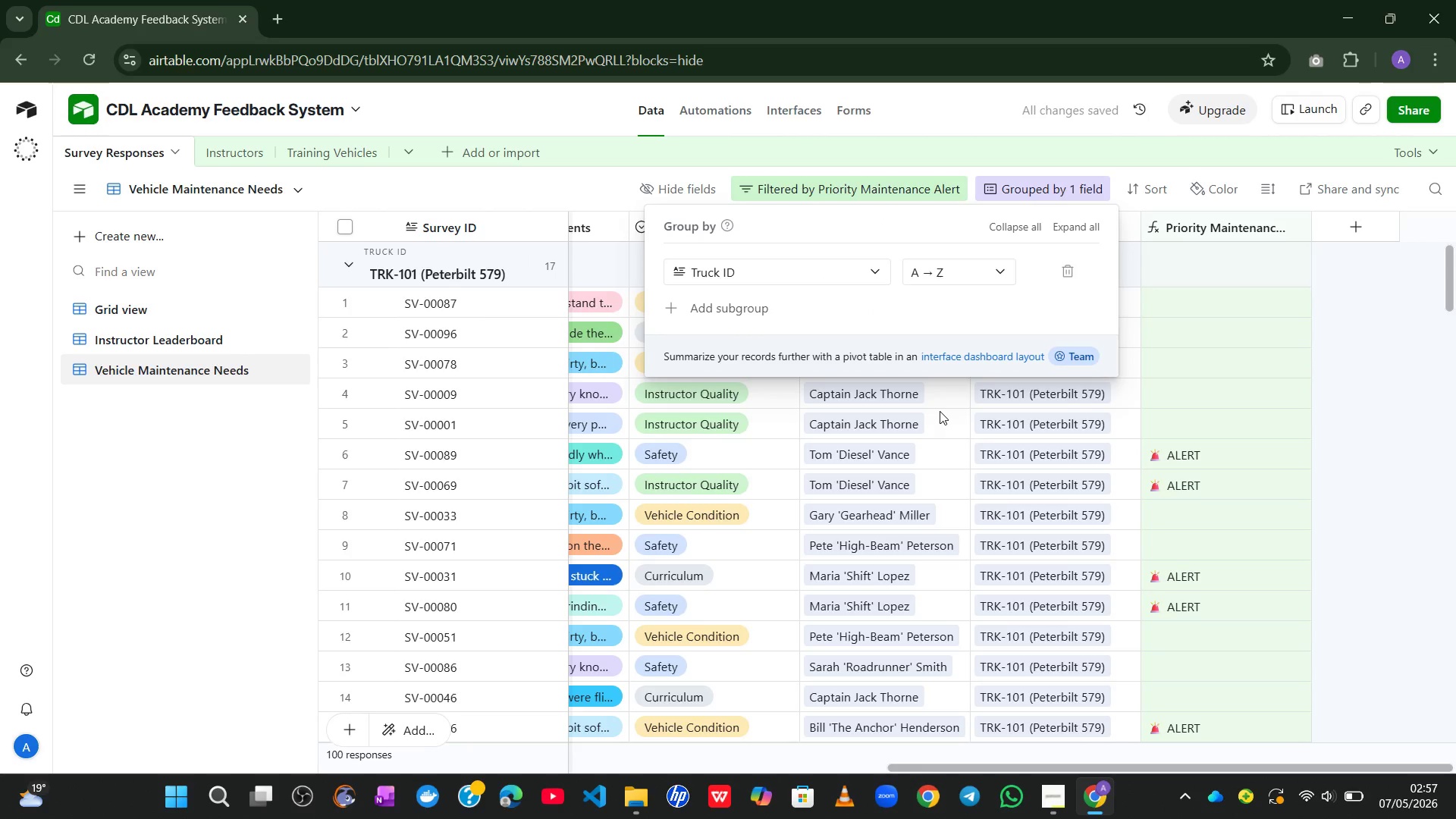 
left_click([1147, 185])
 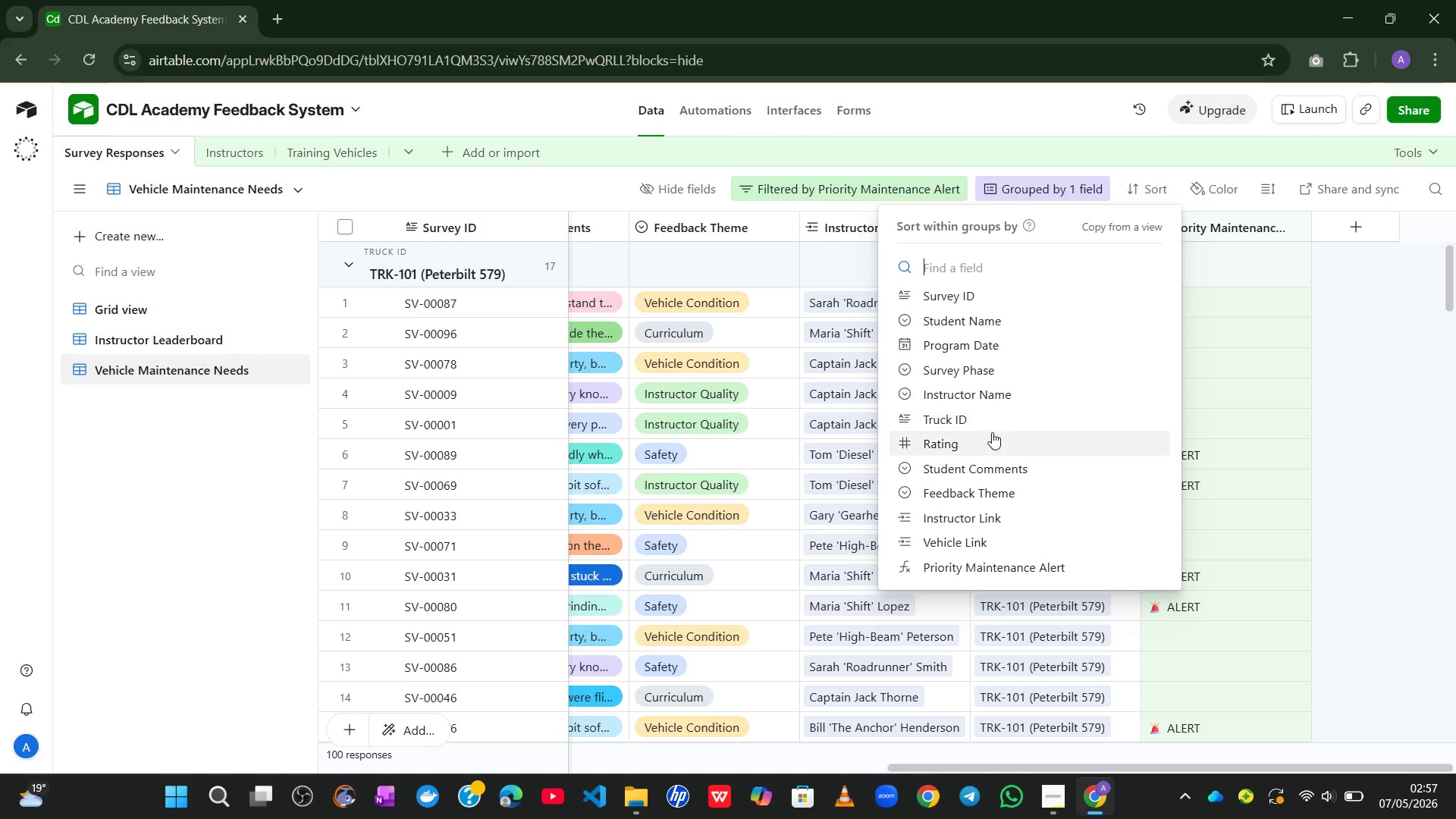 
left_click([984, 447])
 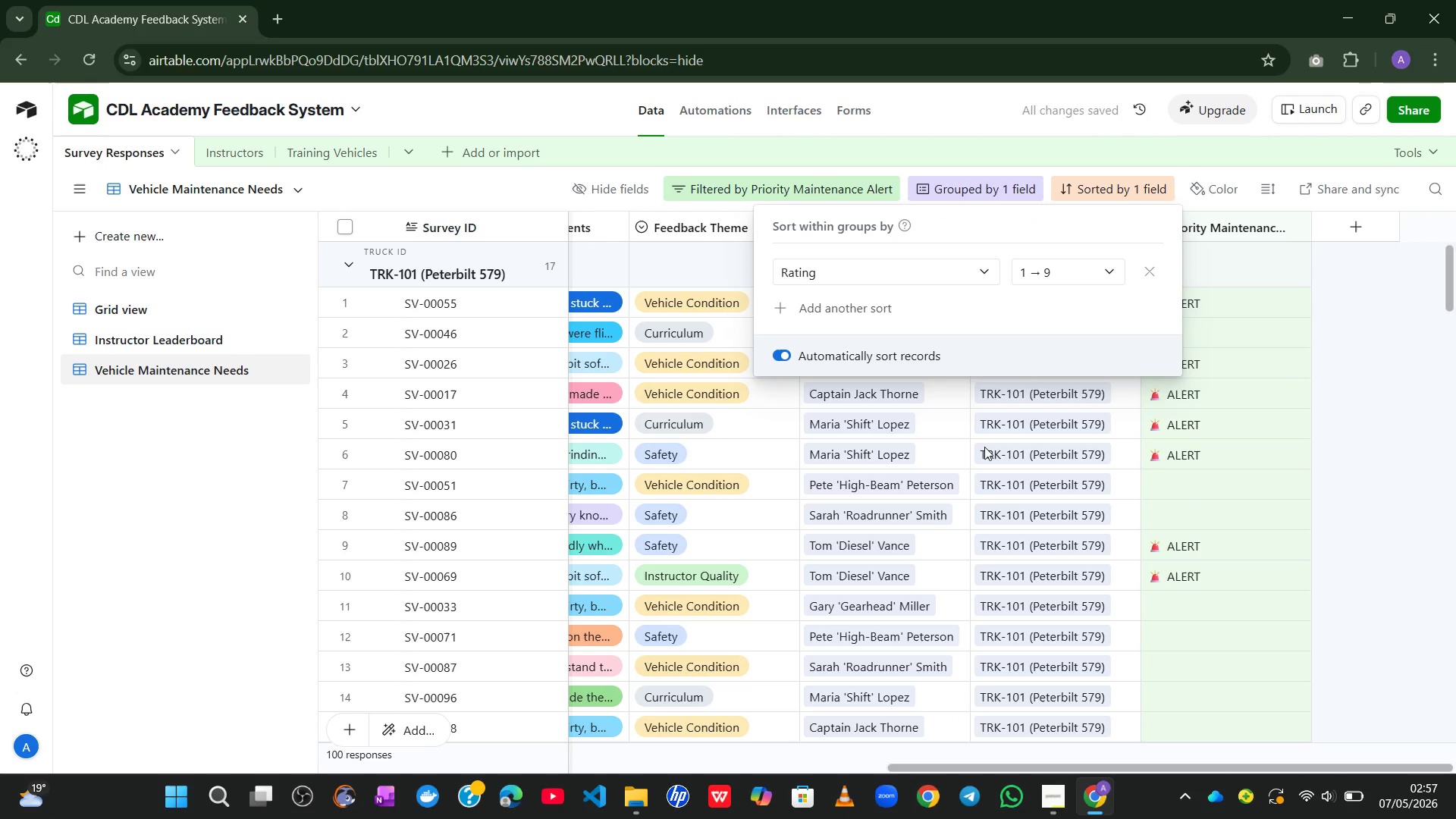 
wait(11.41)
 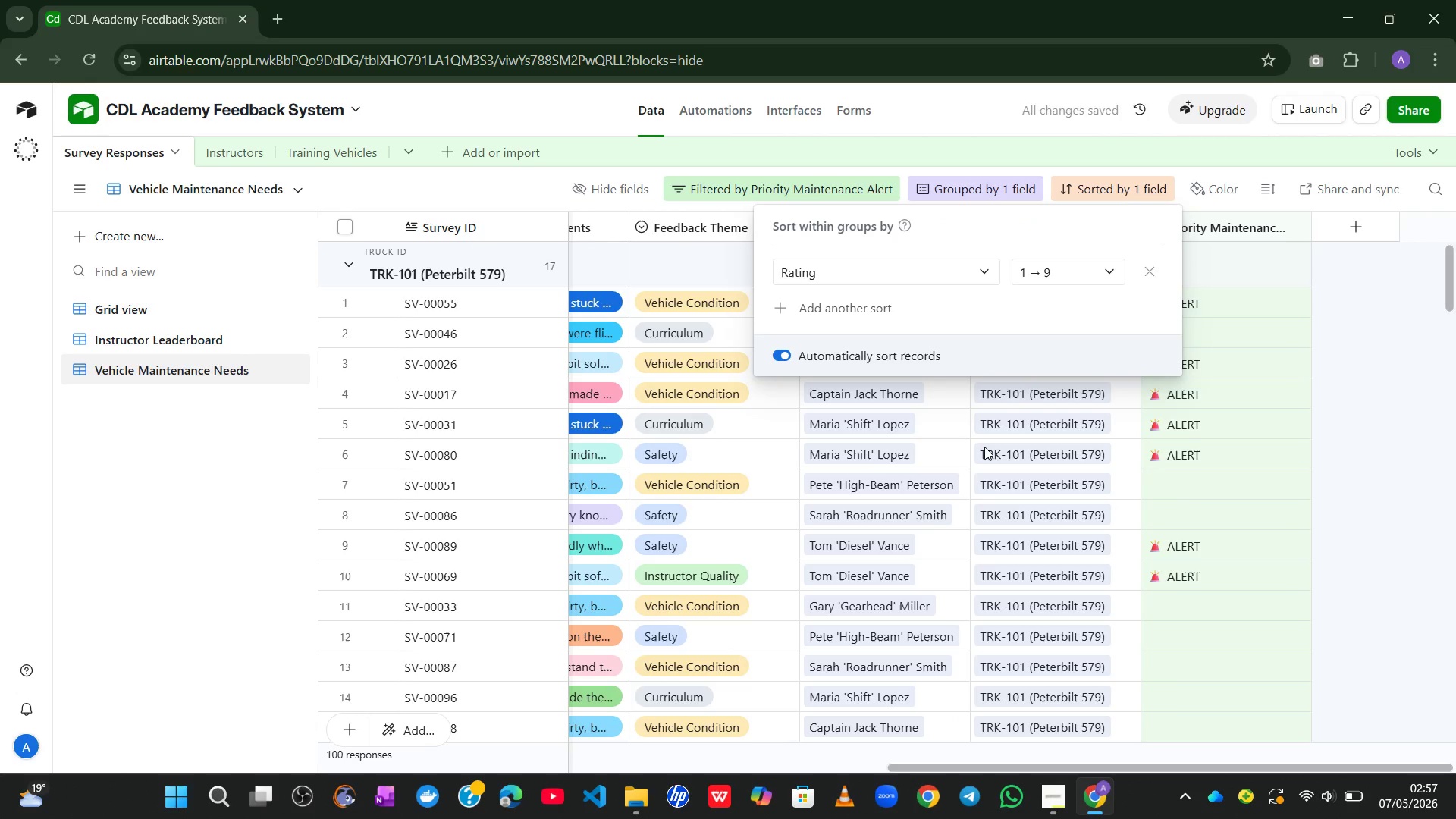 
left_click([596, 192])
 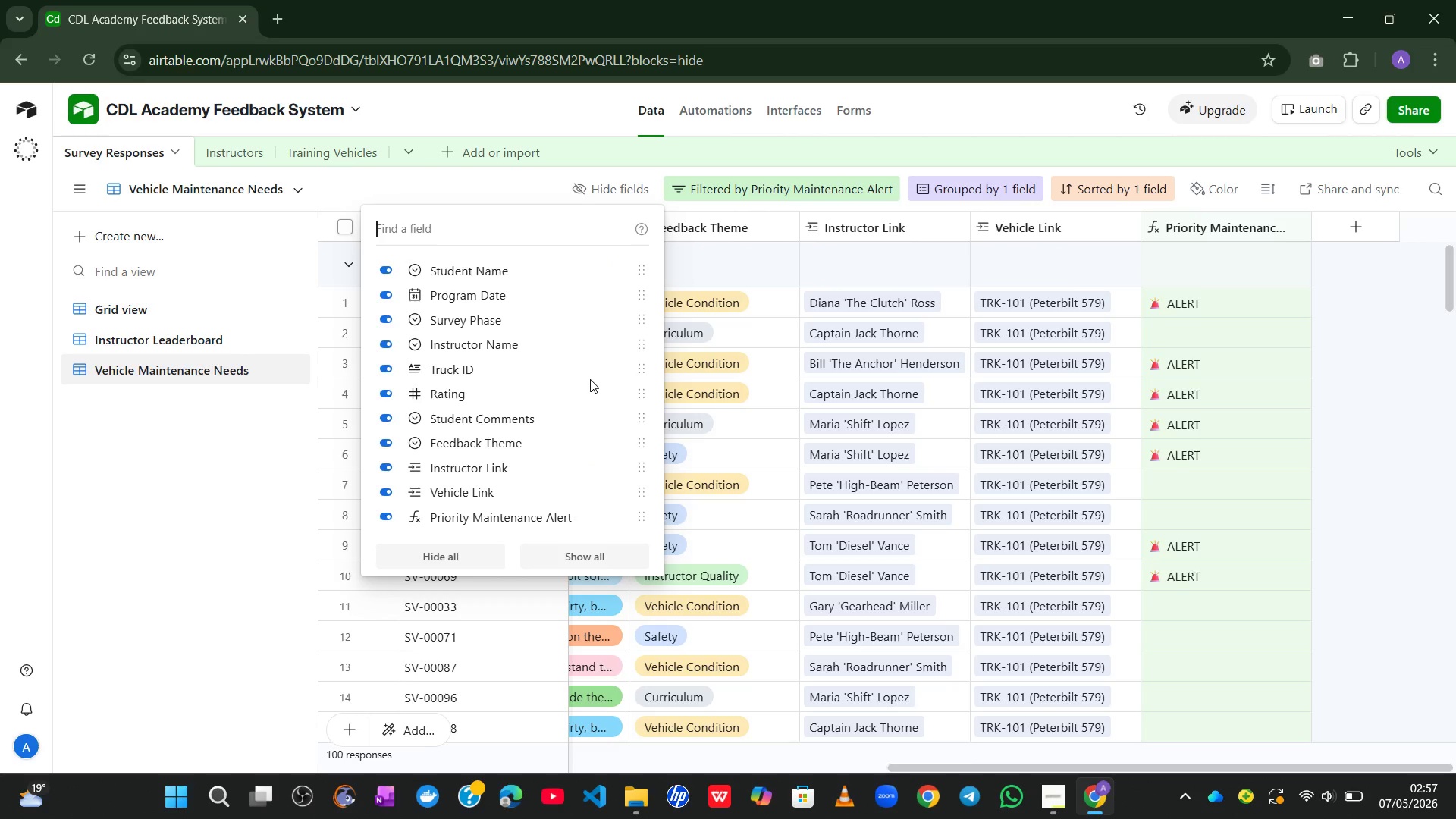 
wait(9.66)
 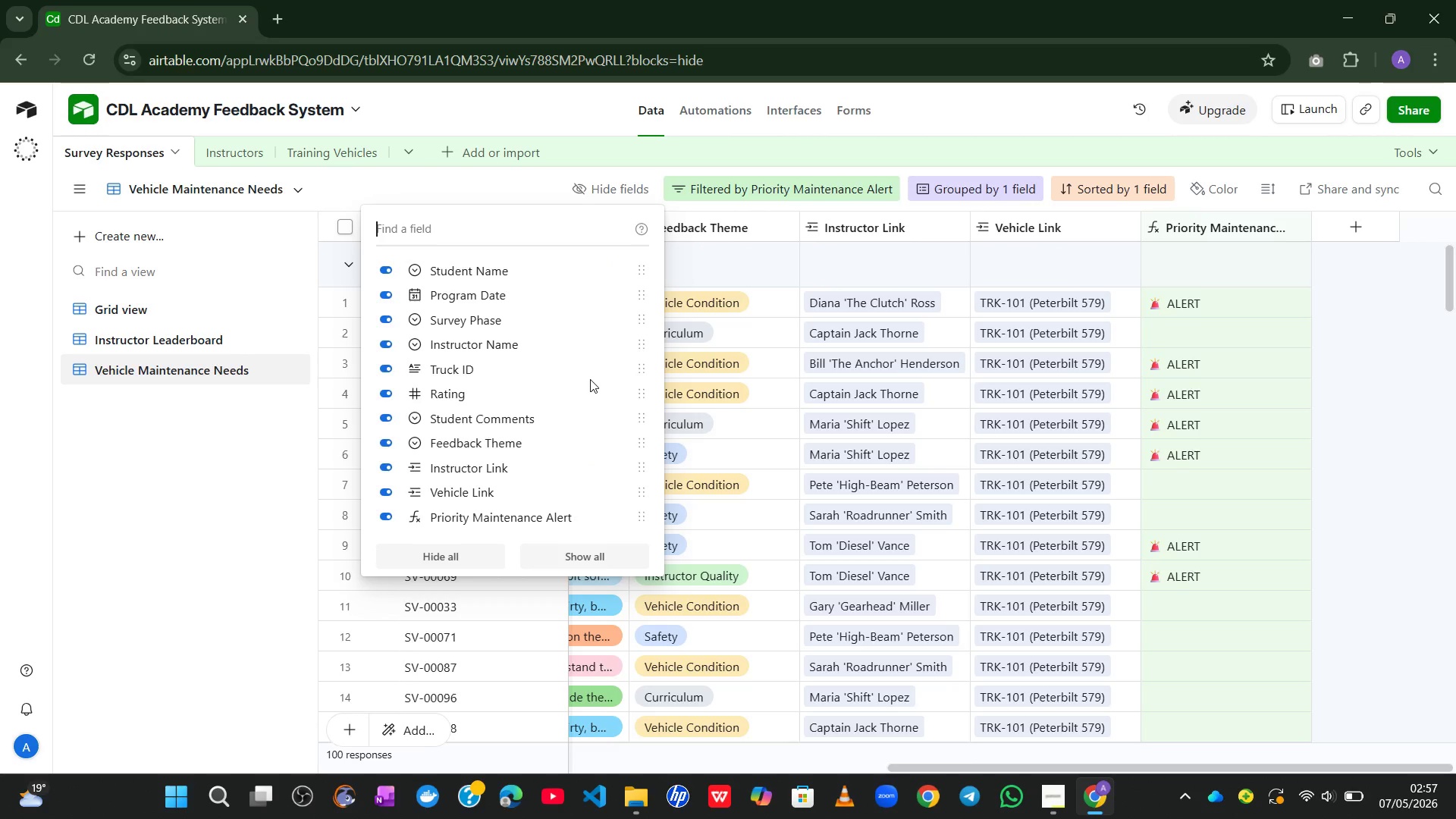 
left_click([393, 372])
 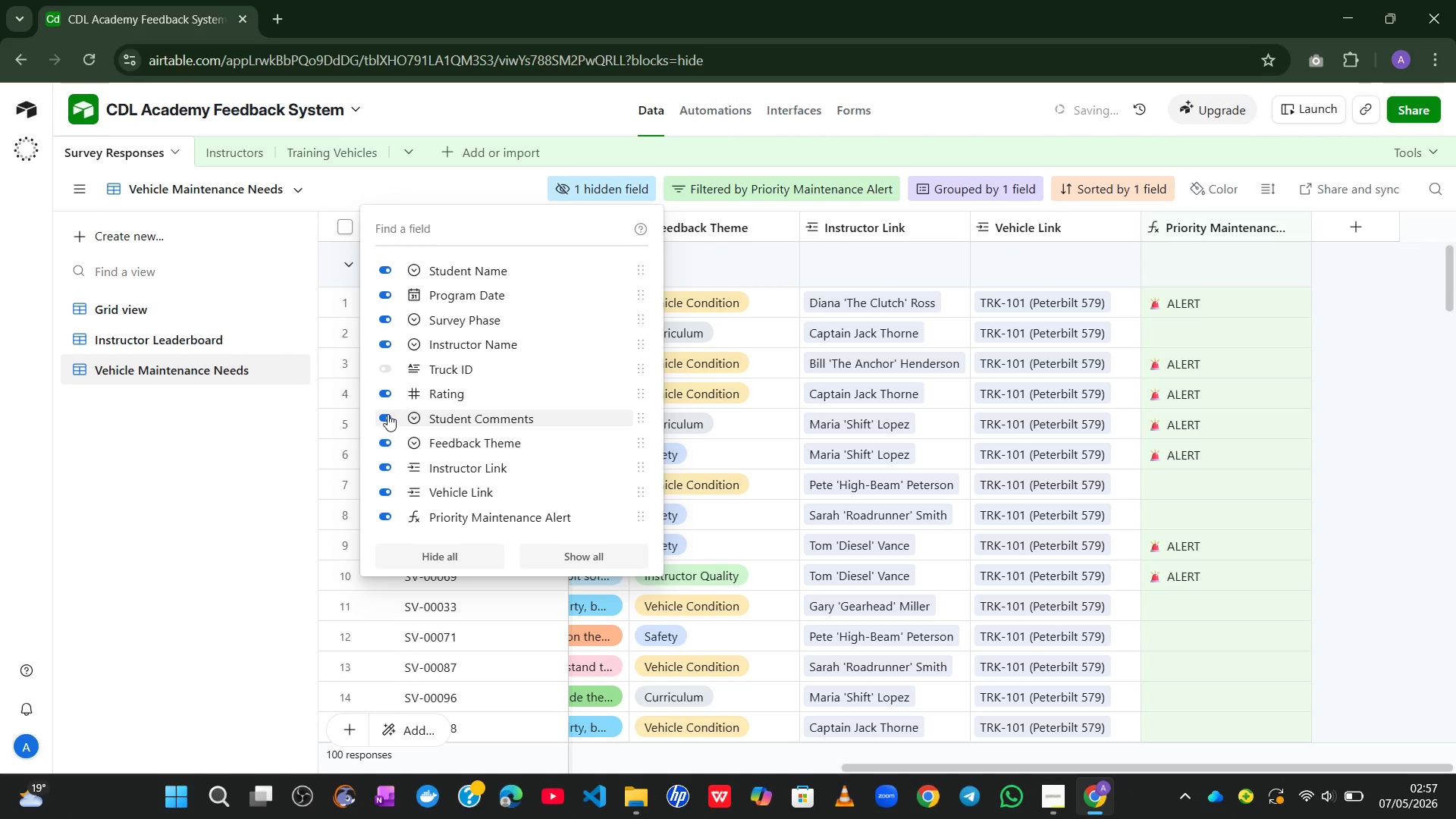 
double_click([388, 414])
 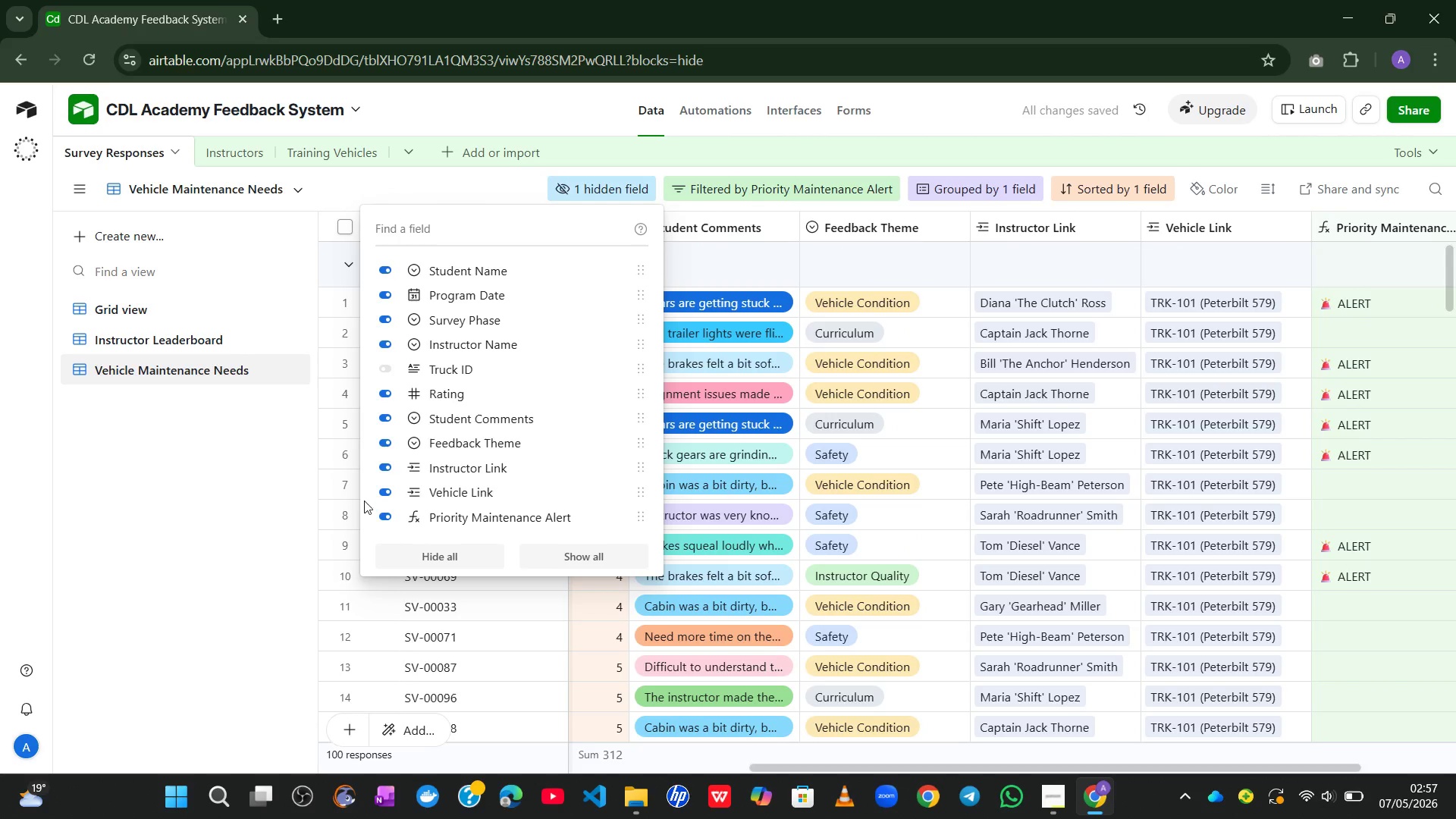 
left_click([381, 491])
 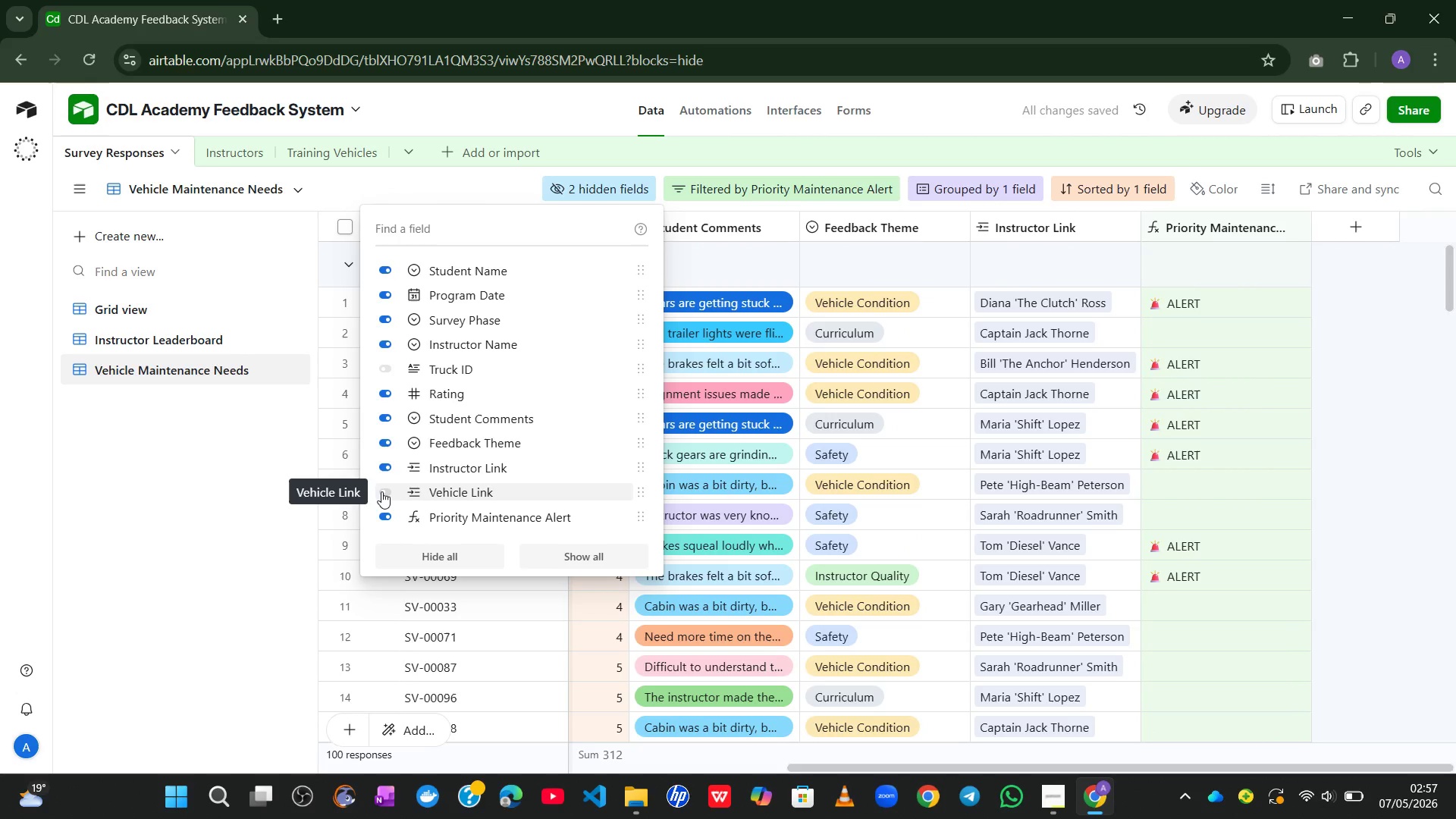 
wait(5.72)
 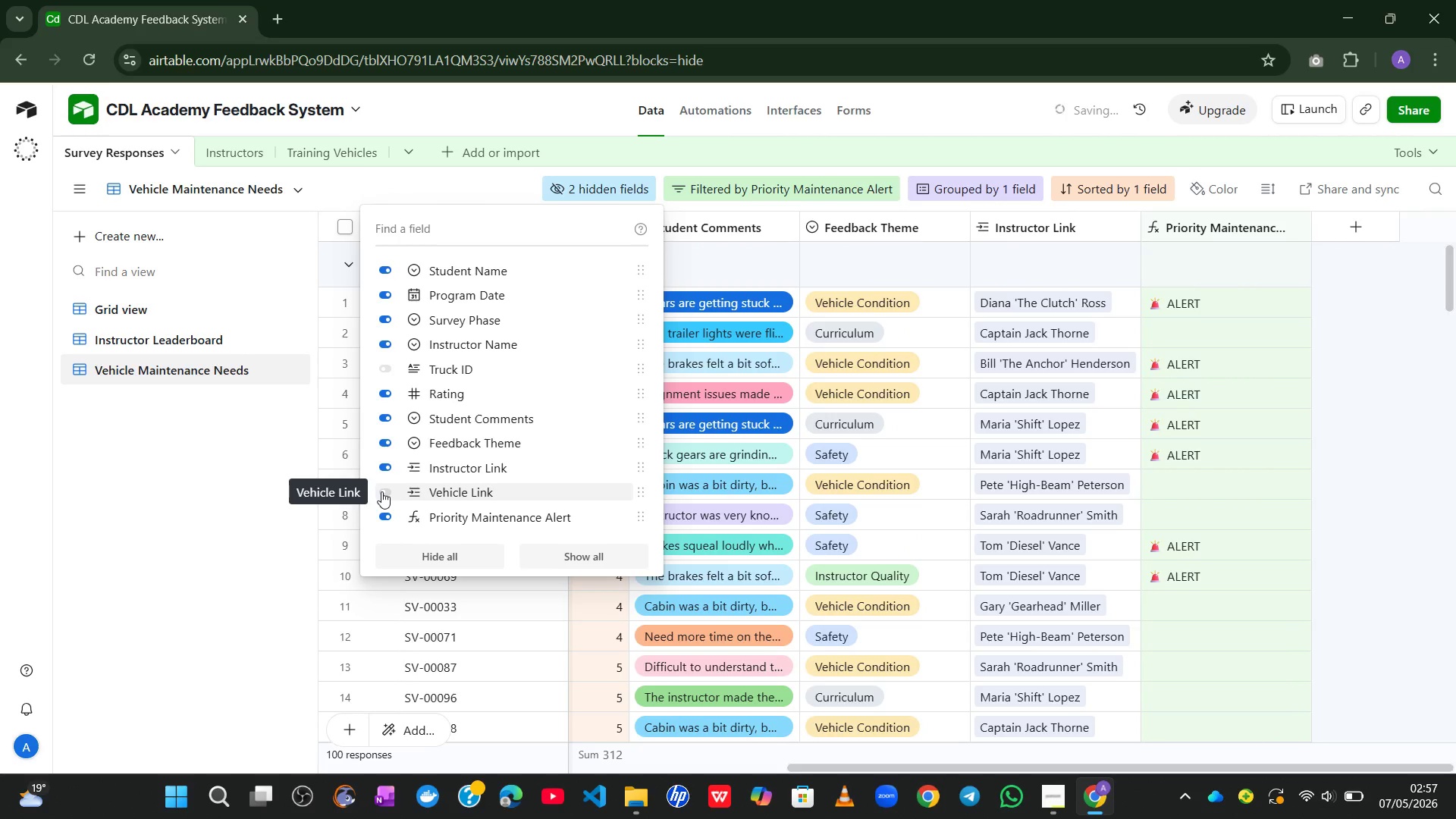 
left_click([389, 516])
 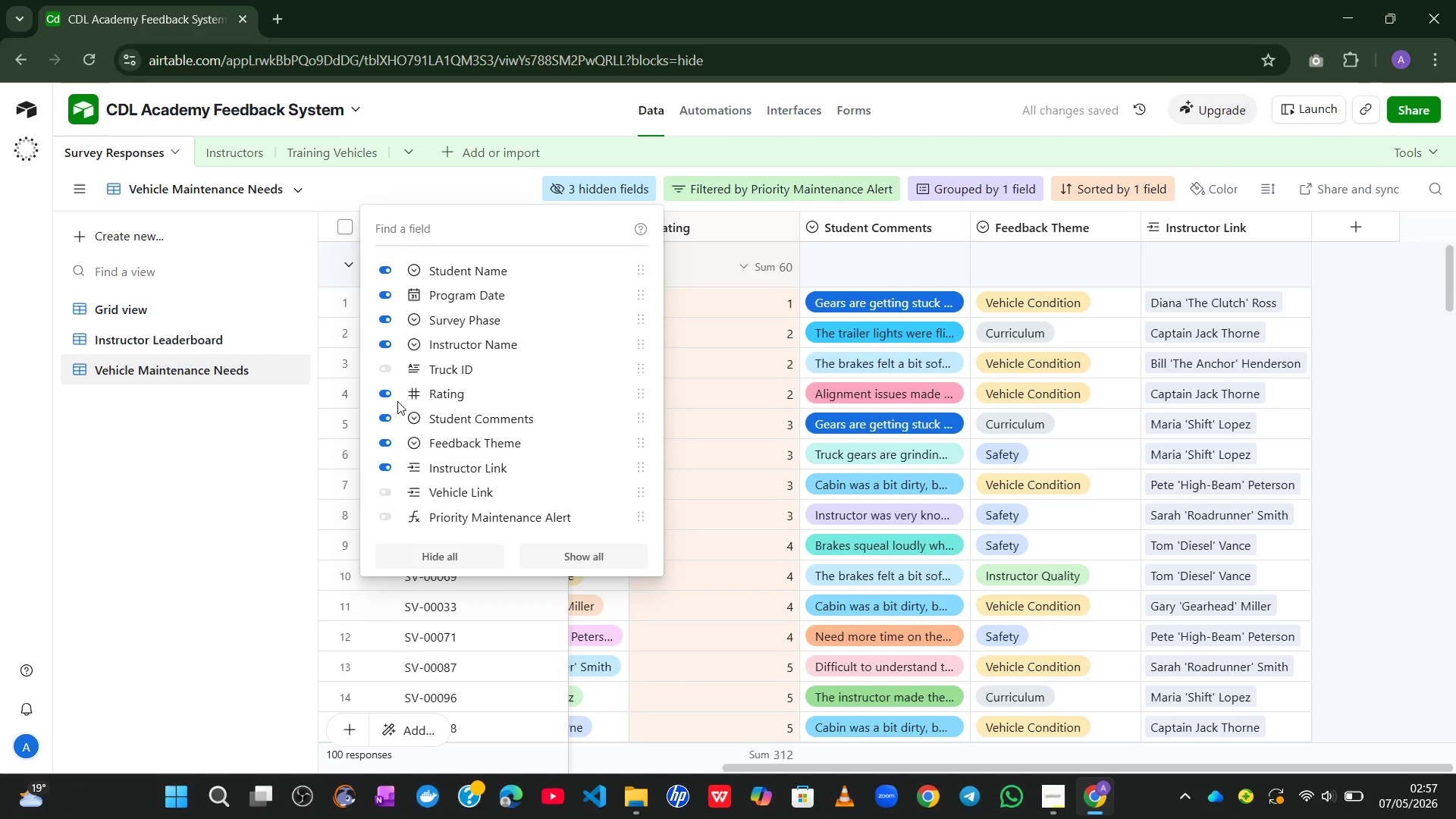 
left_click([395, 397])
 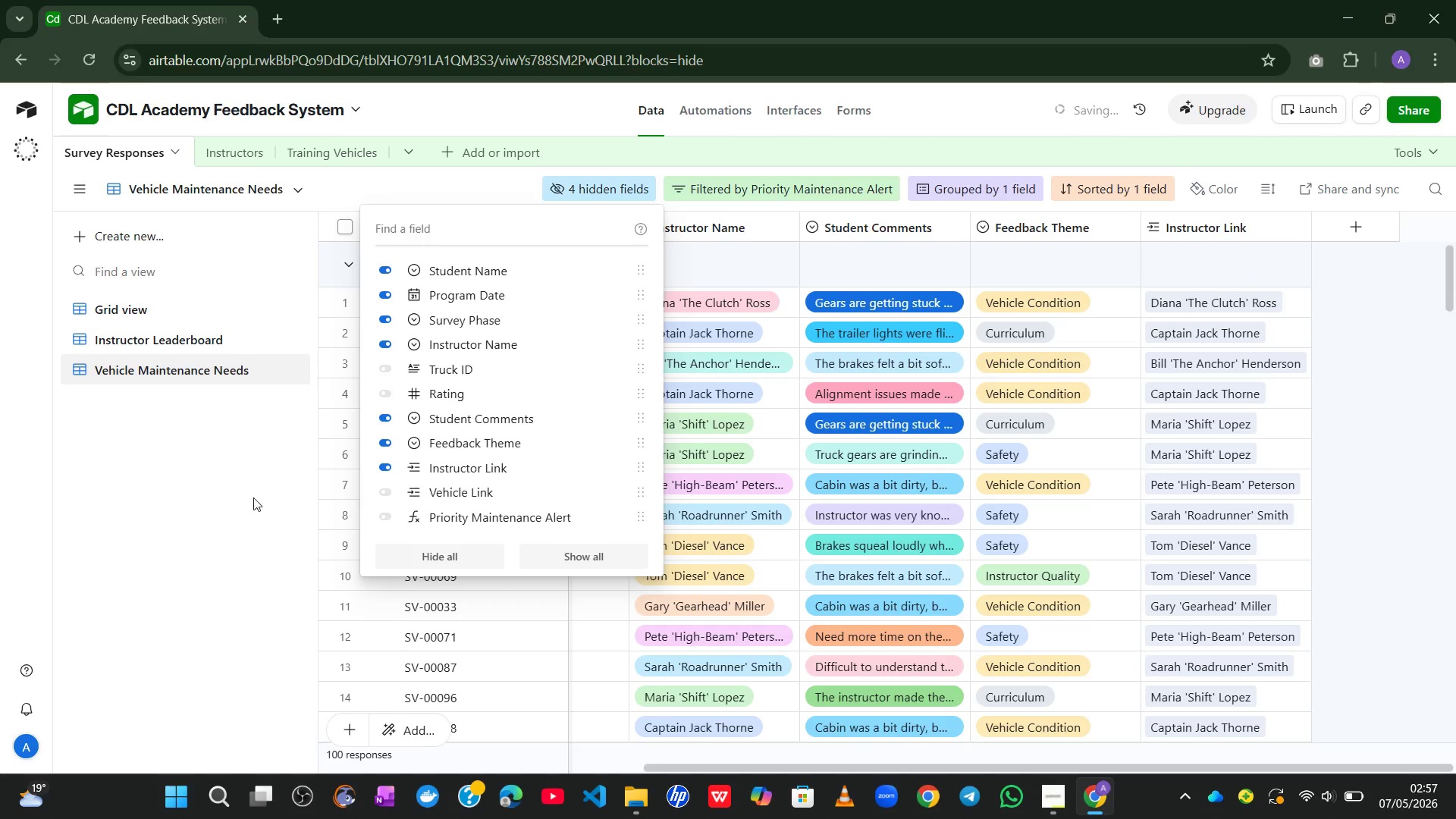 
left_click([223, 518])
 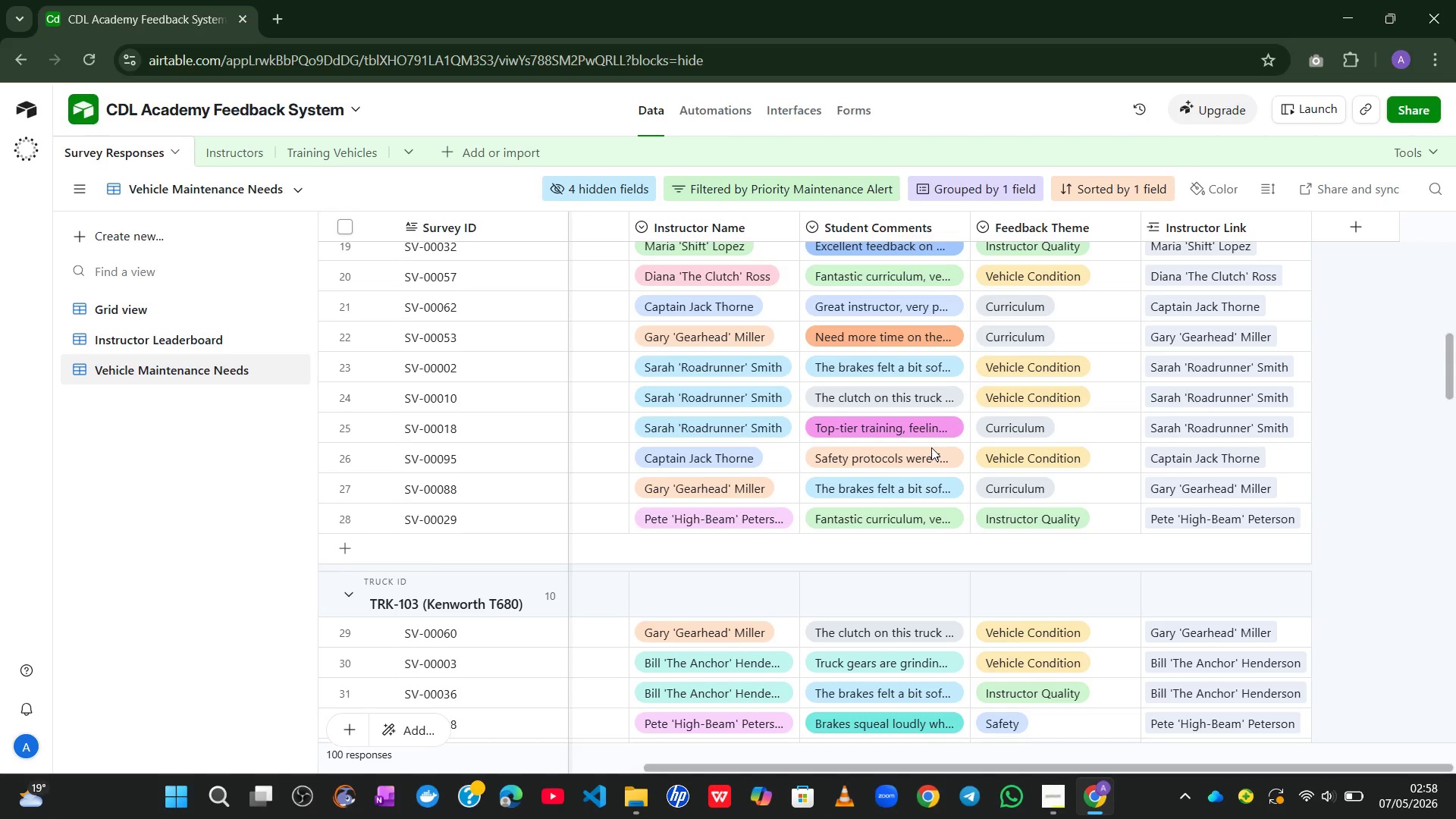 
wait(24.49)
 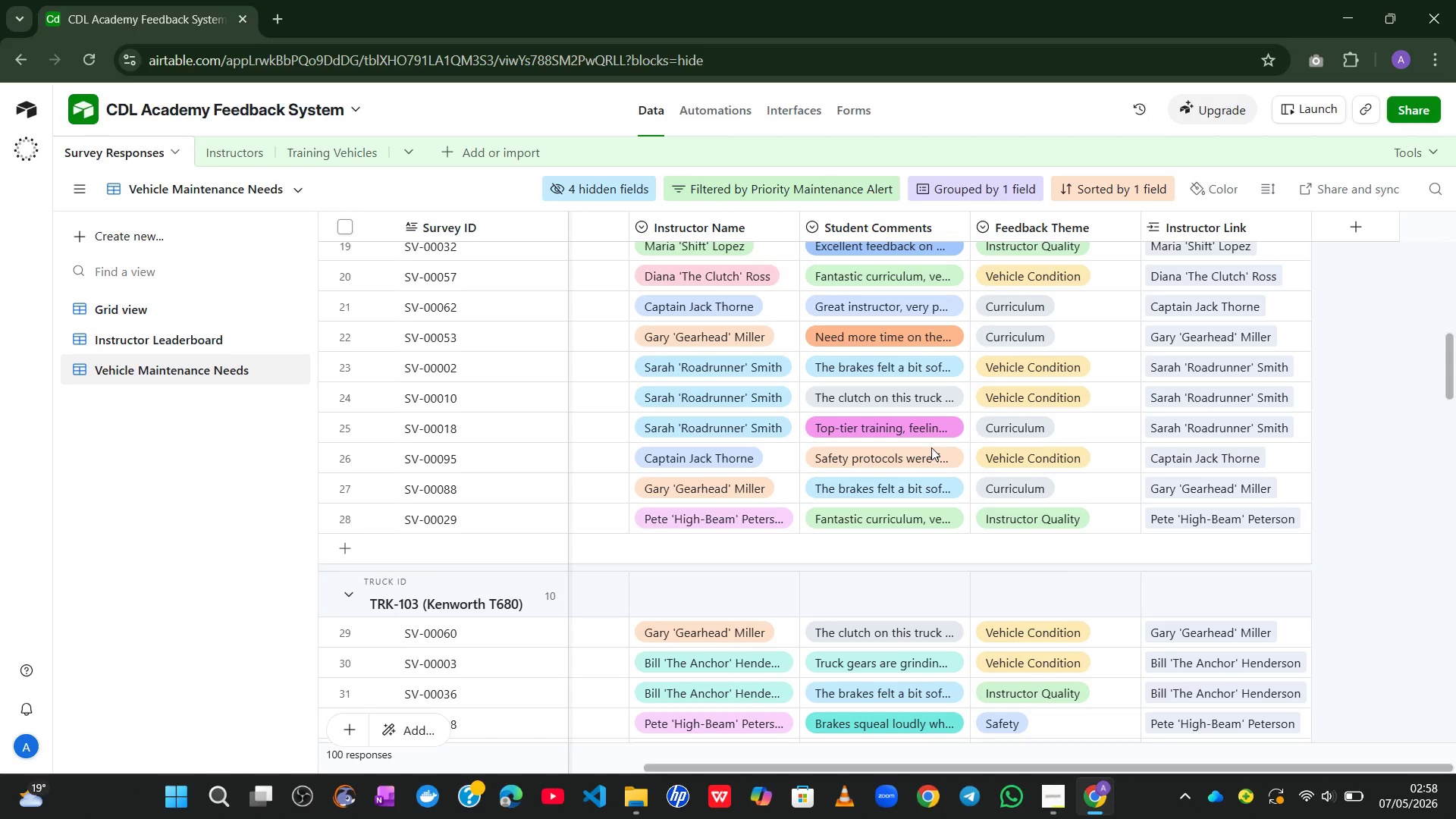 
left_click([735, 193])
 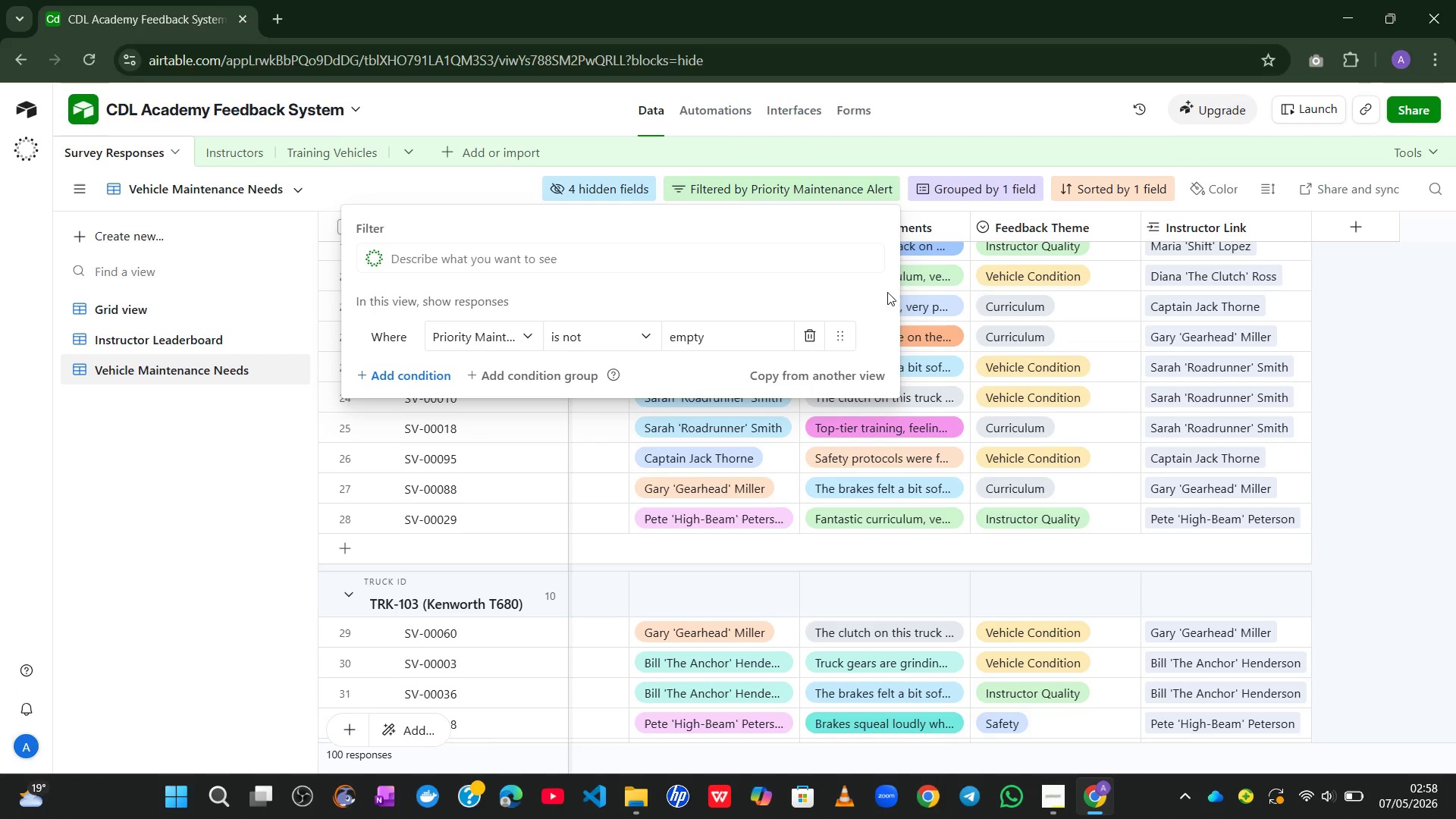 
wait(7.58)
 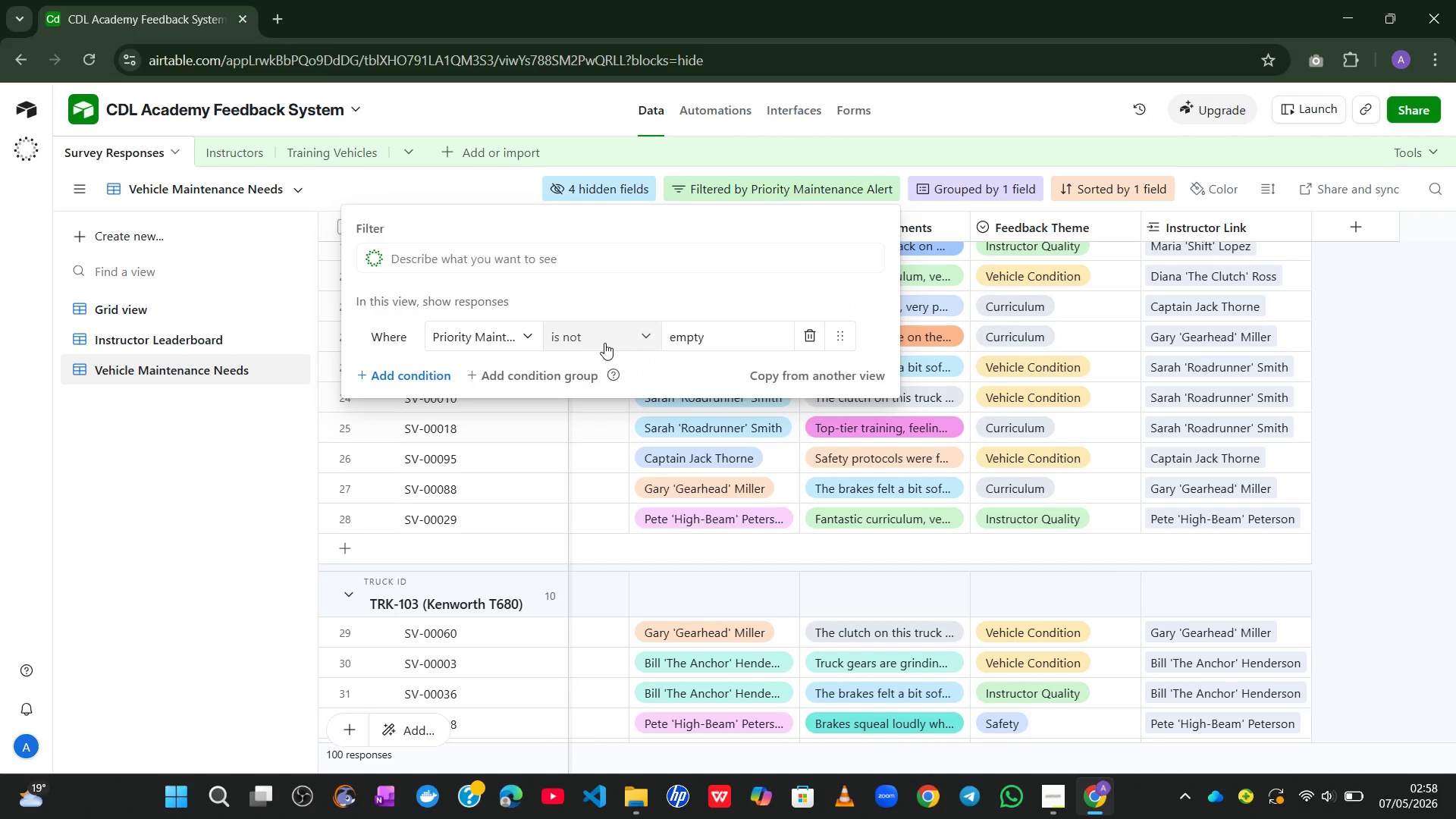 
left_click([651, 337])
 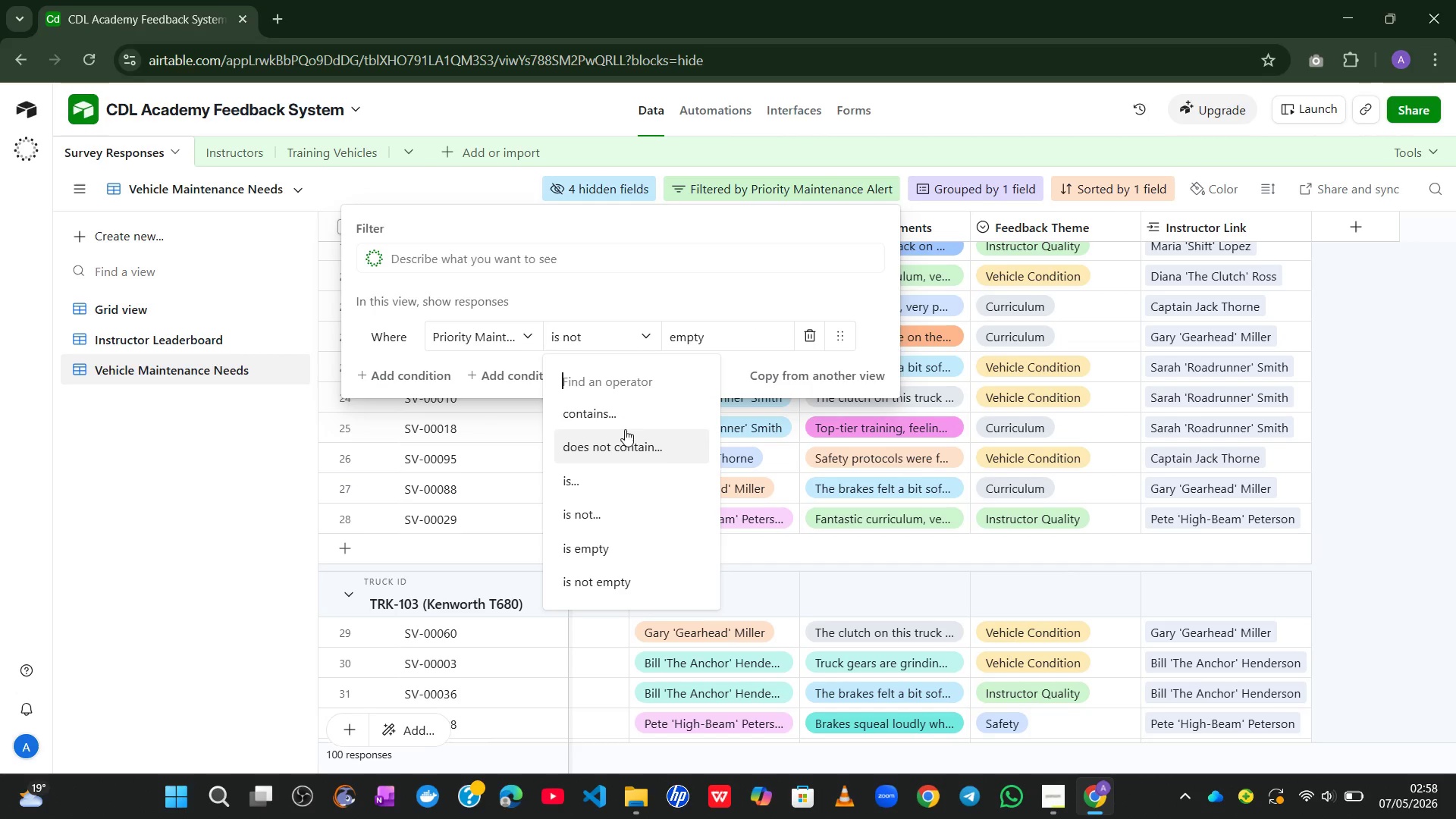 
left_click([620, 419])
 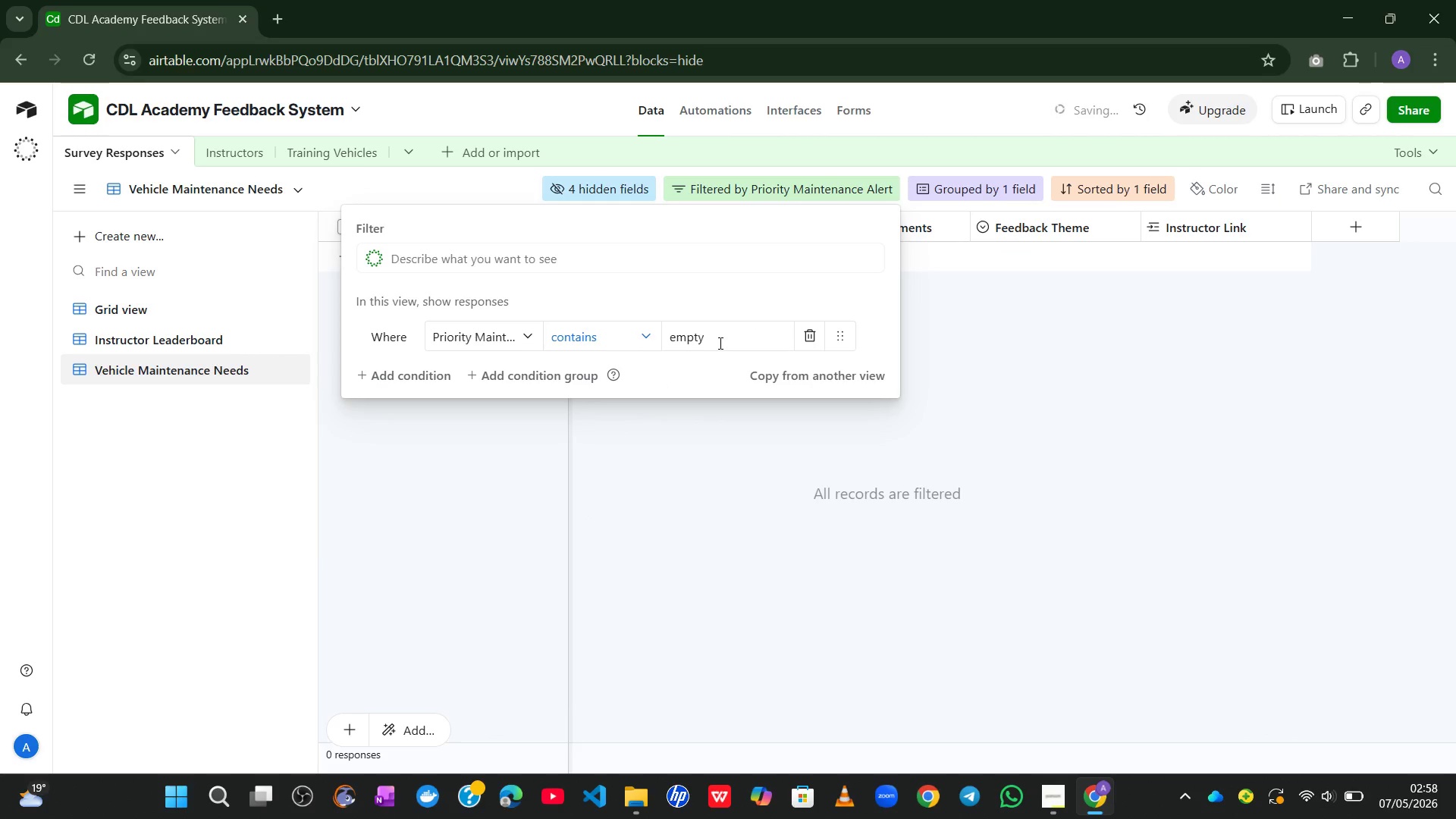 
left_click([719, 343])
 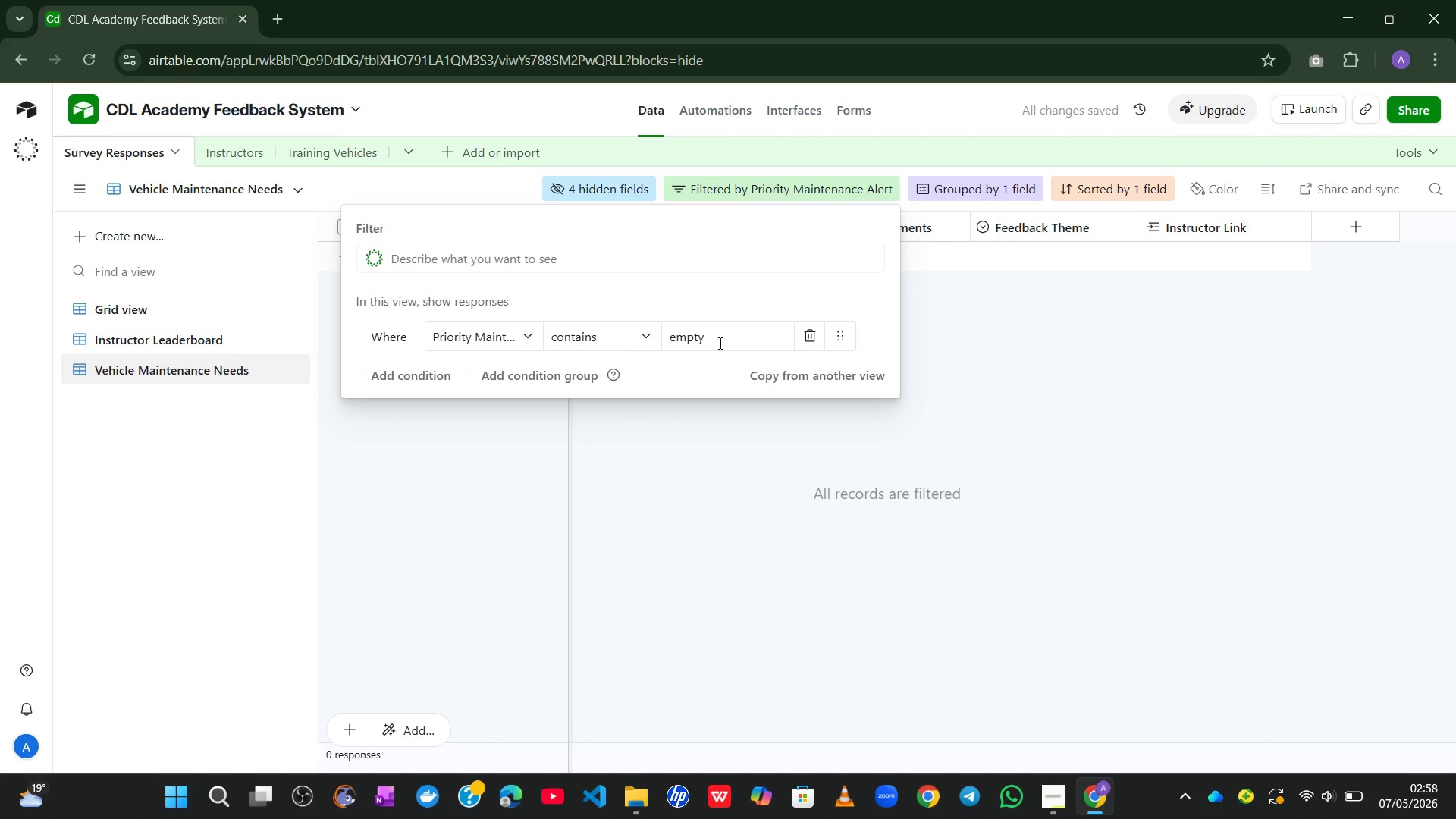 
left_click_drag(start_coordinate=[719, 343], to_coordinate=[672, 340])
 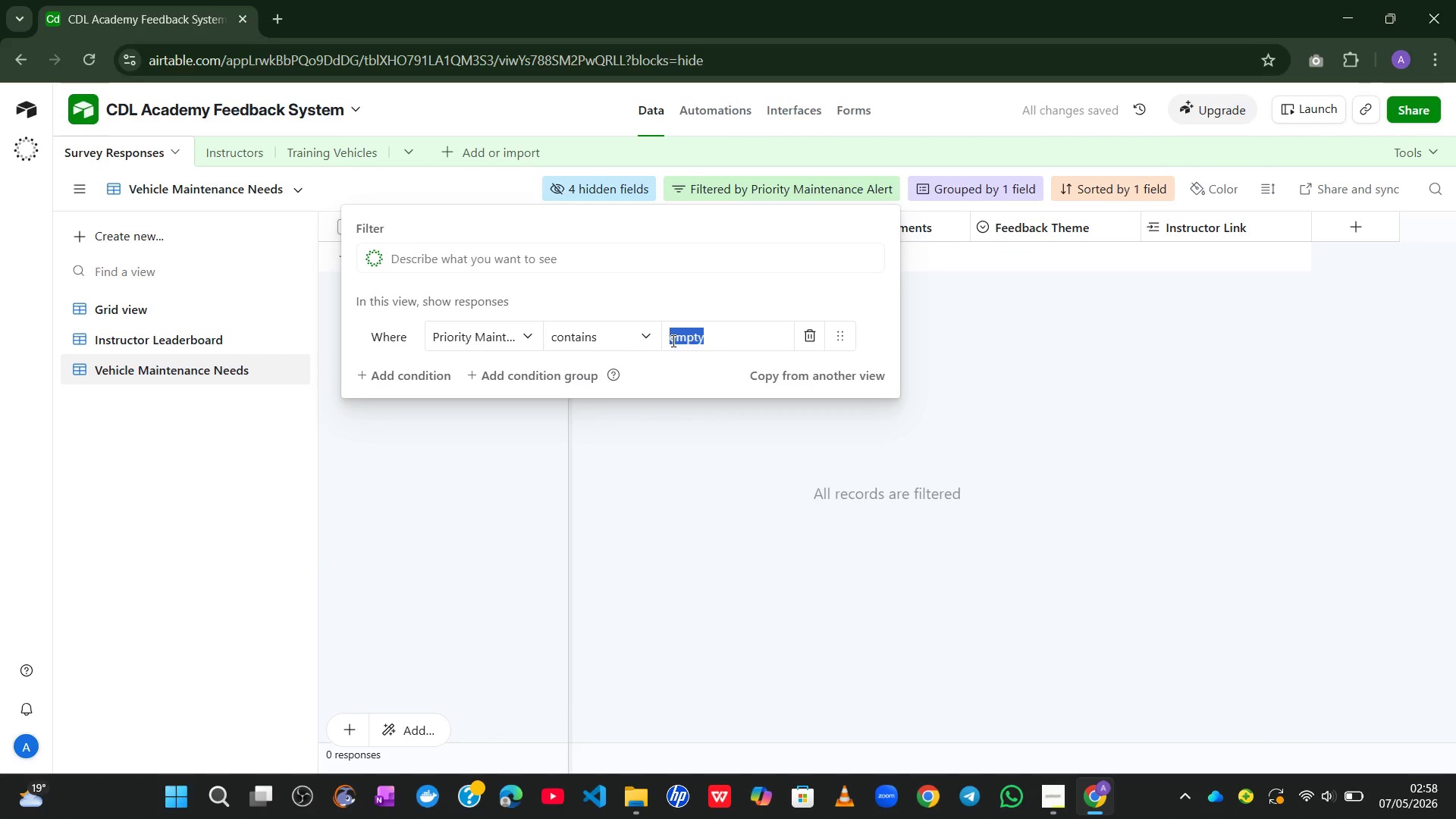 
key(Control+Meta+ControlLeft)
 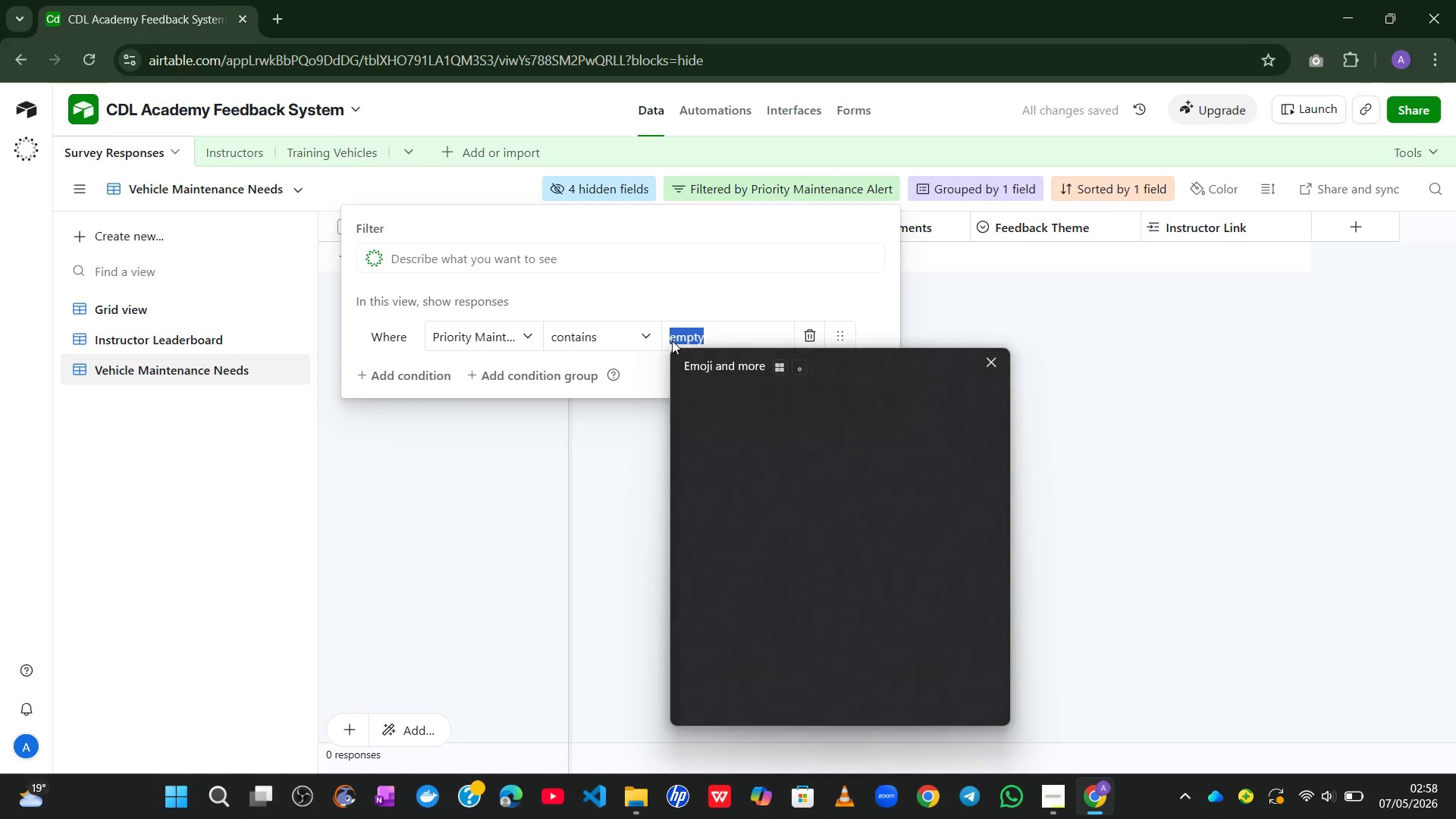 
key(Meta+MetaLeft)
 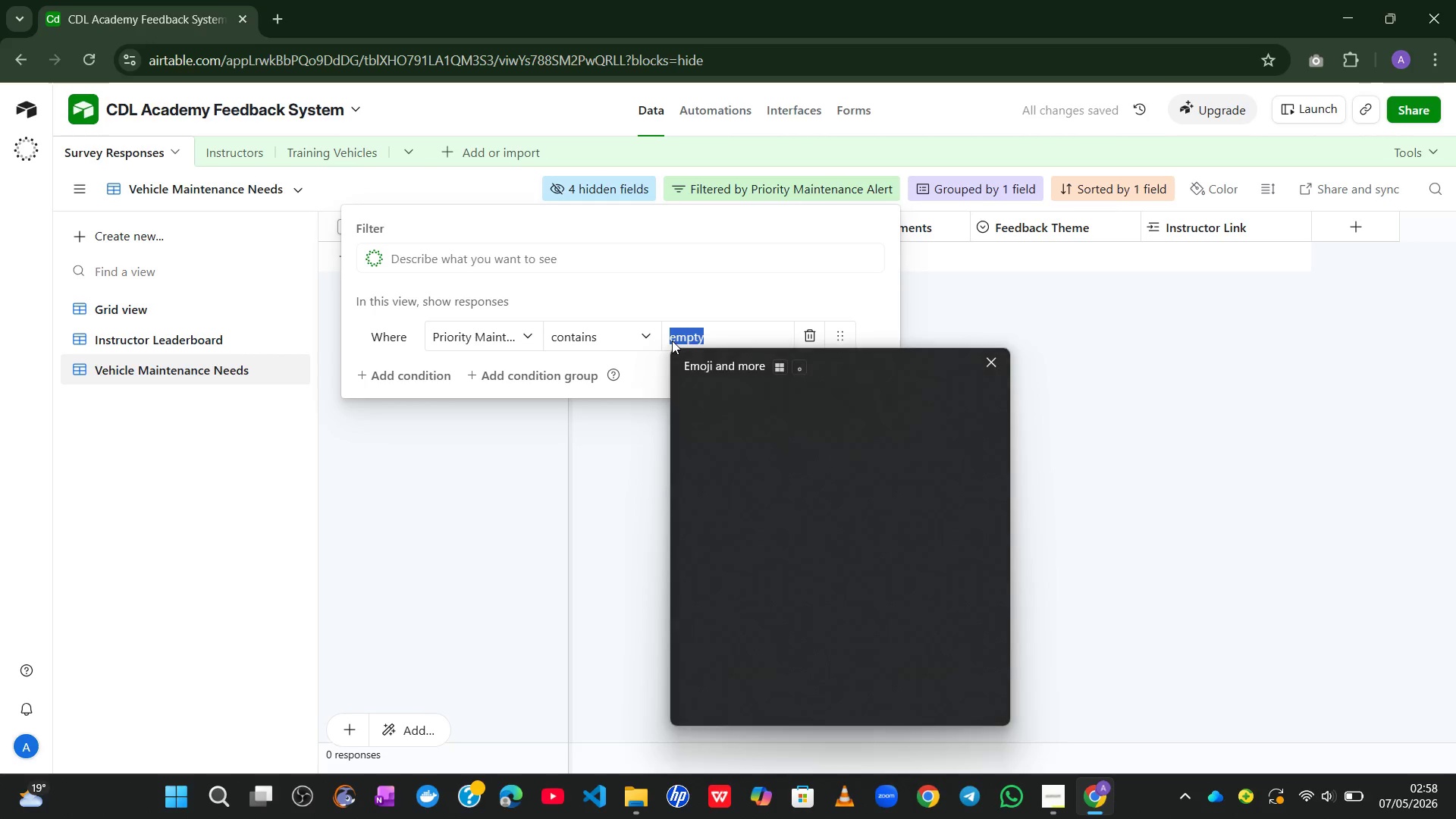 
key(Alt+Control+Meta+Shift+ShiftLeft)
 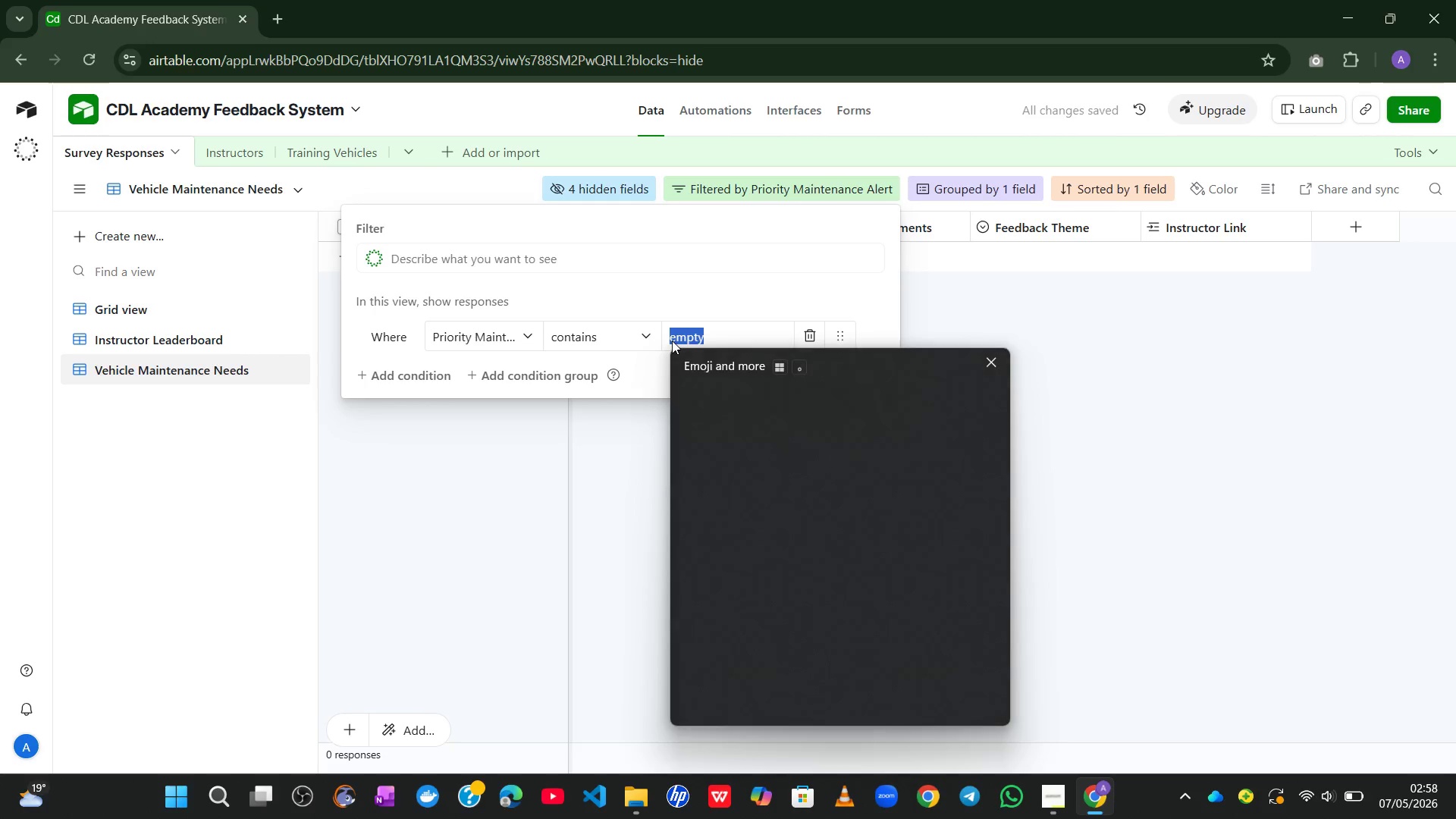 
key(Alt+Control+Meta+AltLeft)
 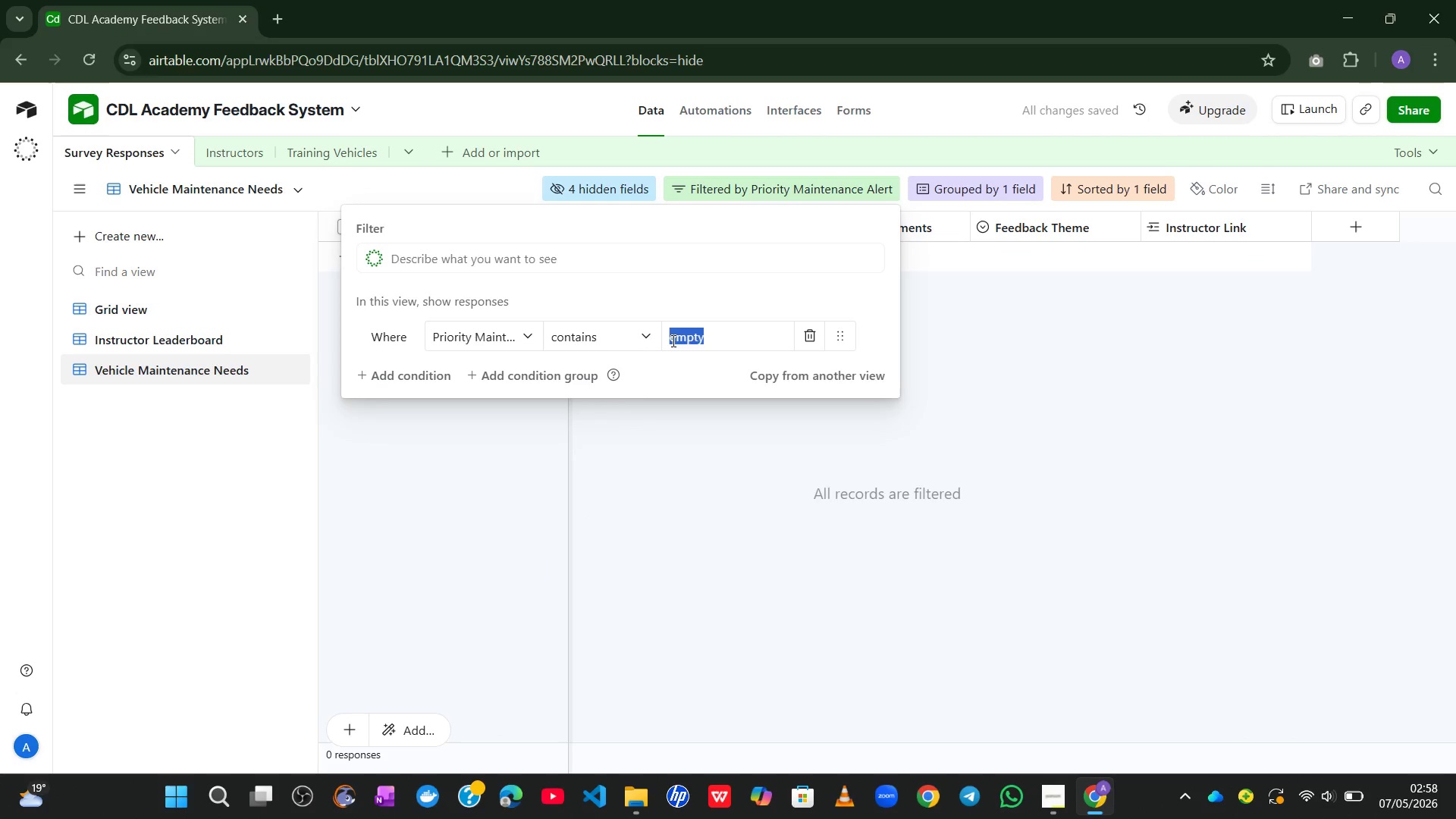 
key(Alt+Control+Meta+Shift+Space)
 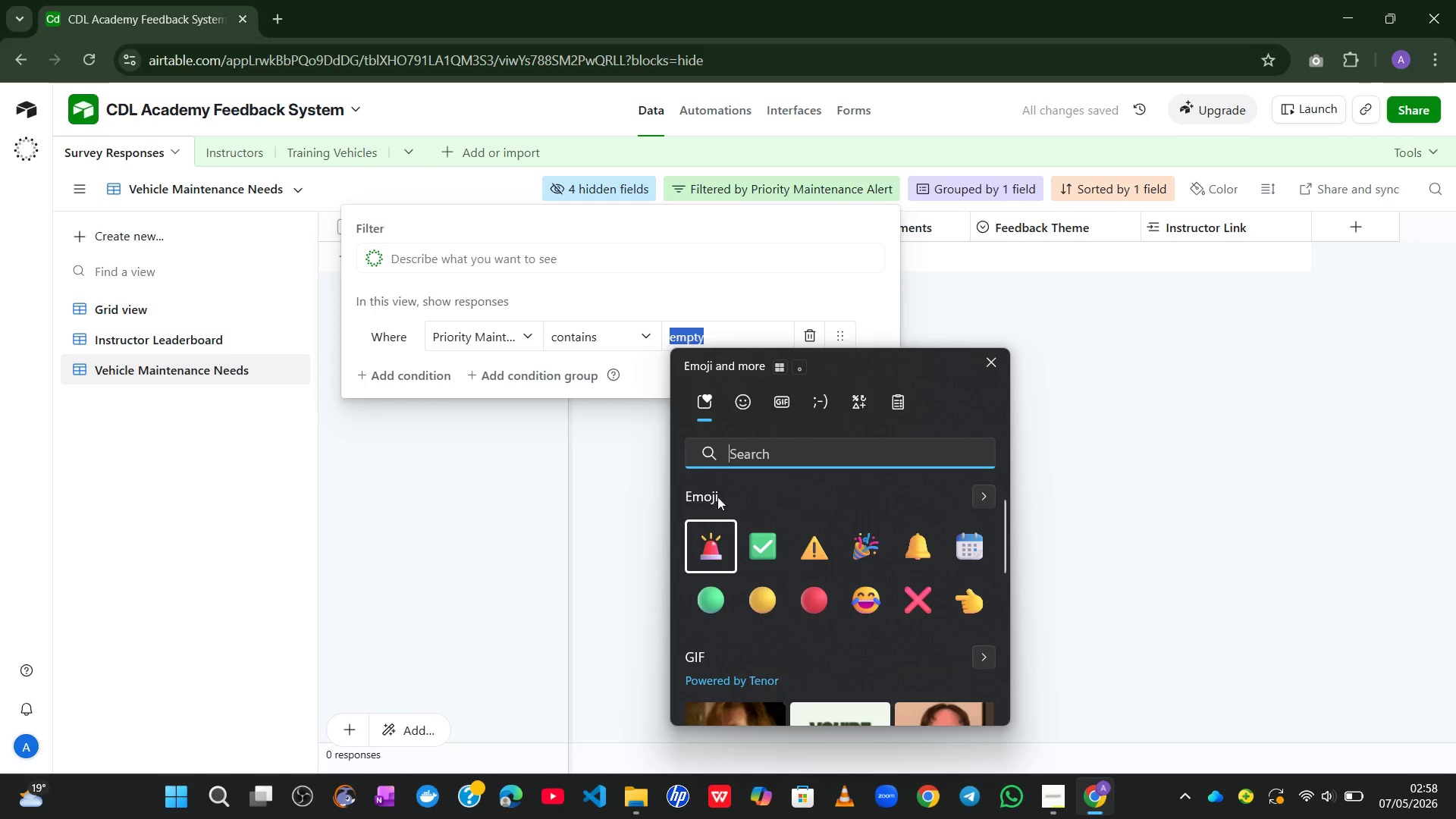 
left_click([705, 560])
 